 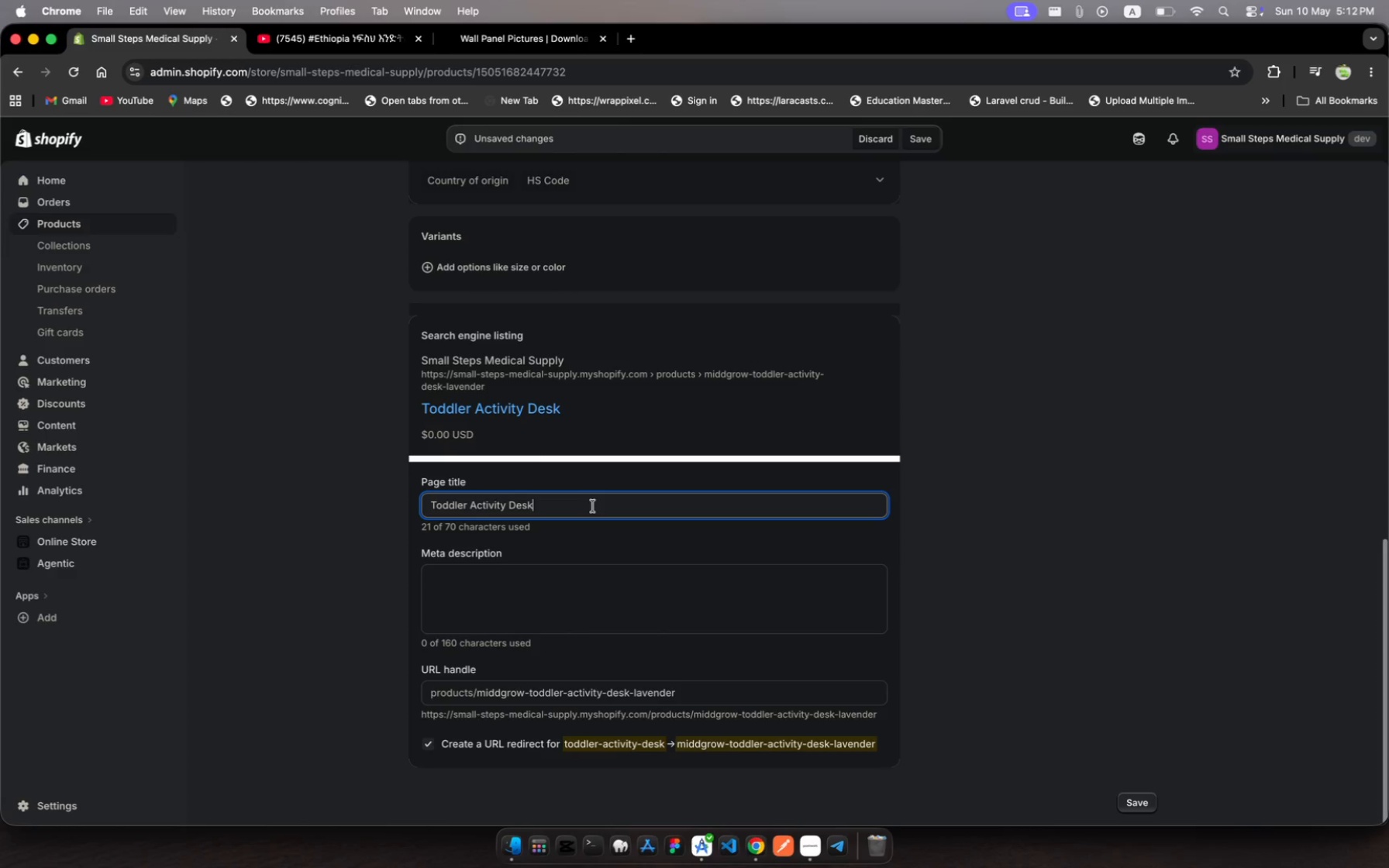 
key(Meta+A)
 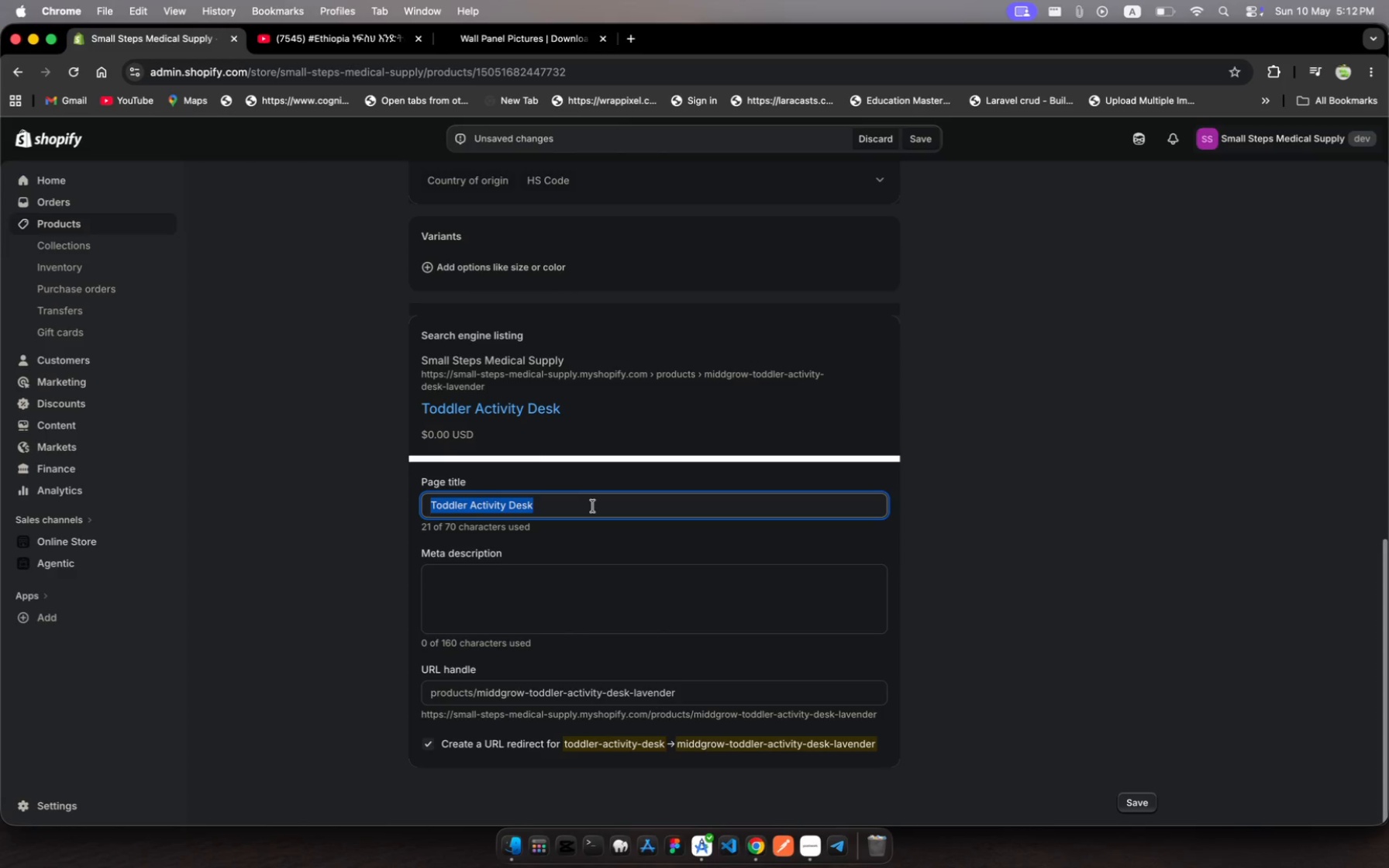 
type(Medigrow )
 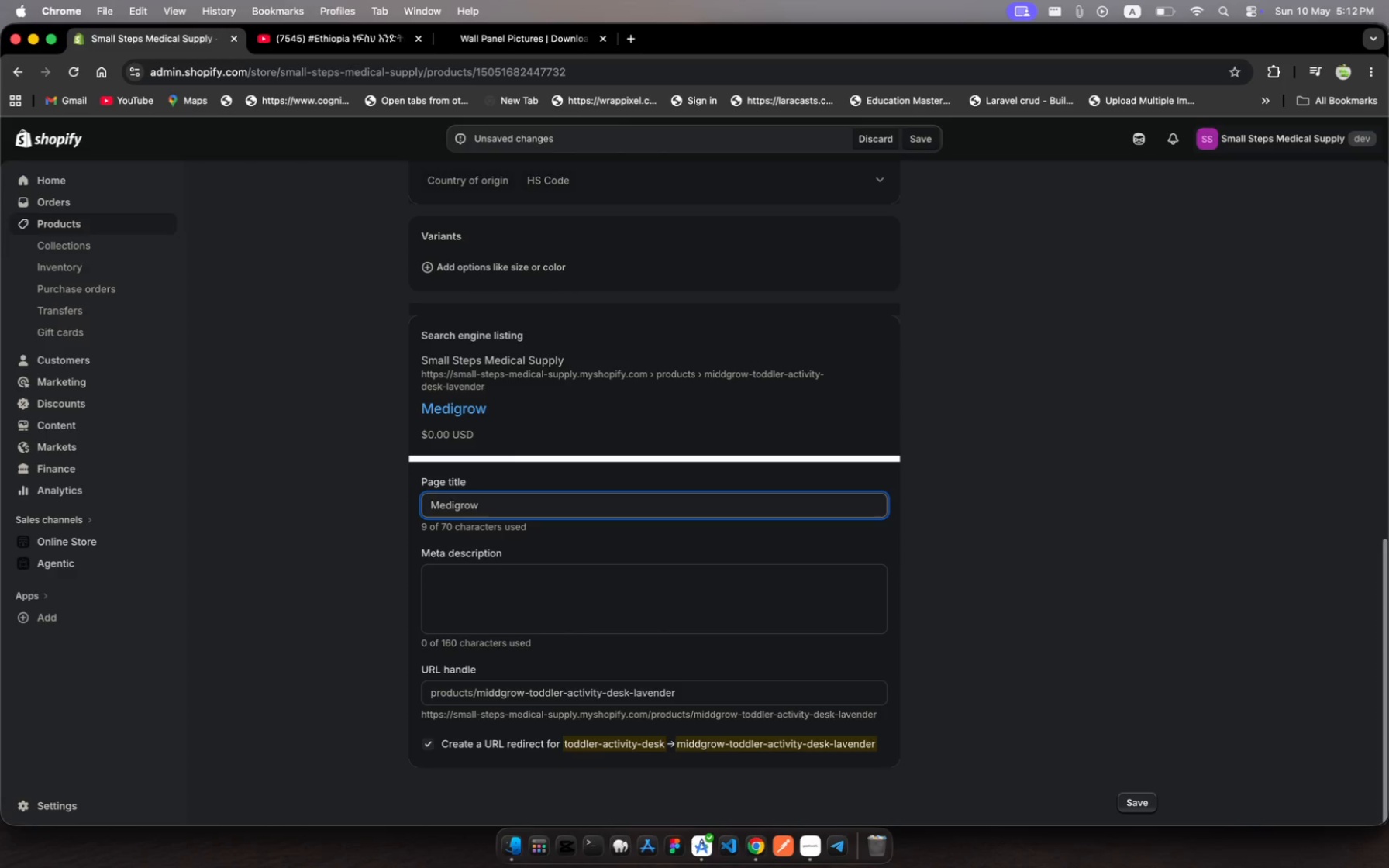 
wait(5.48)
 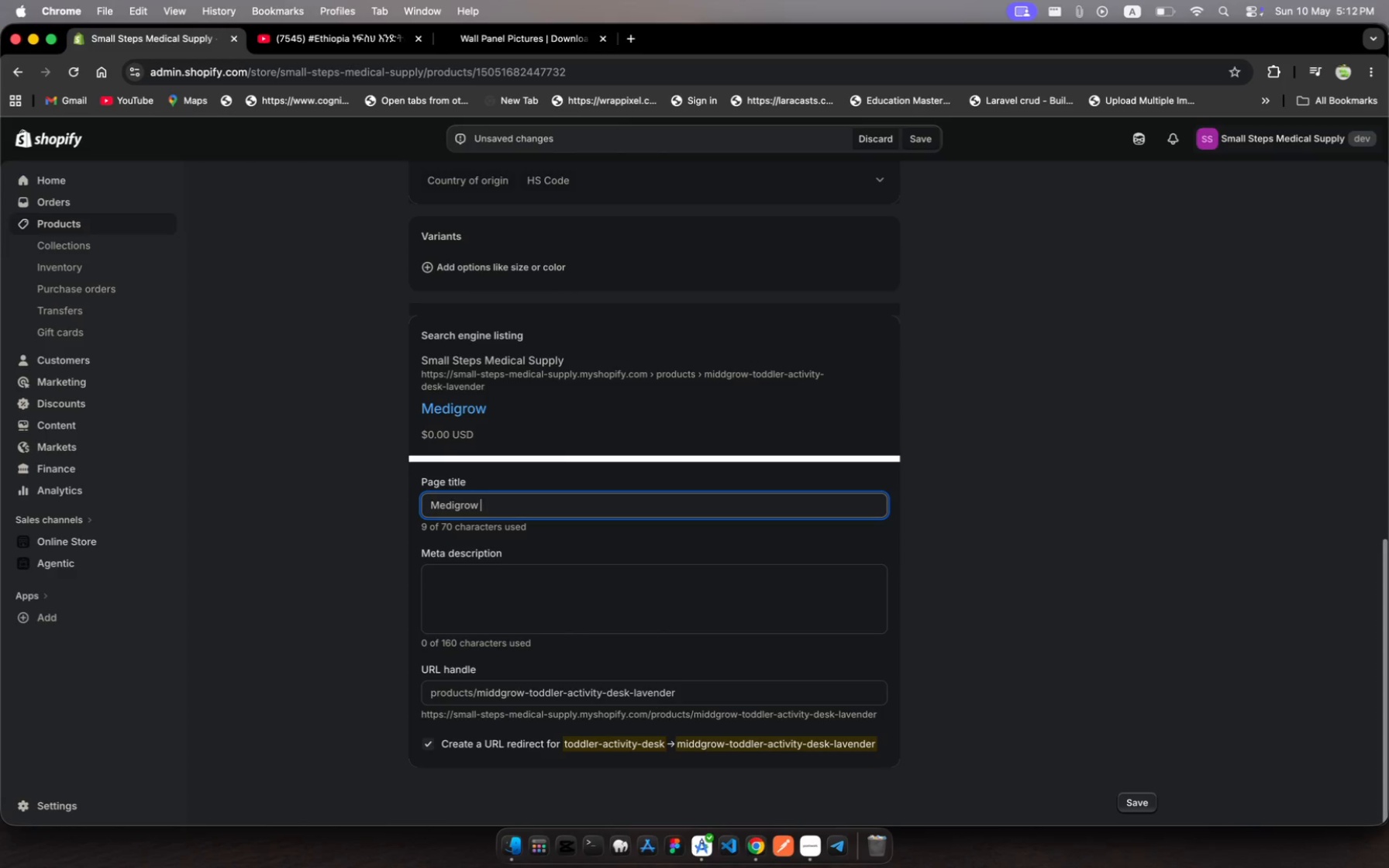 
type(Toddler )
 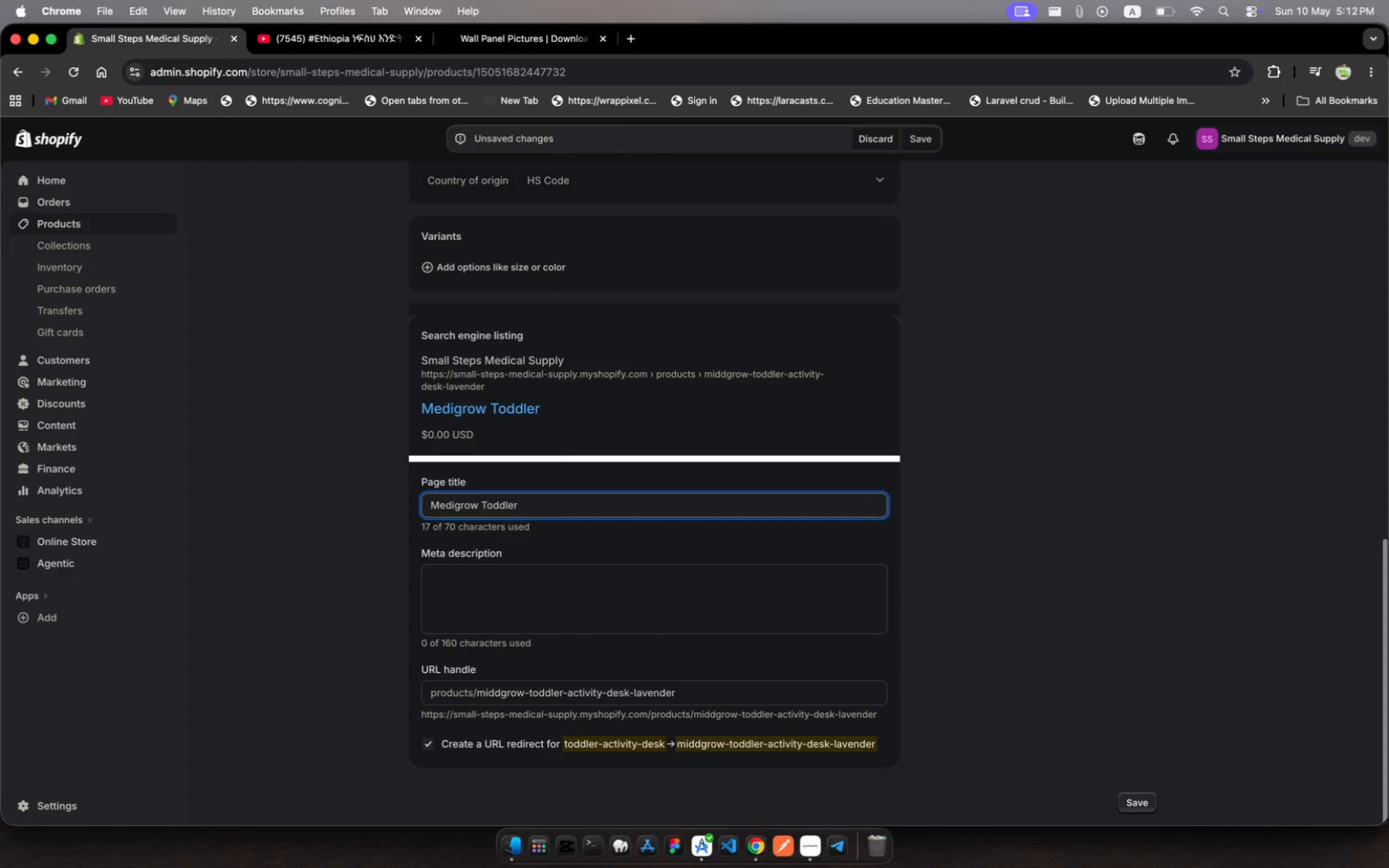 
type(Activity )
 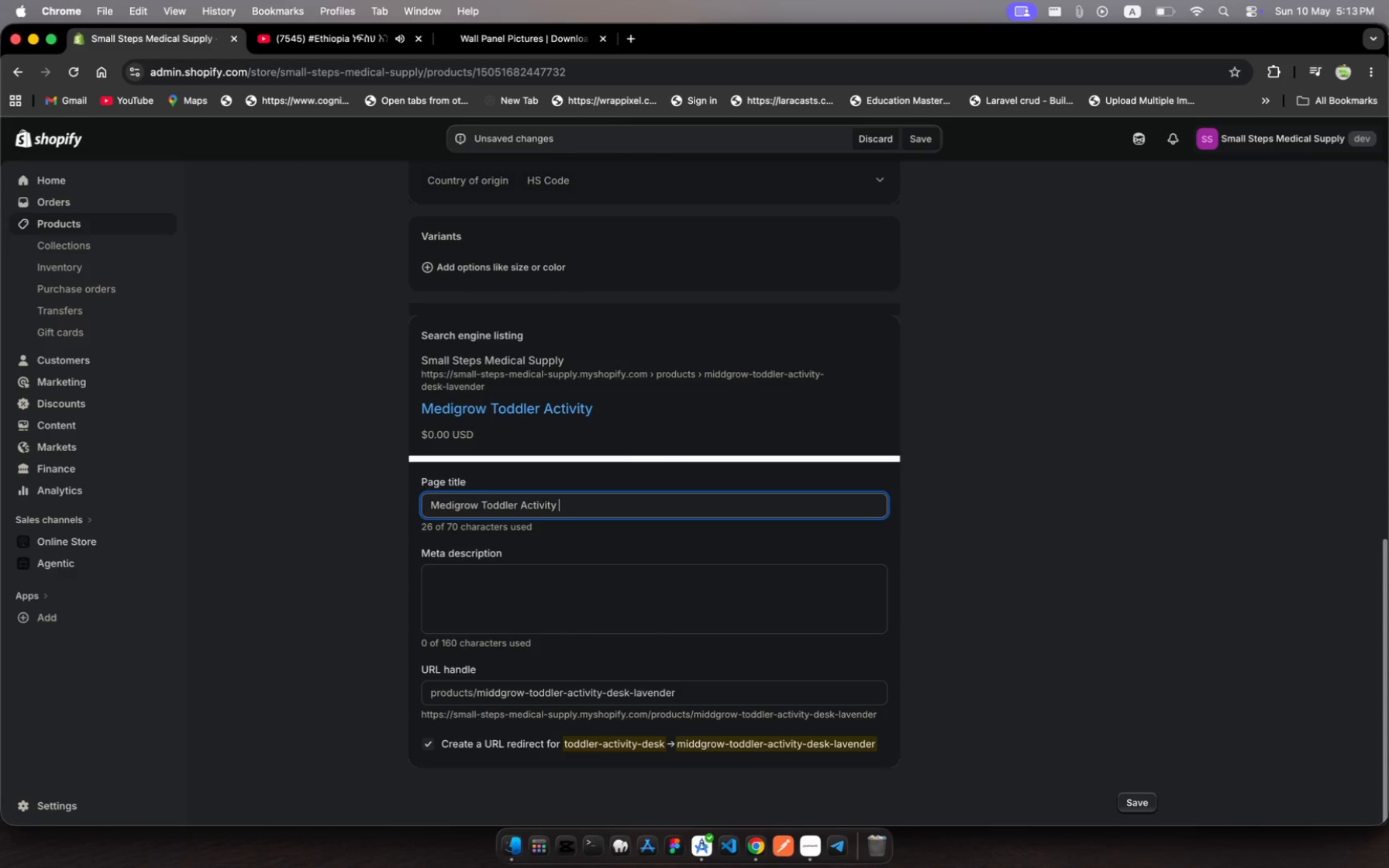 
wait(14.1)
 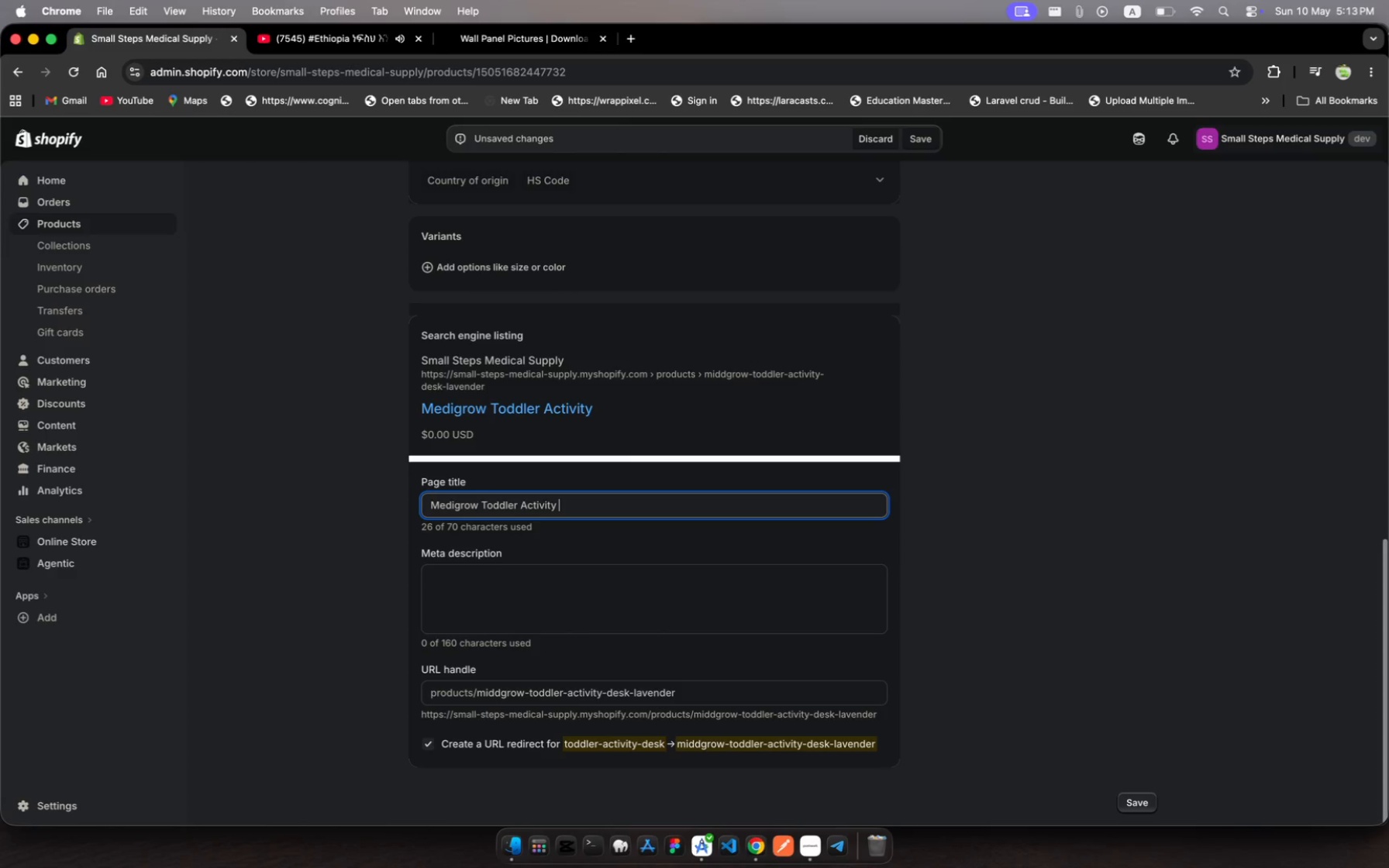 
type(Desk )
 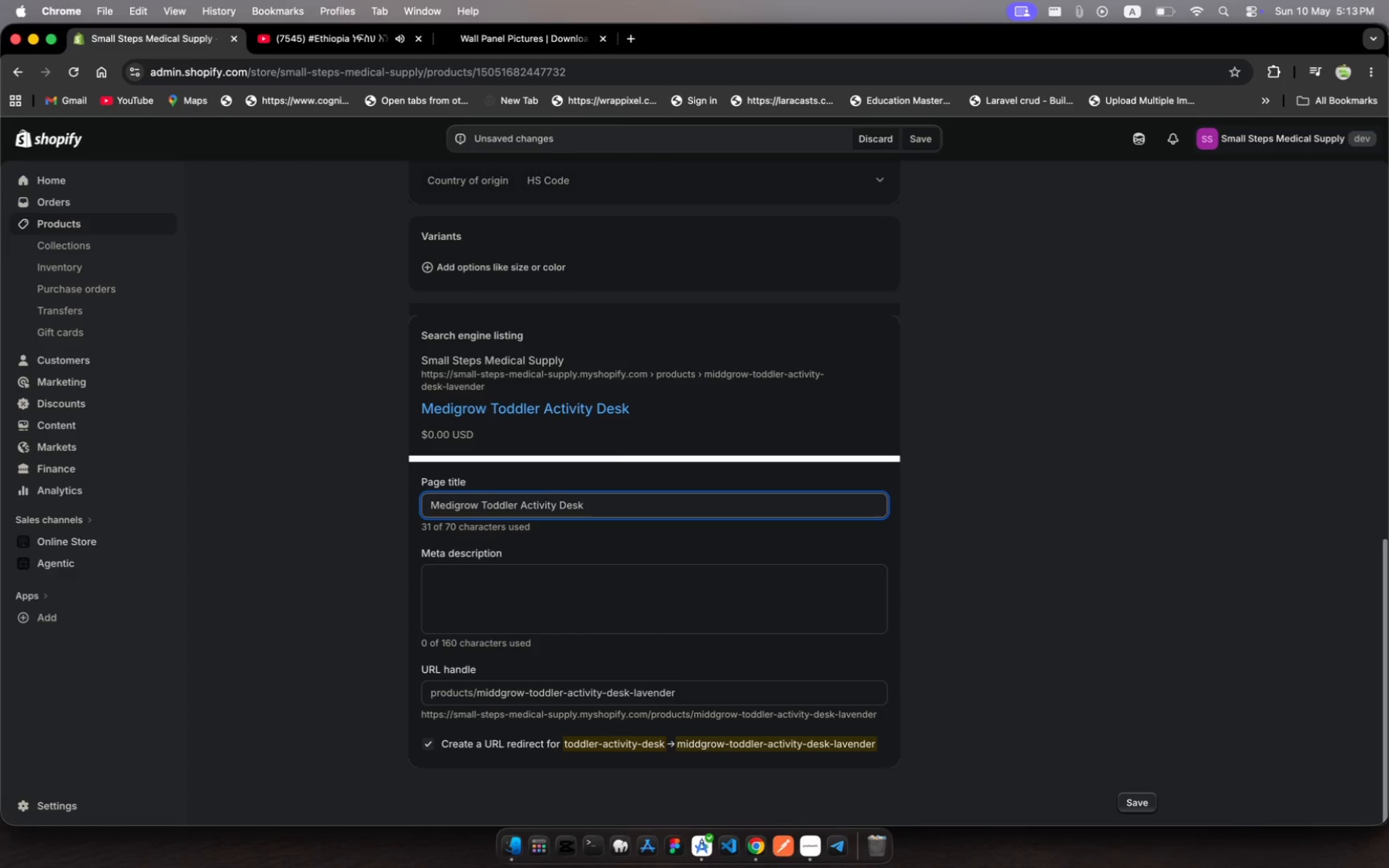 
wait(6.49)
 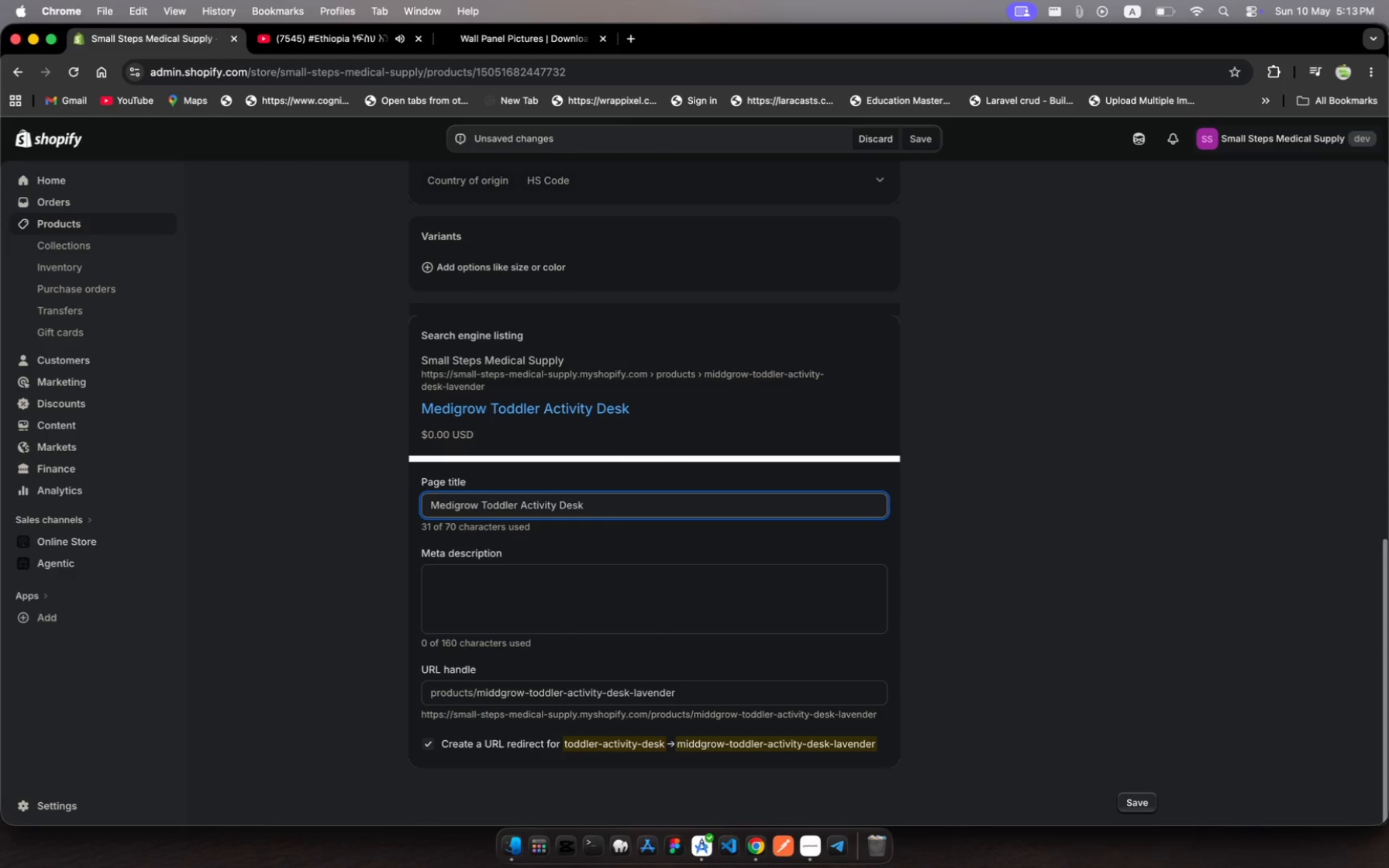 
key(Minus)
 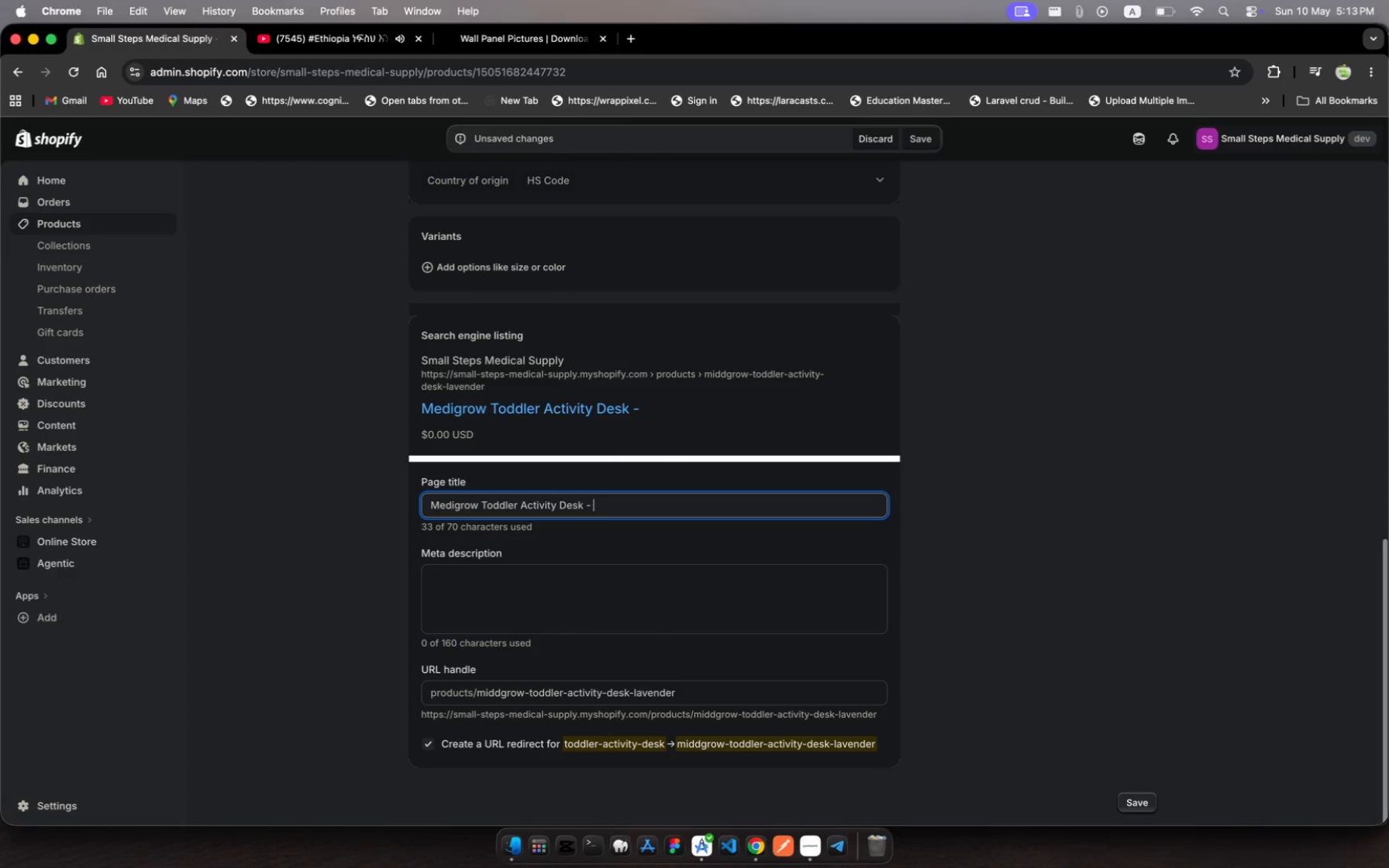 
key(Space)
 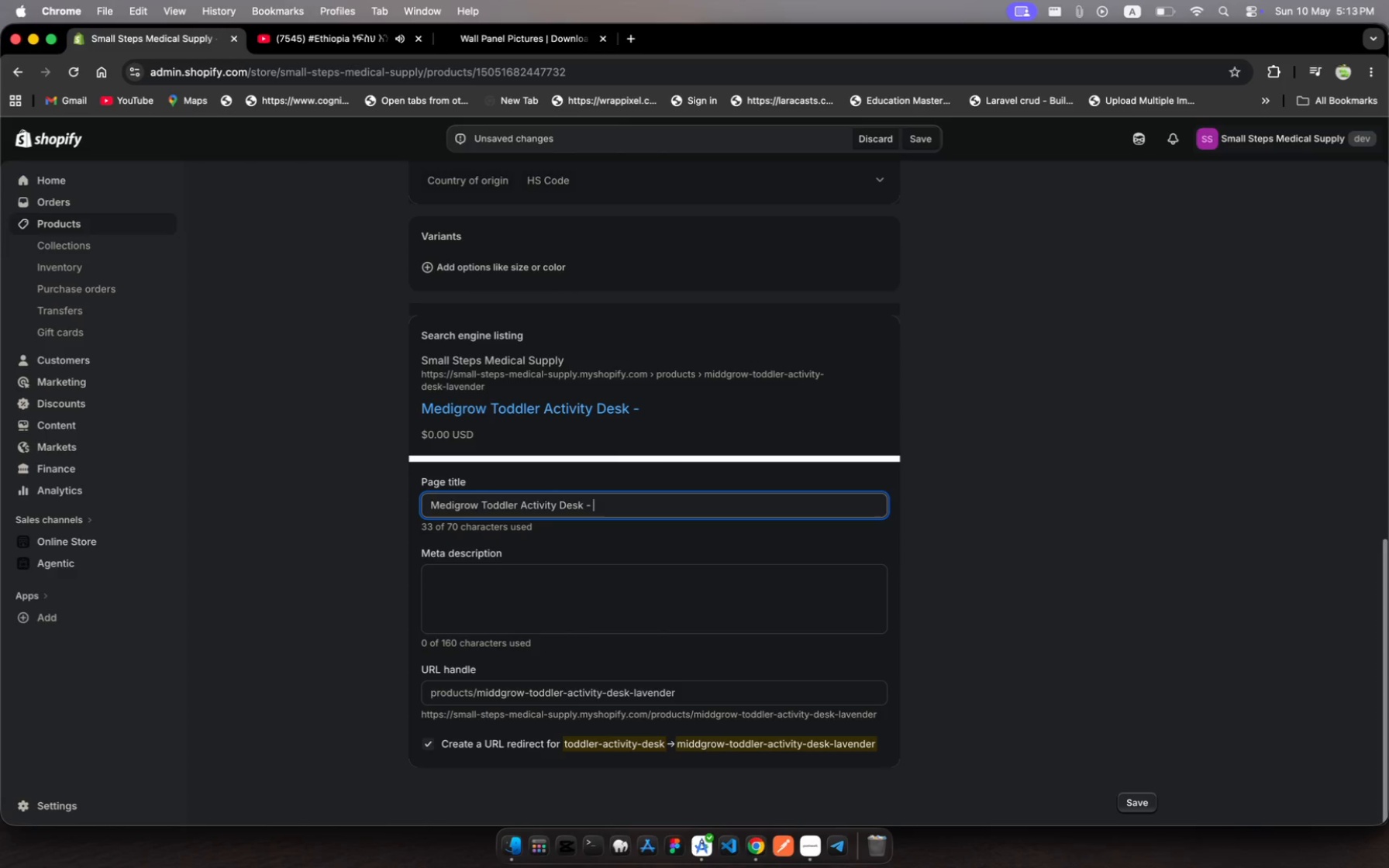 
wait(6.88)
 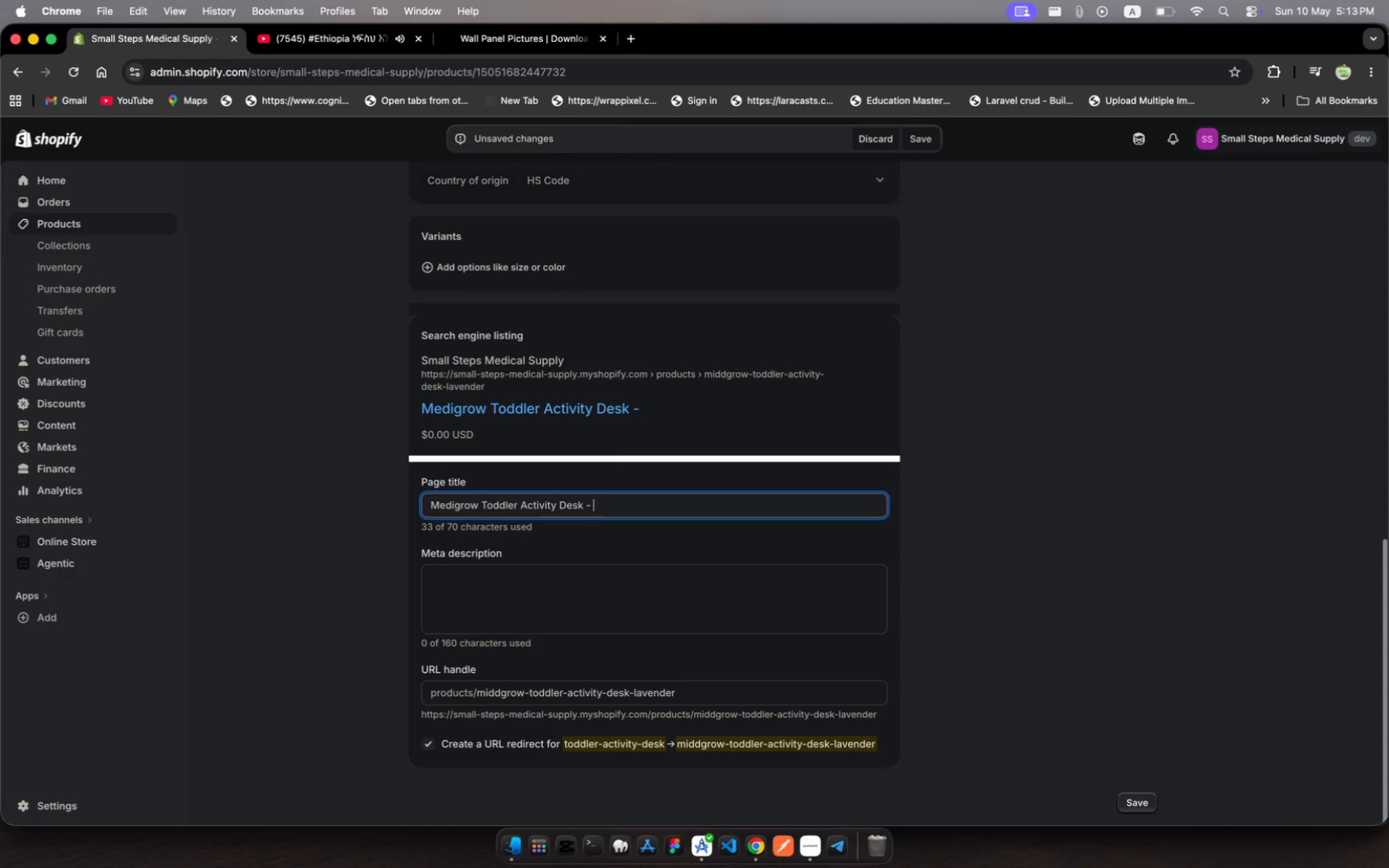 
hold_key(key=F, duration=0.31)
 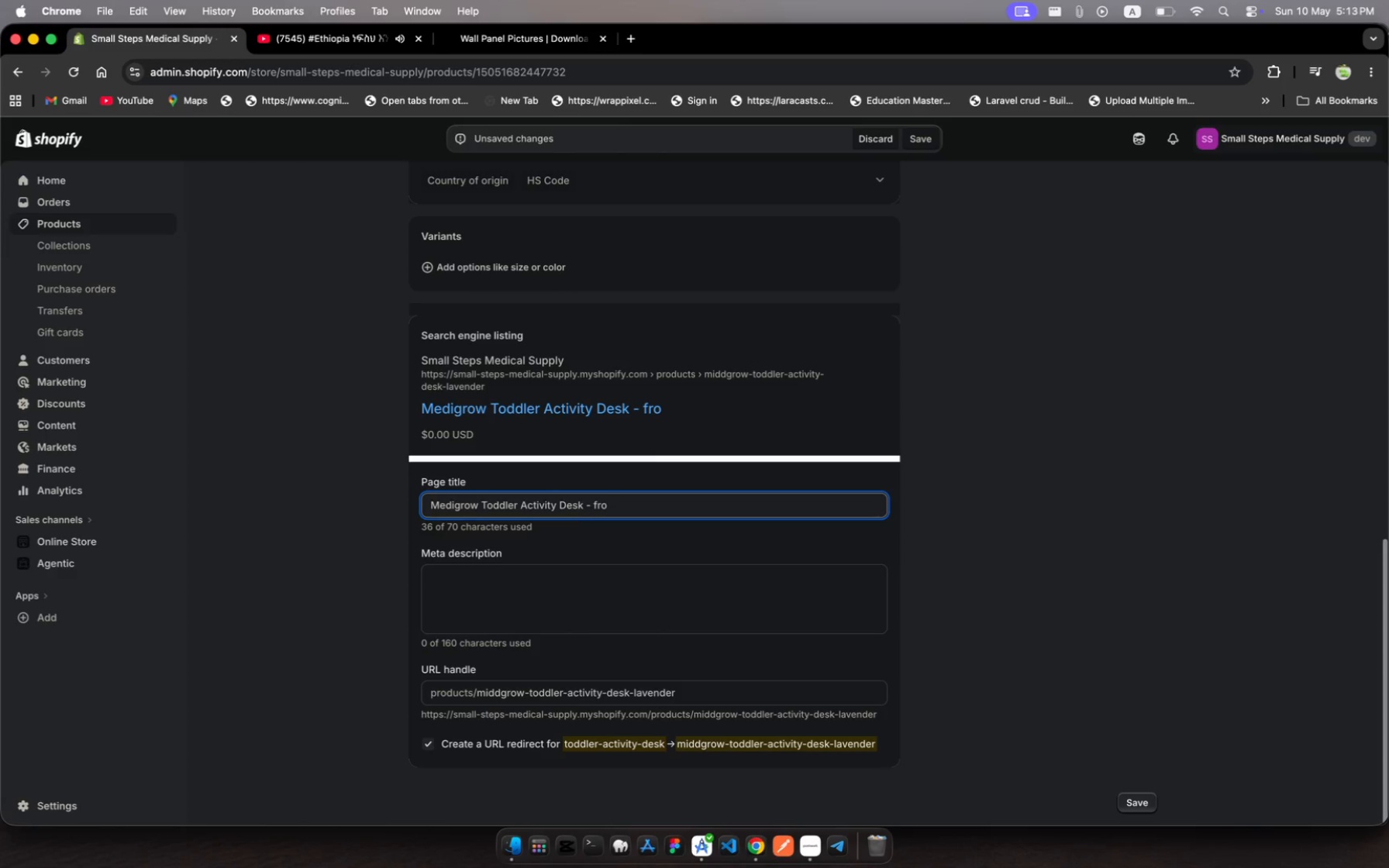 
key(R)
 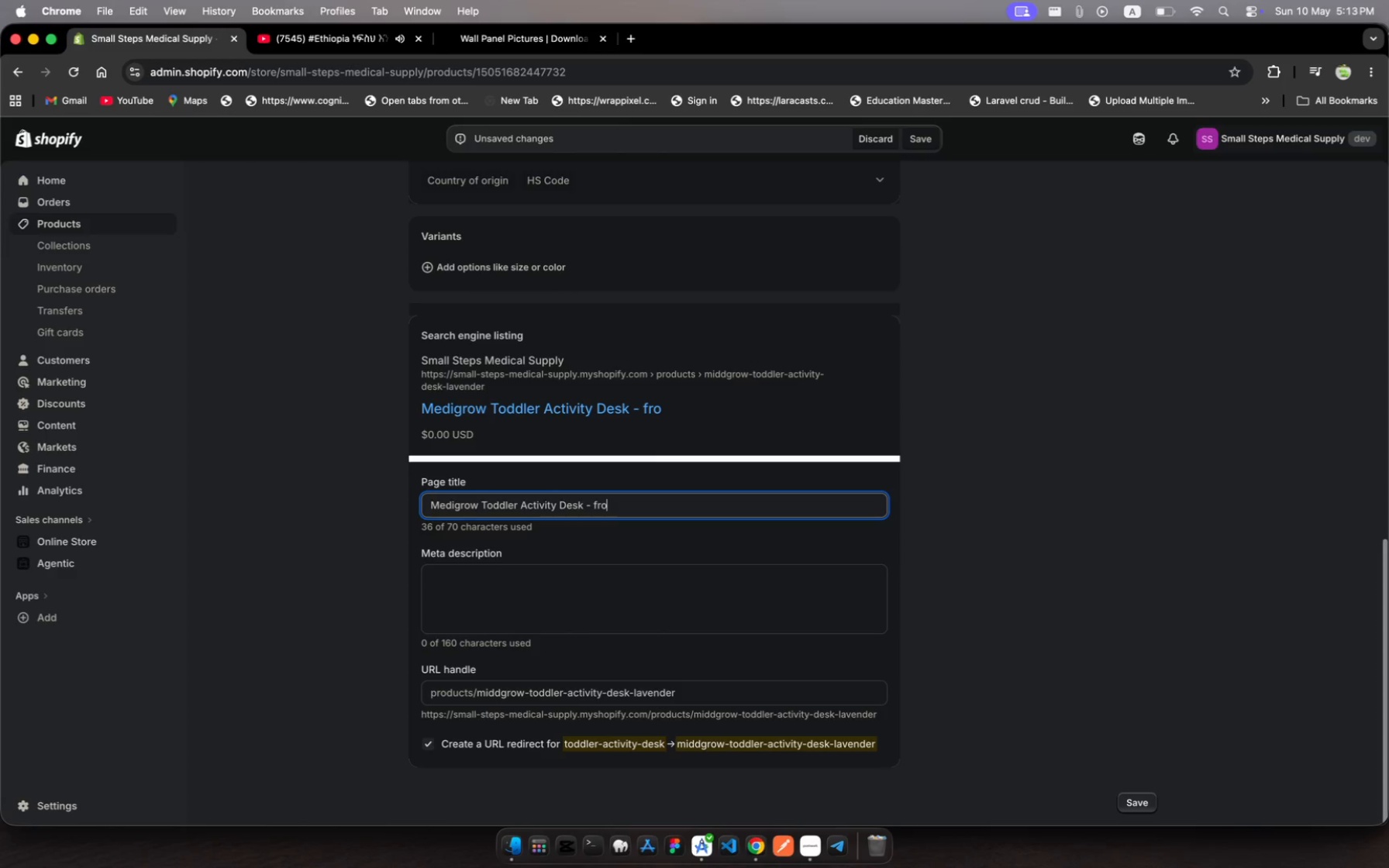 
hold_key(key=O, duration=0.31)
 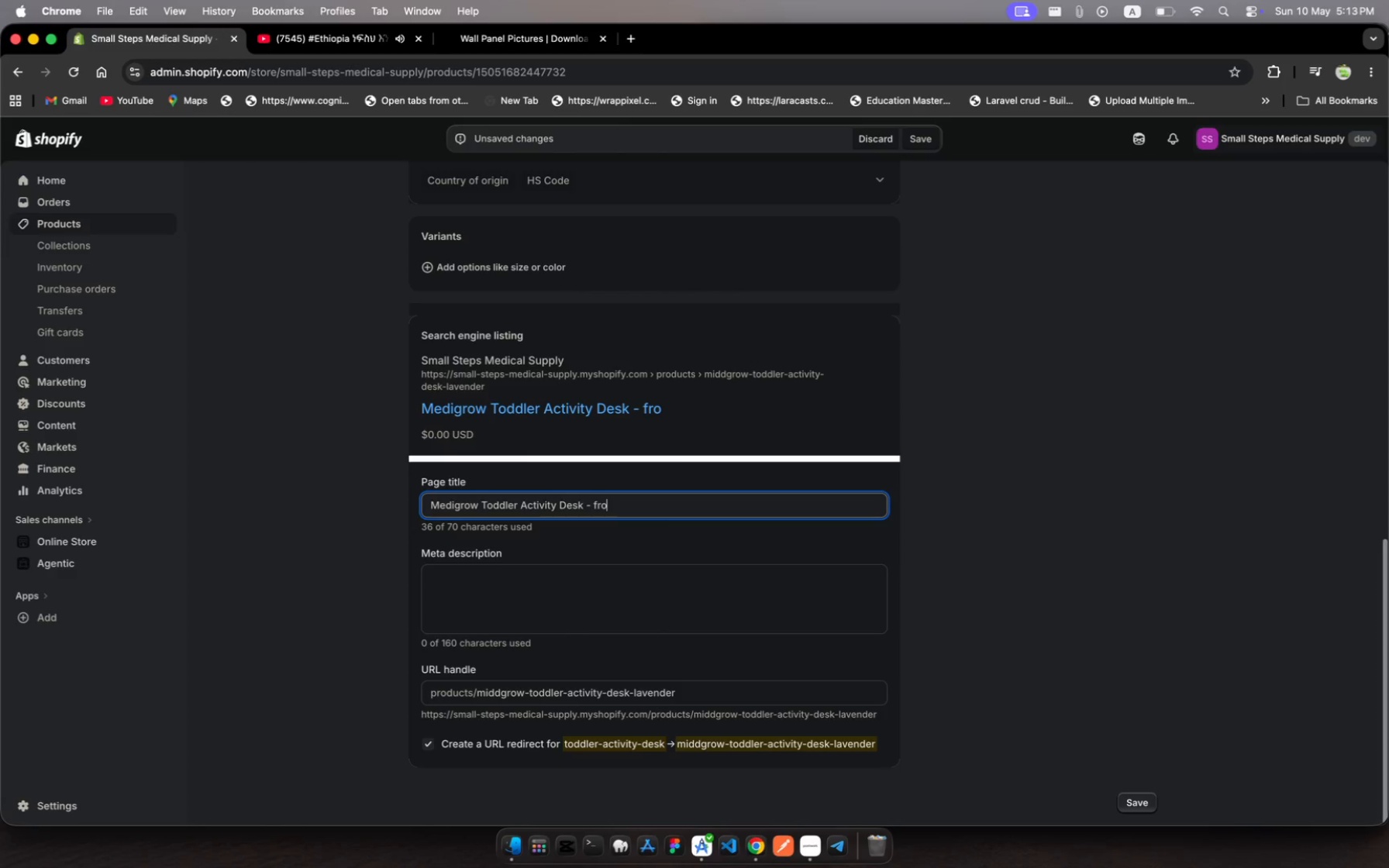 
key(Backspace)
key(Backspace)
type(or )
 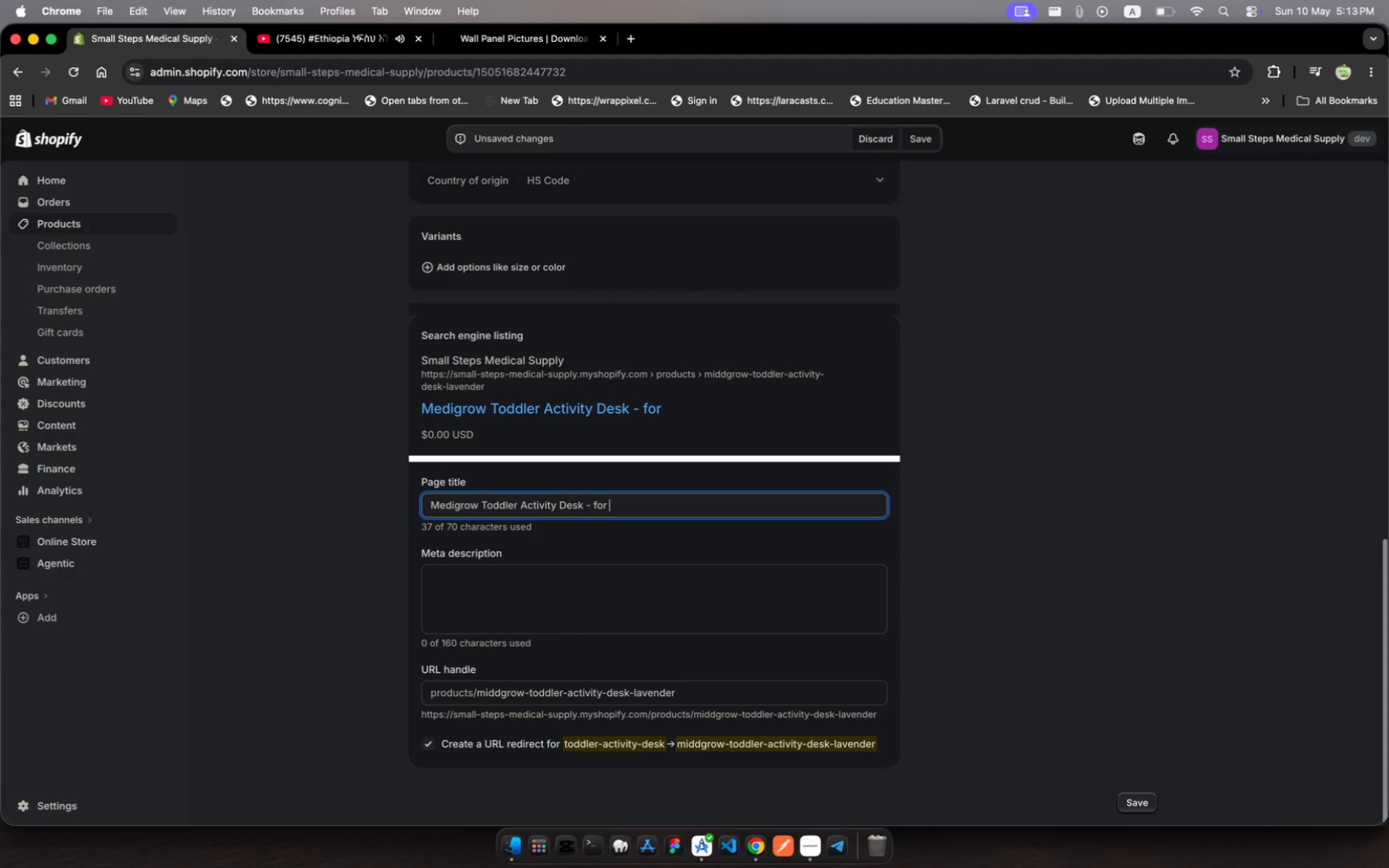 
wait(20.17)
 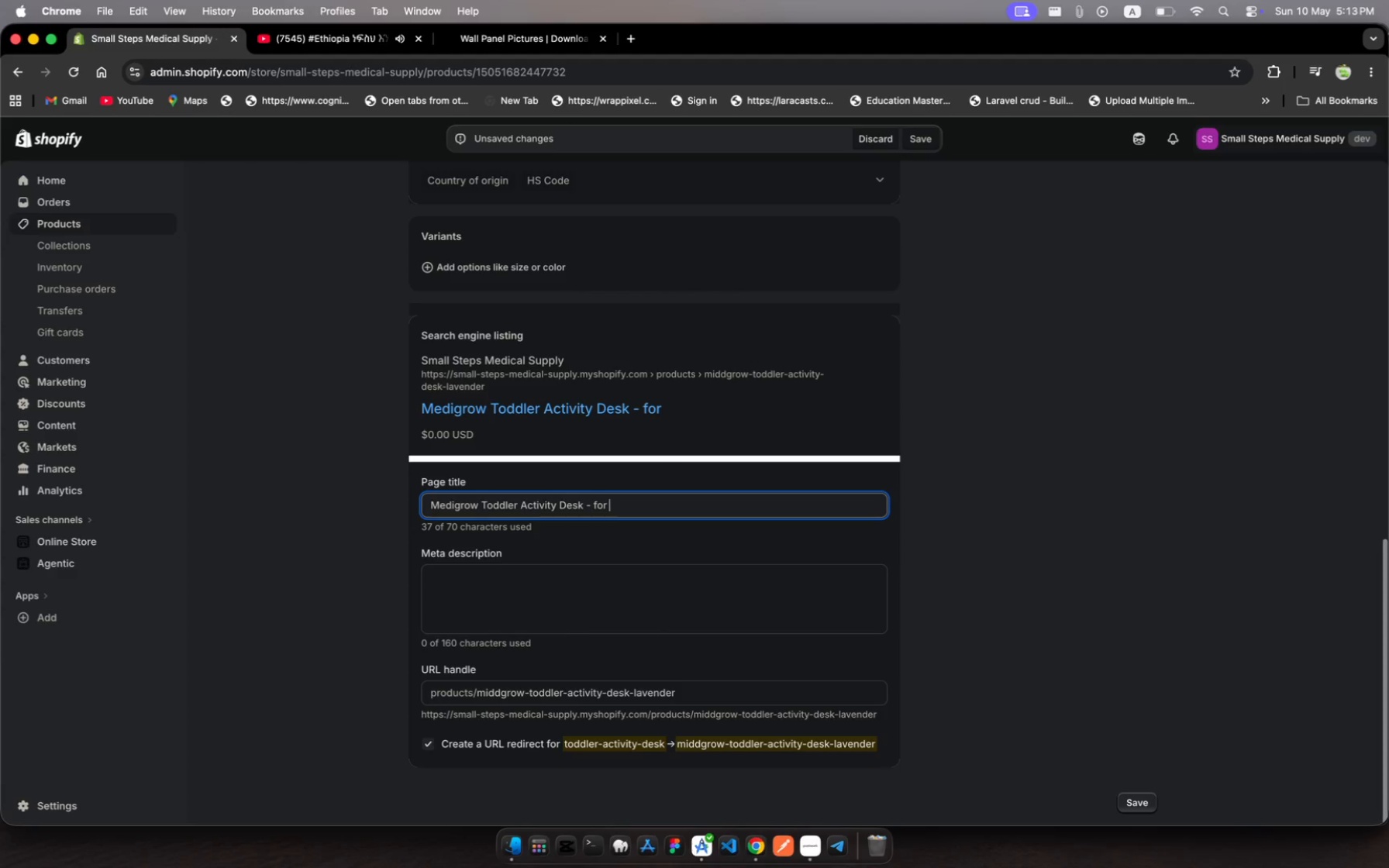 
key(Backspace)
key(Backspace)
key(Backspace)
key(Backspace)
type(Lavender)
 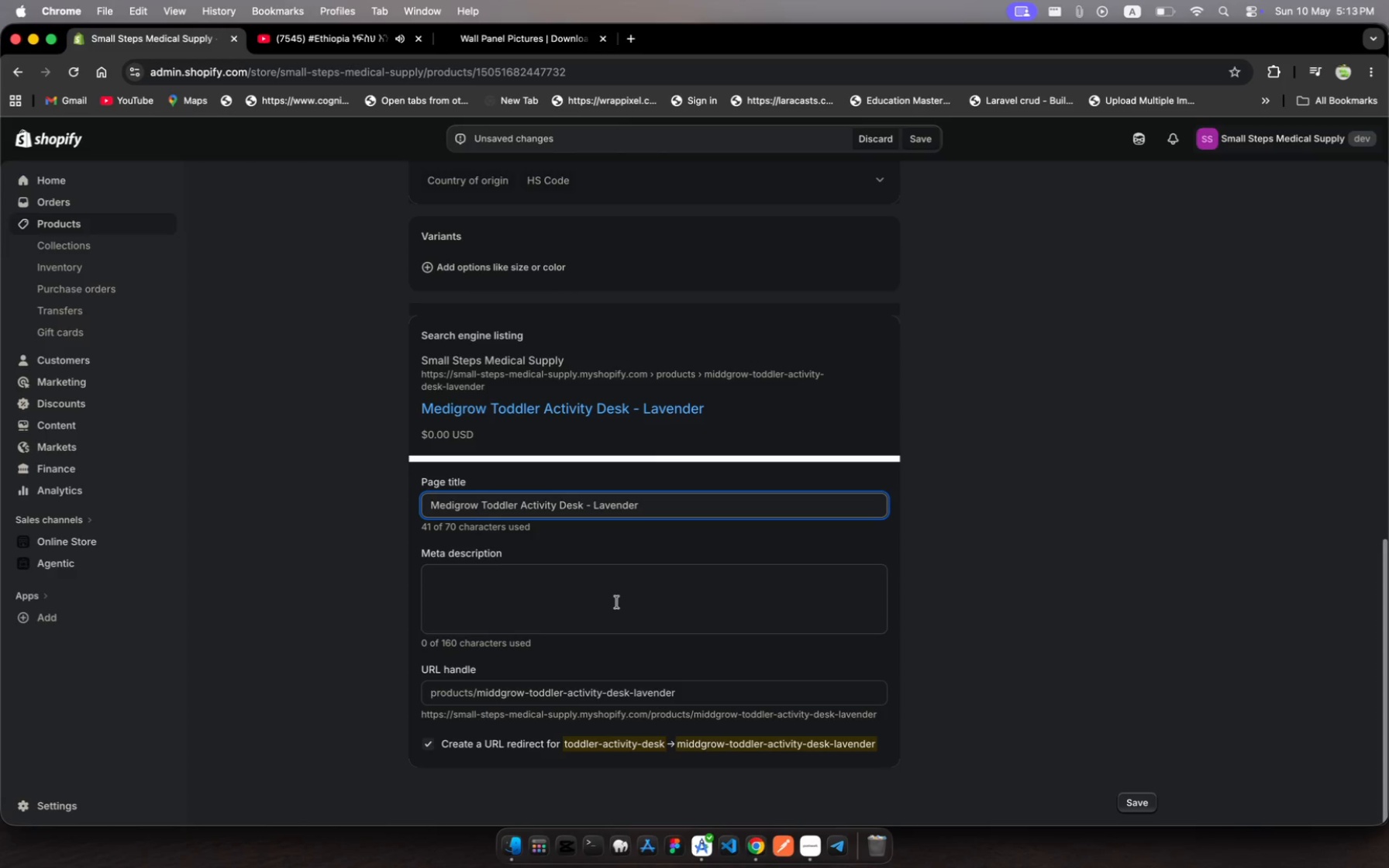 
left_click([616, 603])
 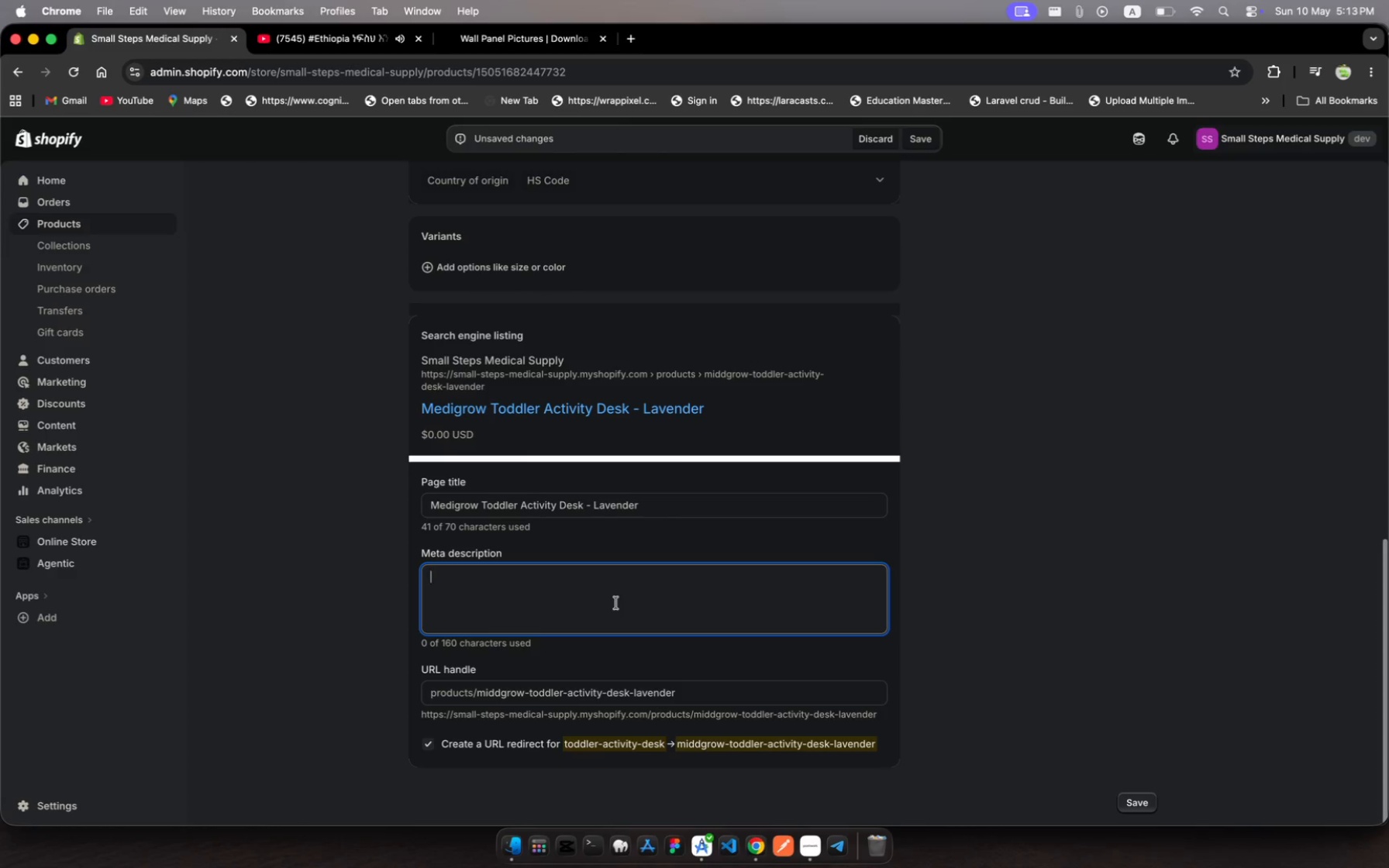 
wait(5.34)
 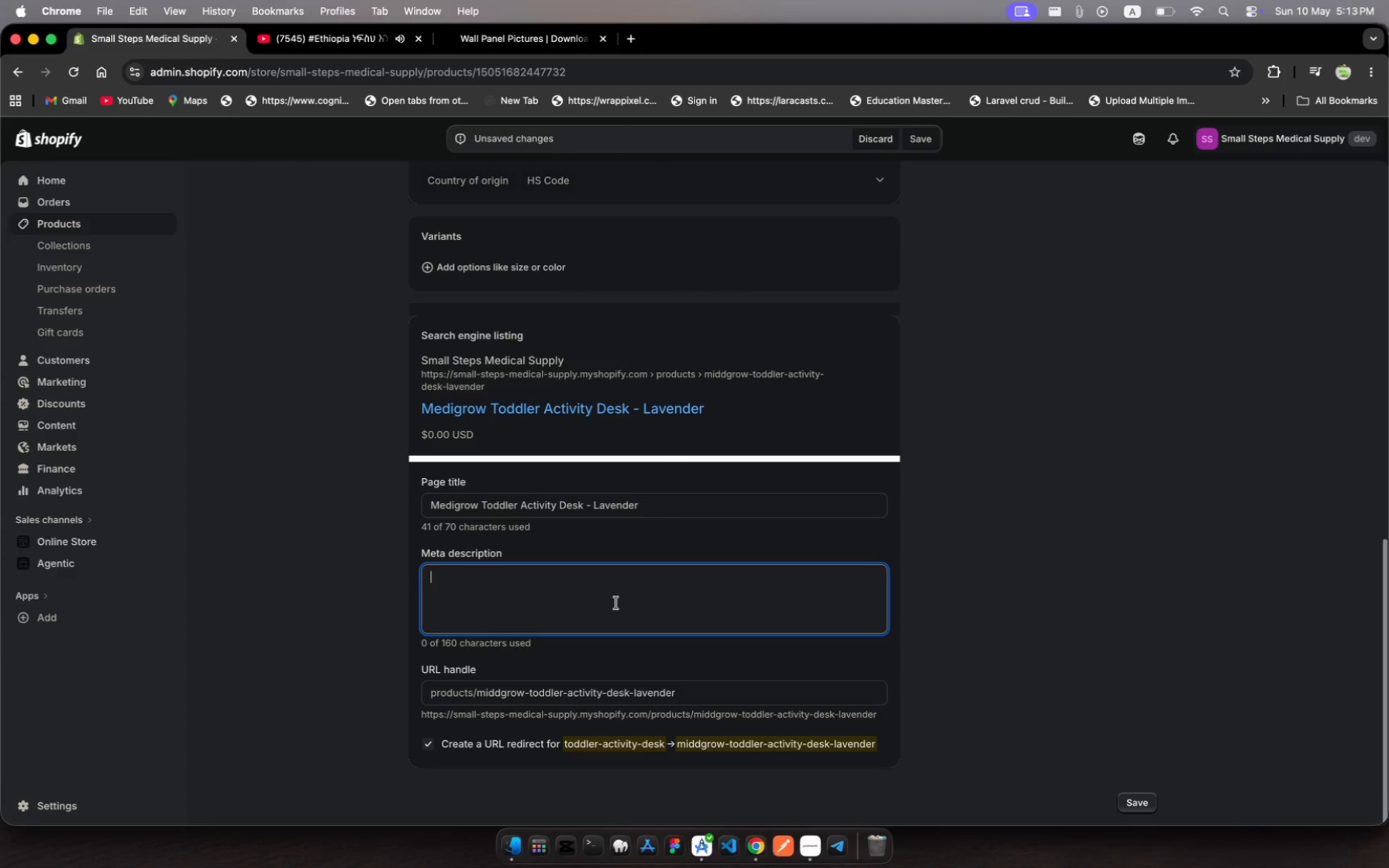 
type(Single Chid)
 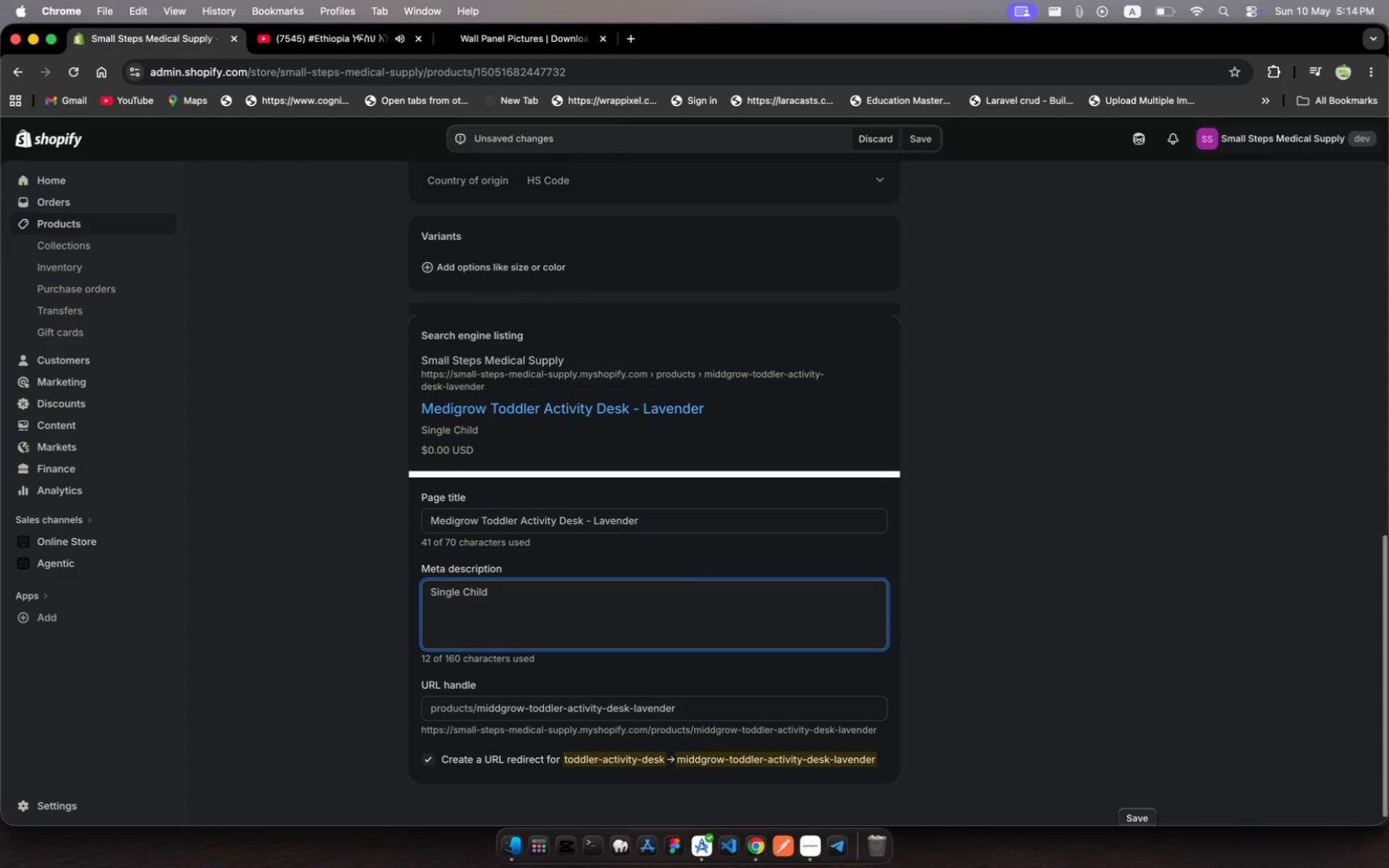 
hold_key(key=L, duration=0.36)
 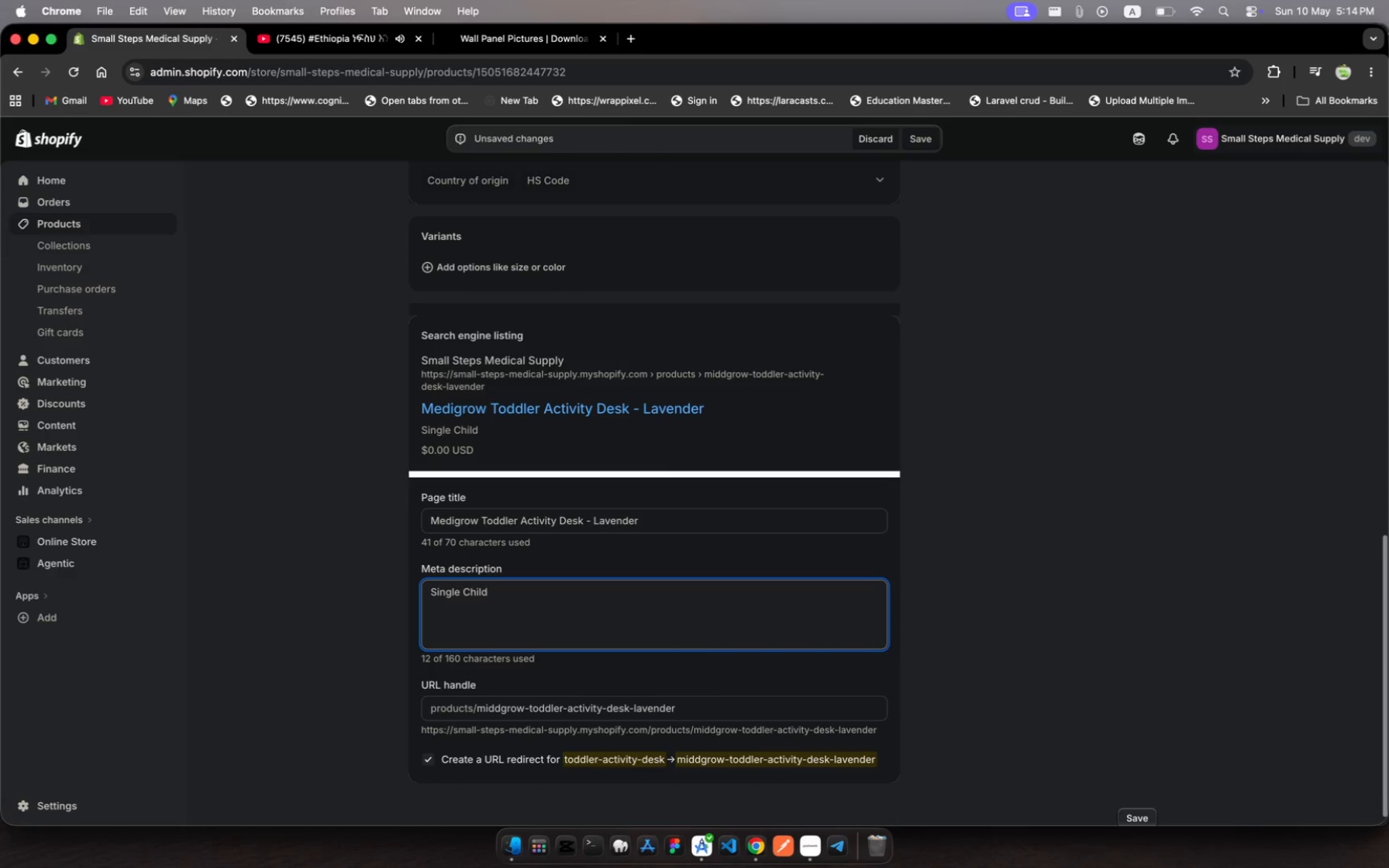 
hold_key(key=ArrowLeft, duration=0.54)
 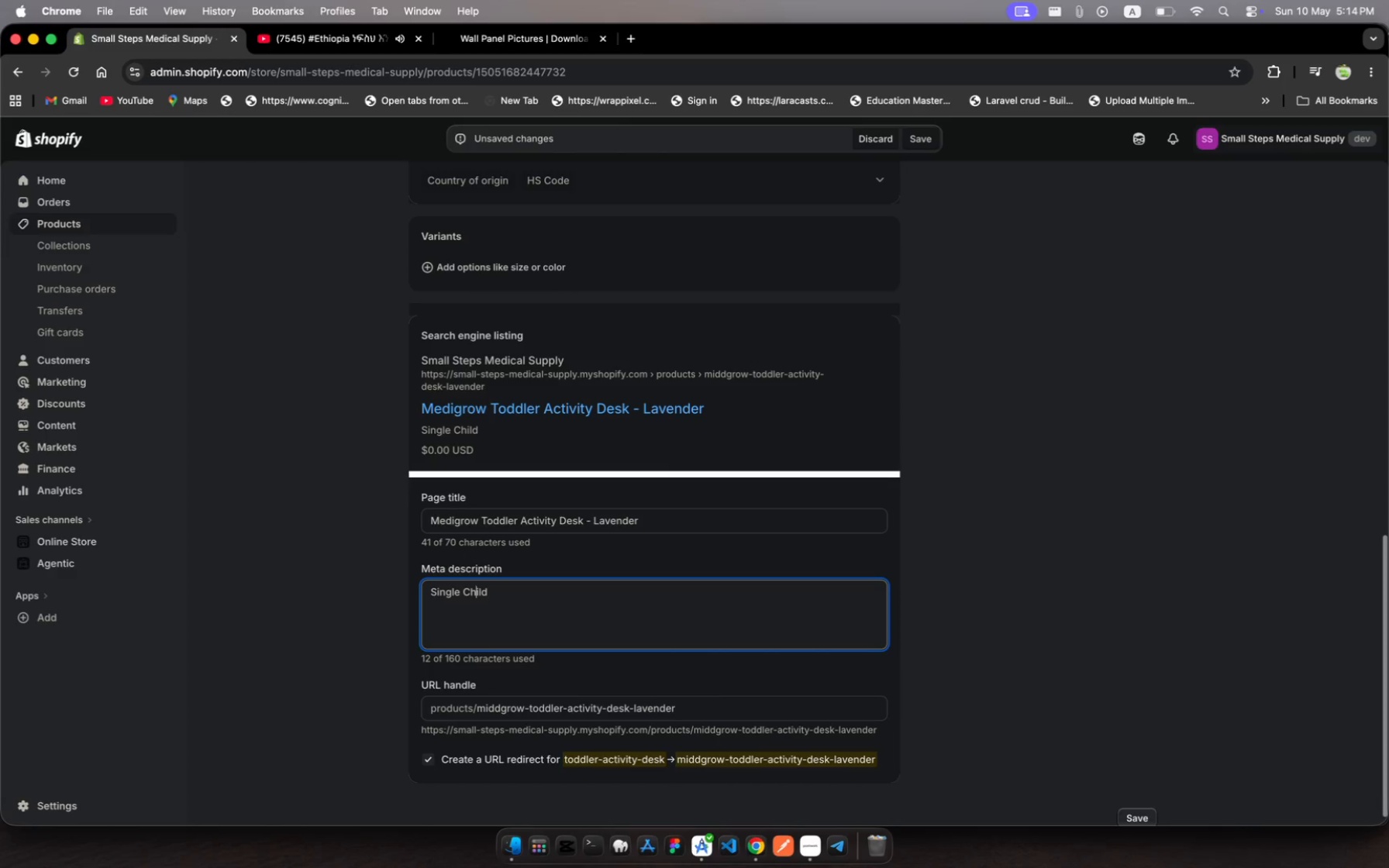 
key(ArrowLeft)
 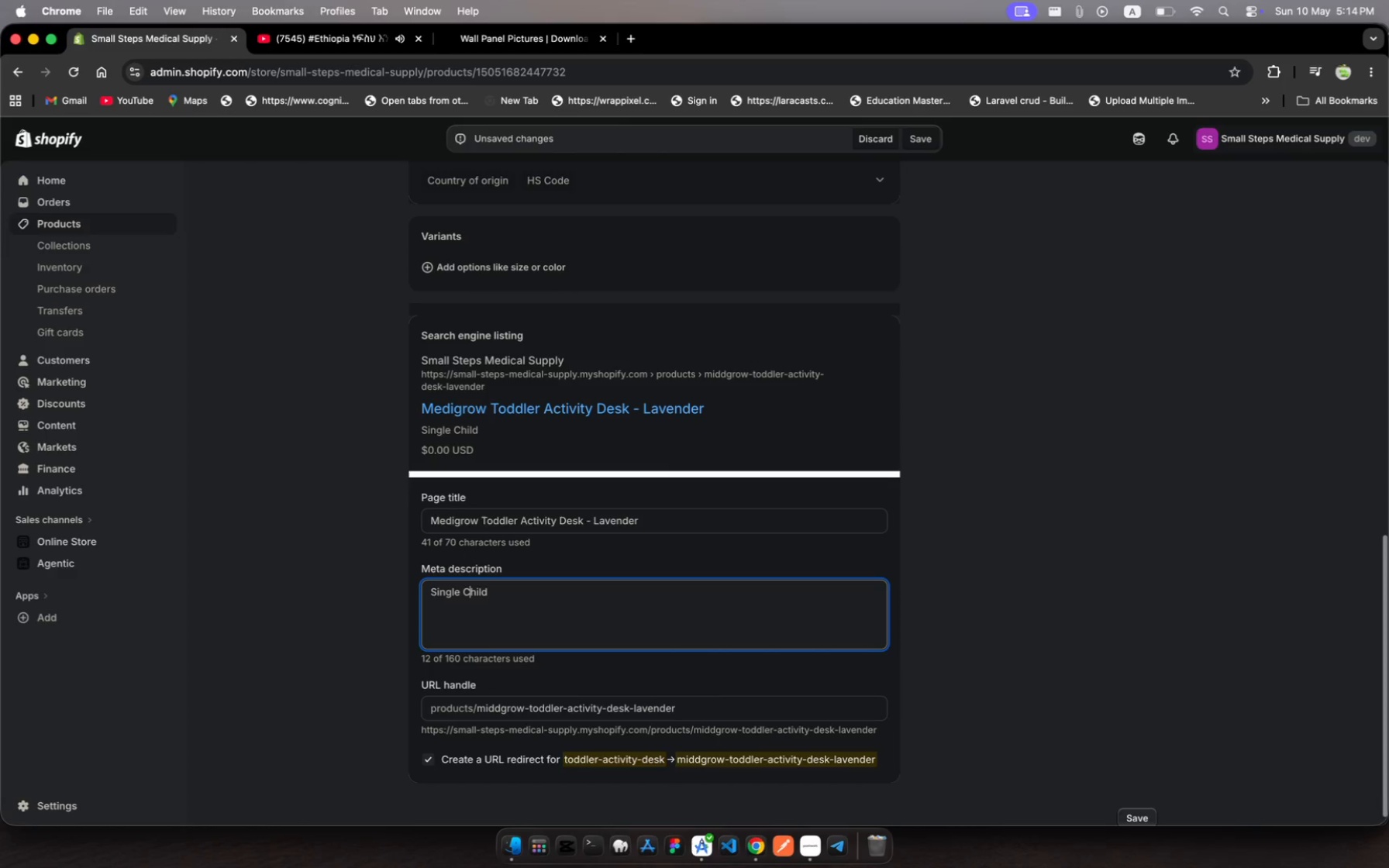 
key(ArrowLeft)
 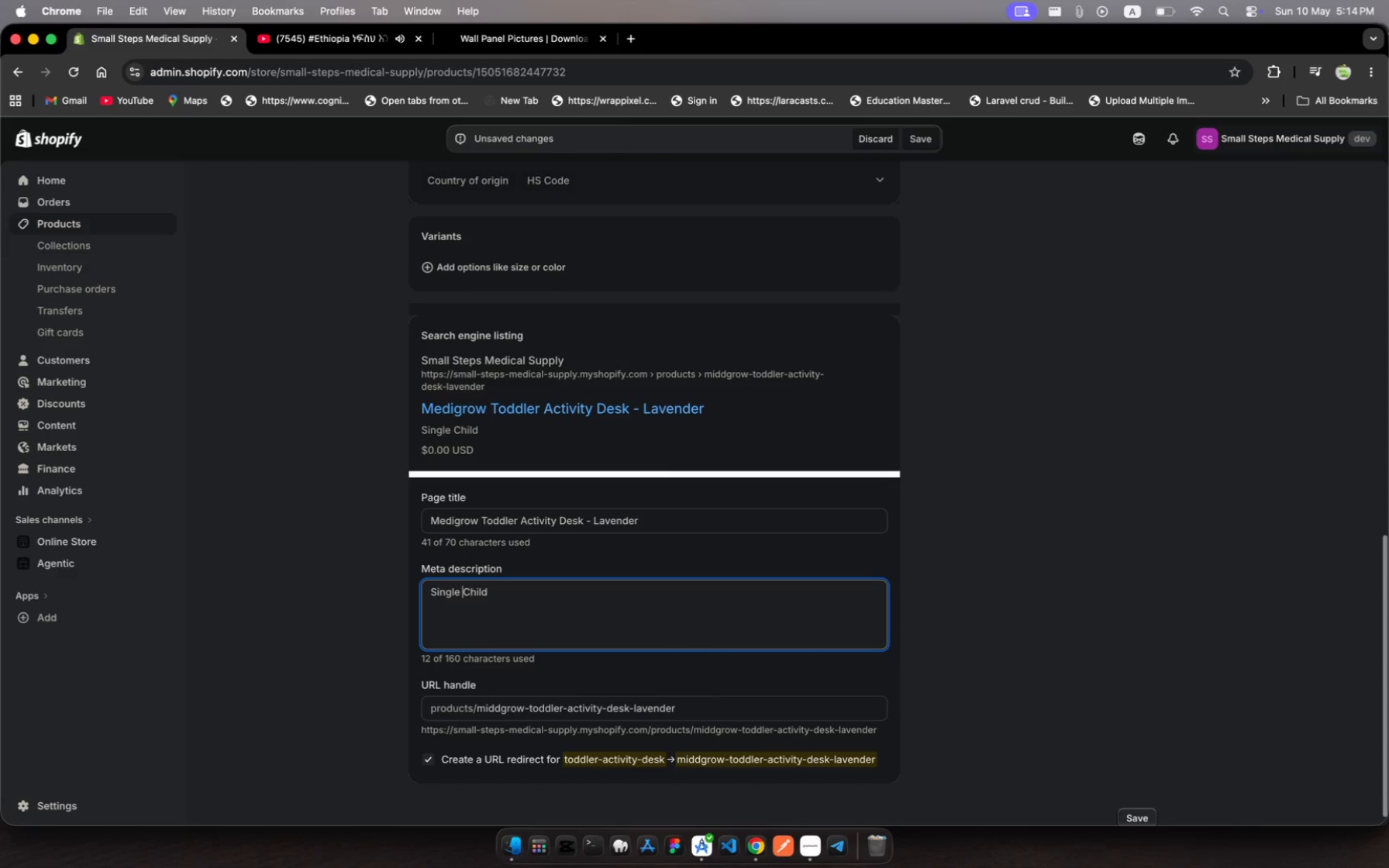 
key(ArrowLeft)
 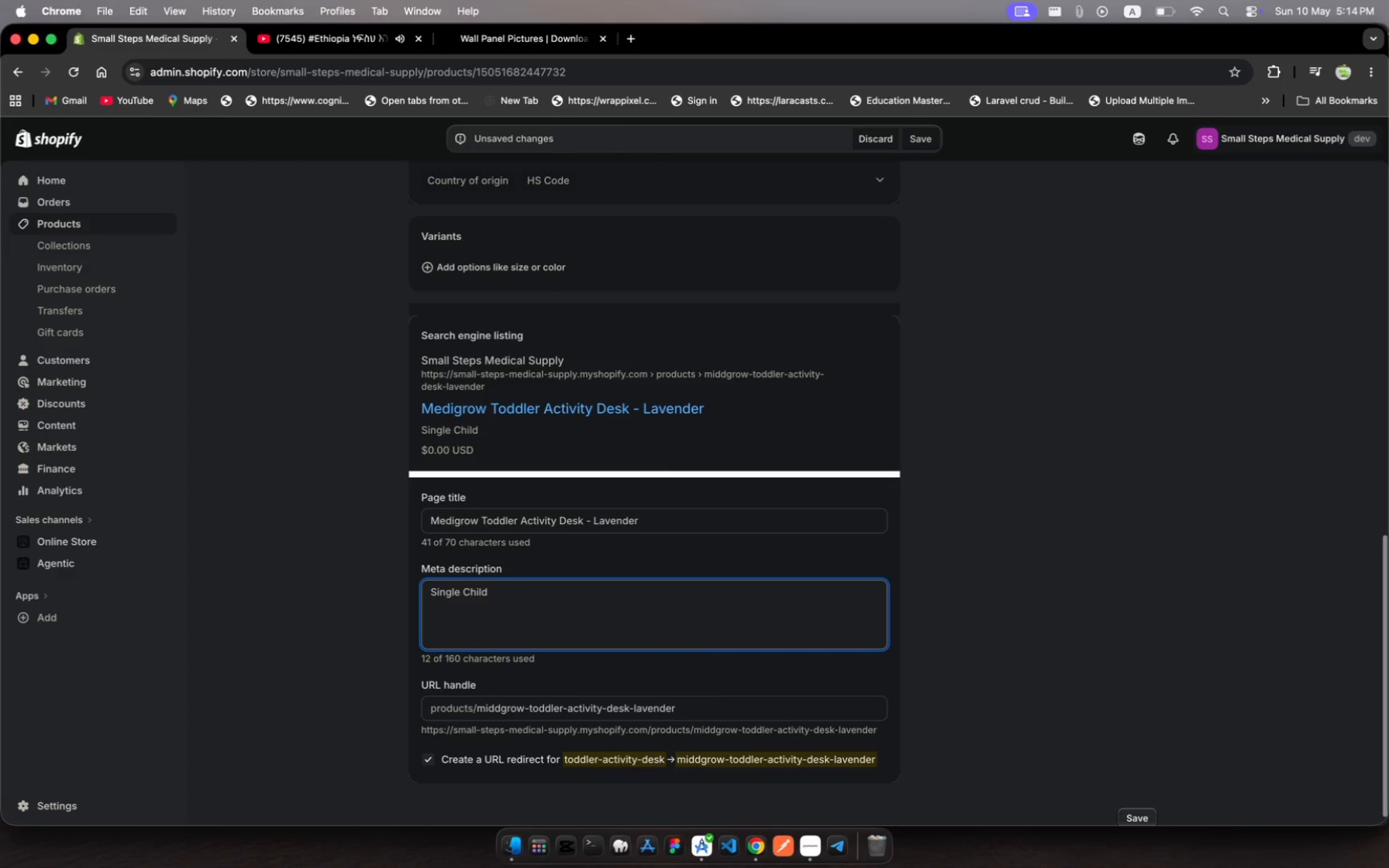 
key(Backspace)
 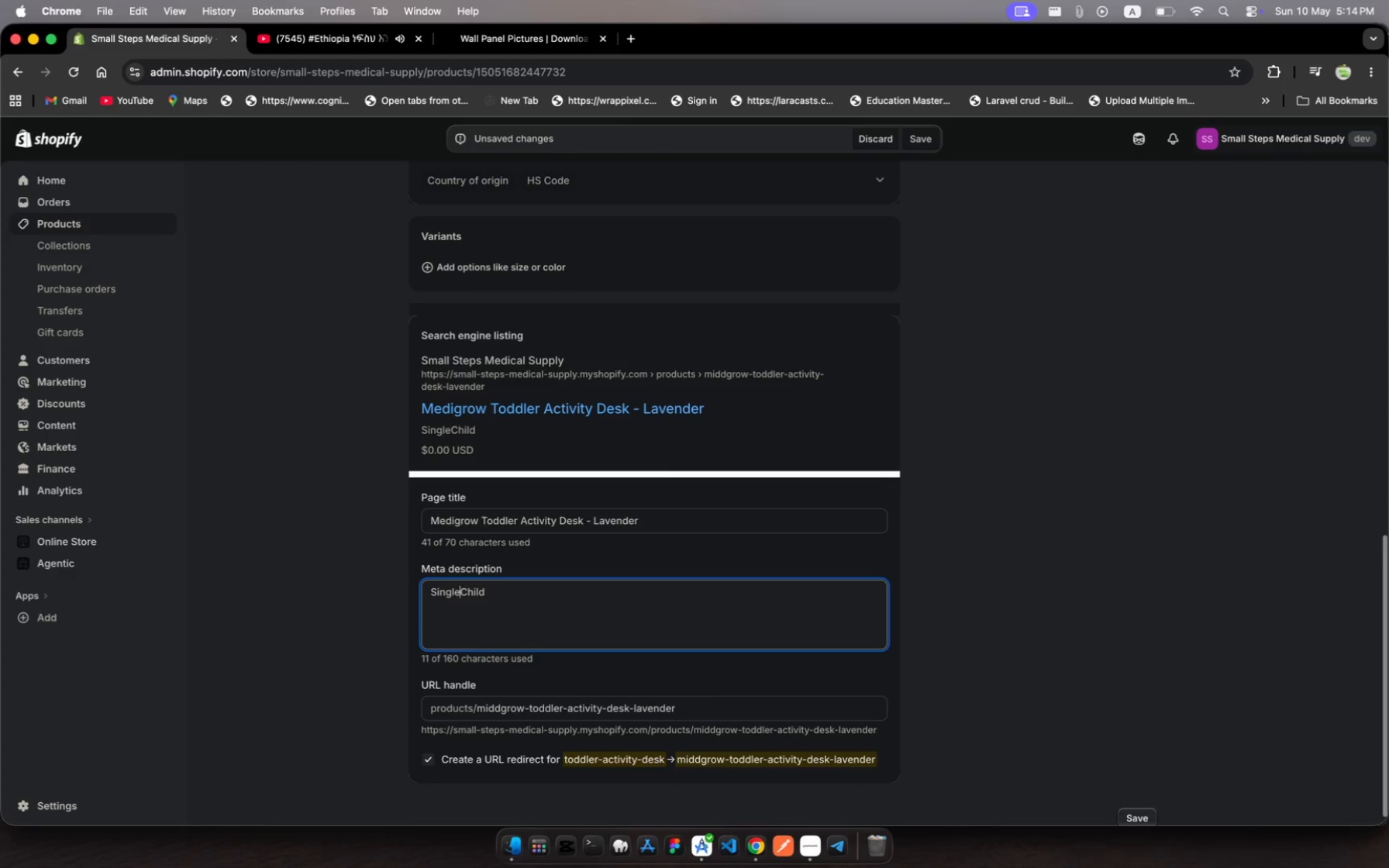 
key(Minus)
 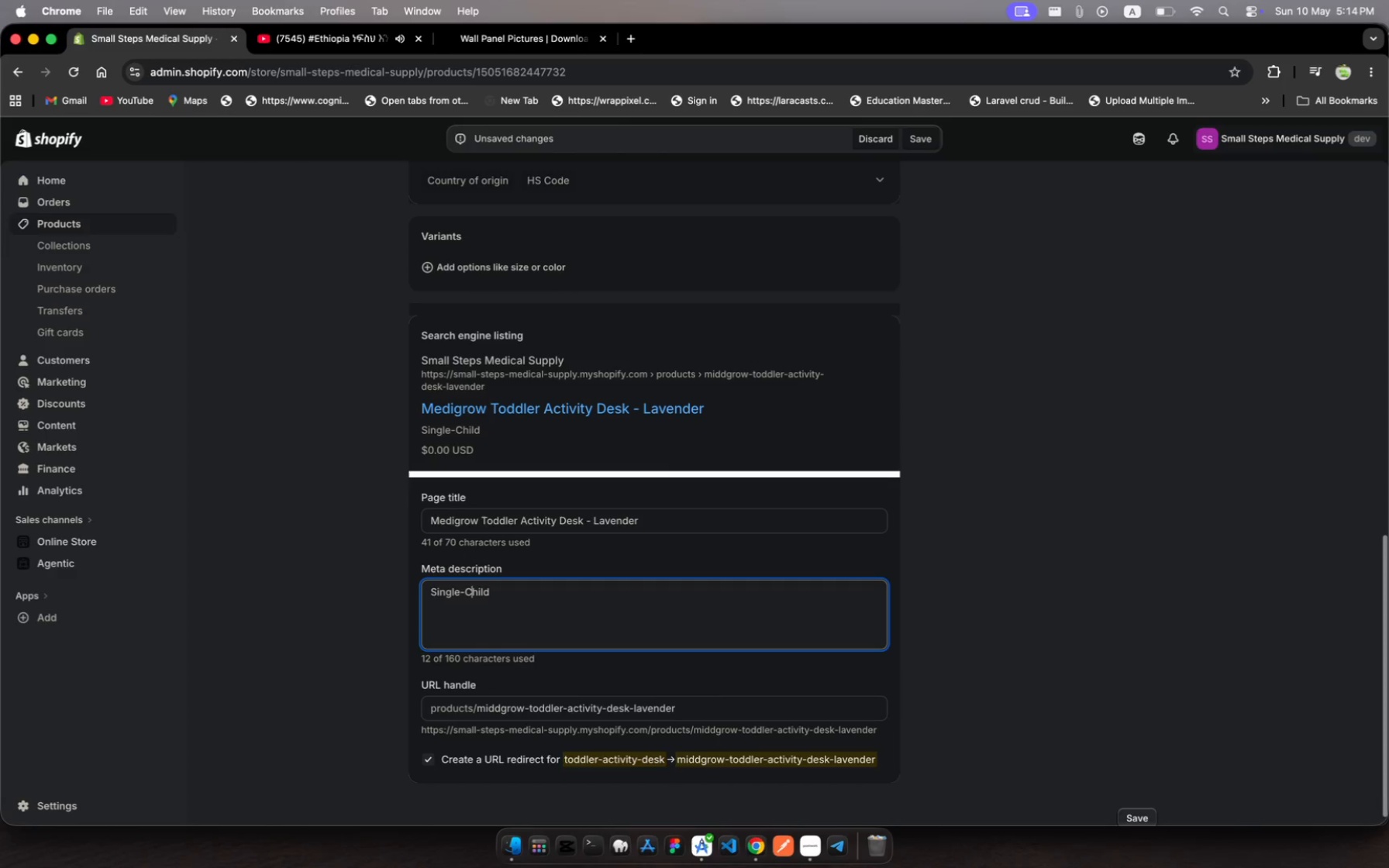 
hold_key(key=ArrowRight, duration=1.51)
 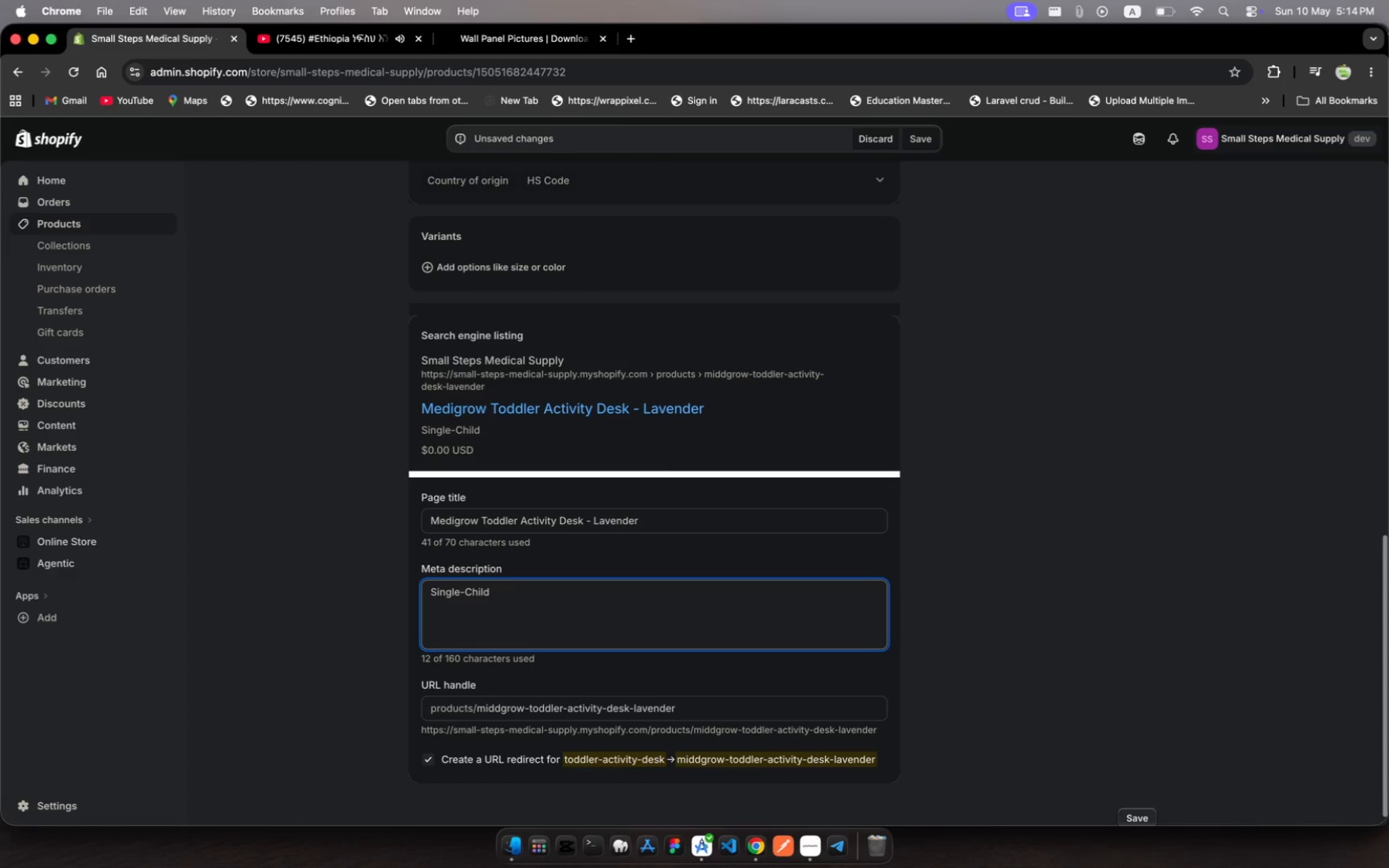 
key(ArrowRight)
 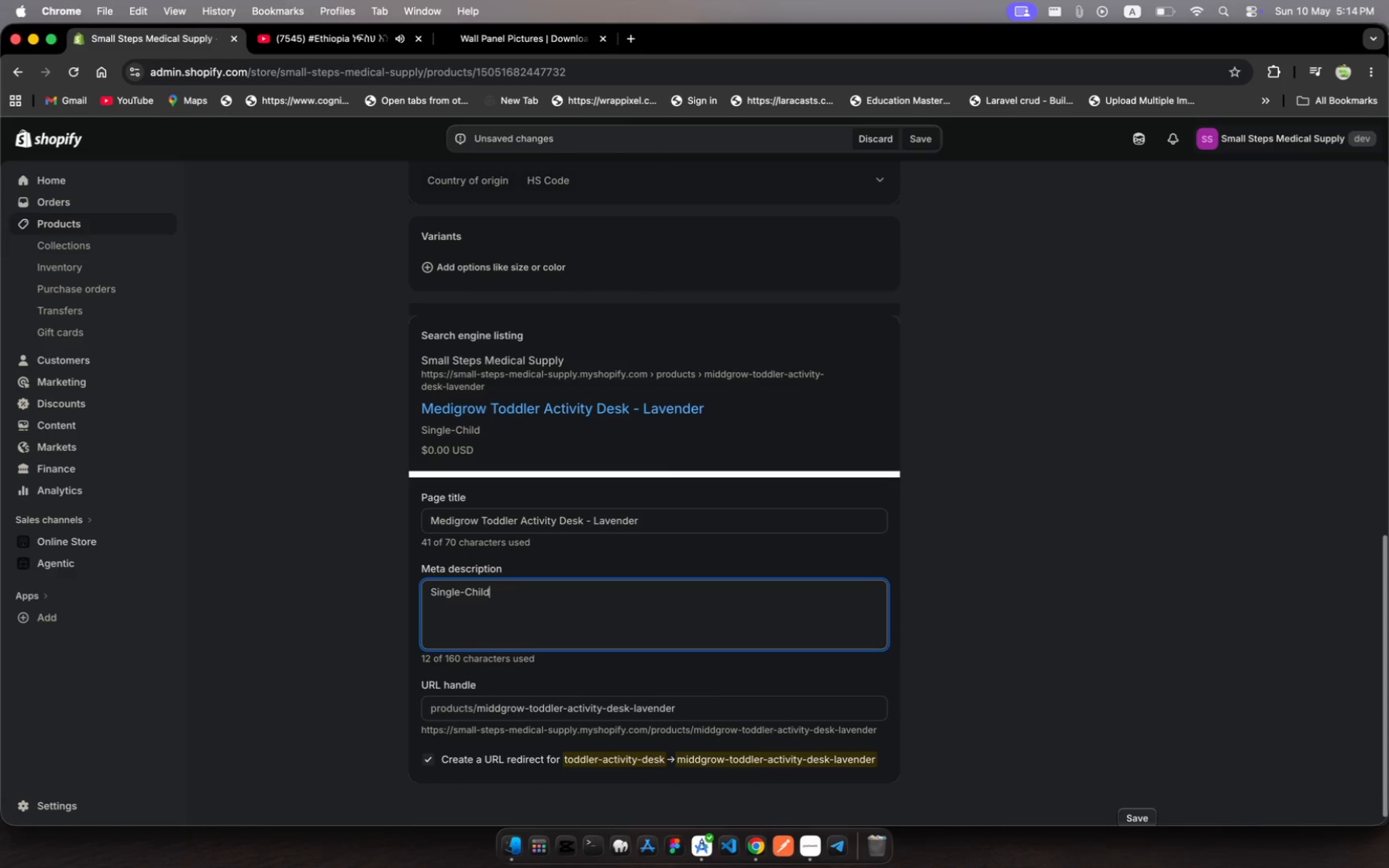 
key(ArrowRight)
 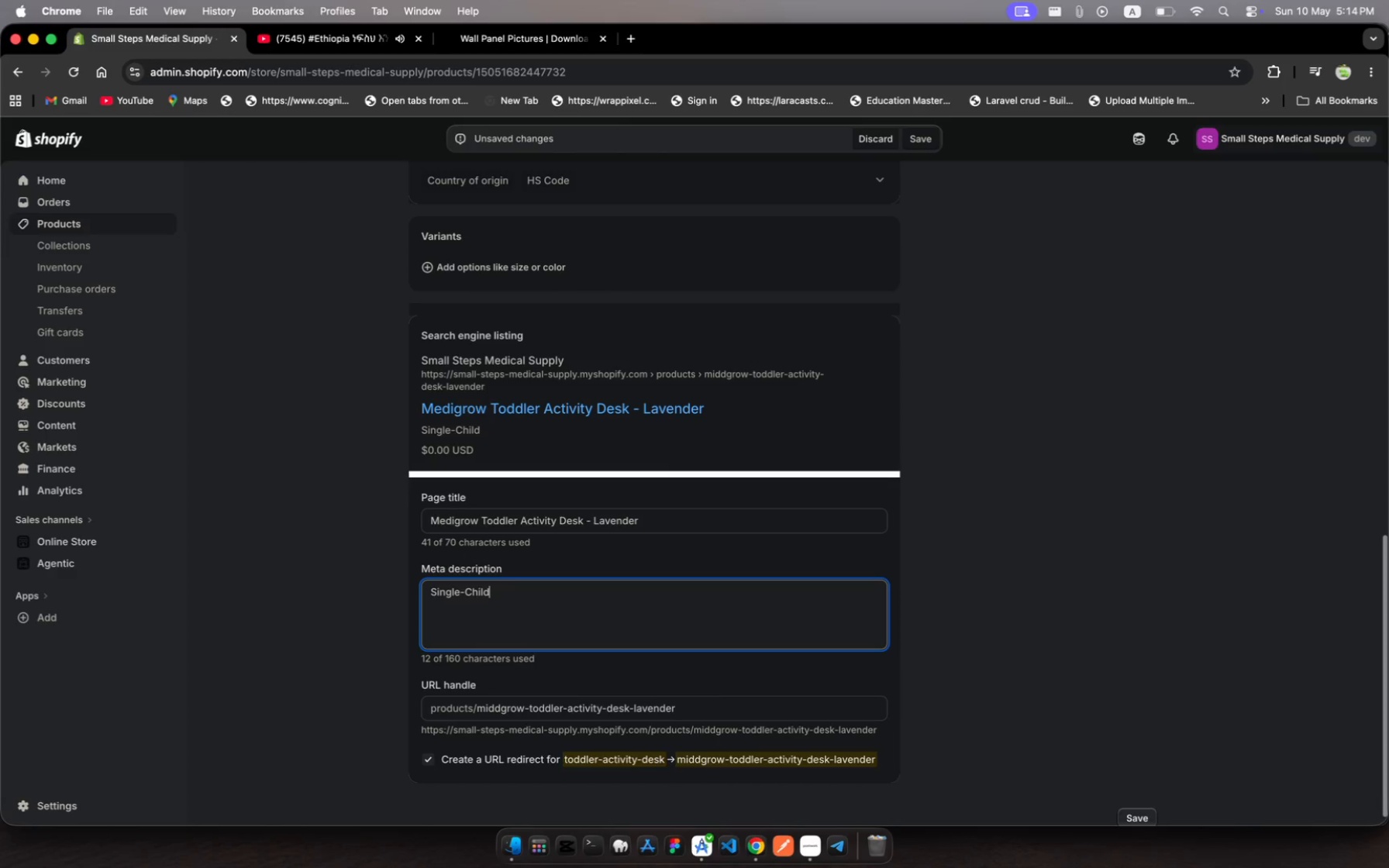 
key(ArrowRight)
 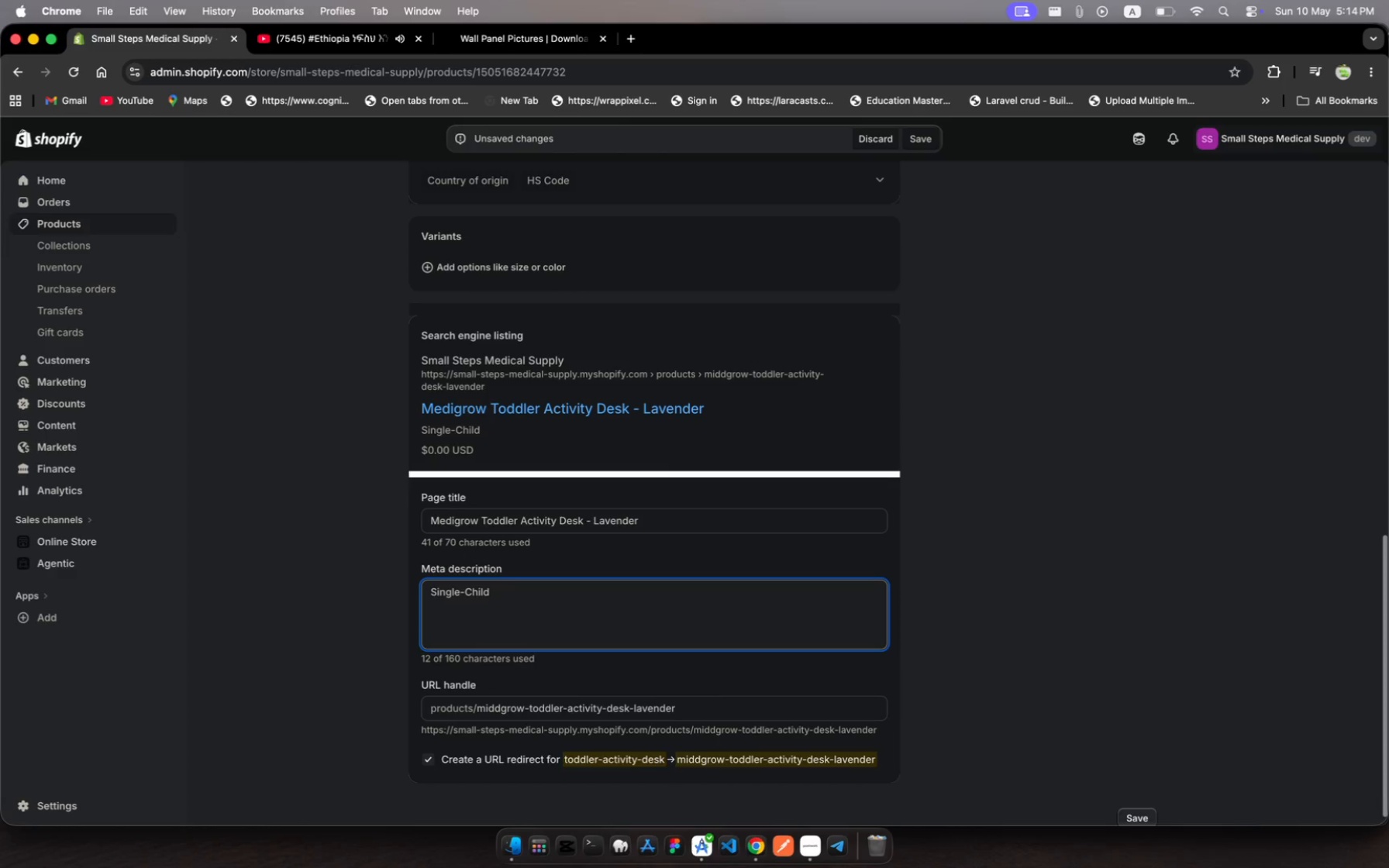 
key(Space)
 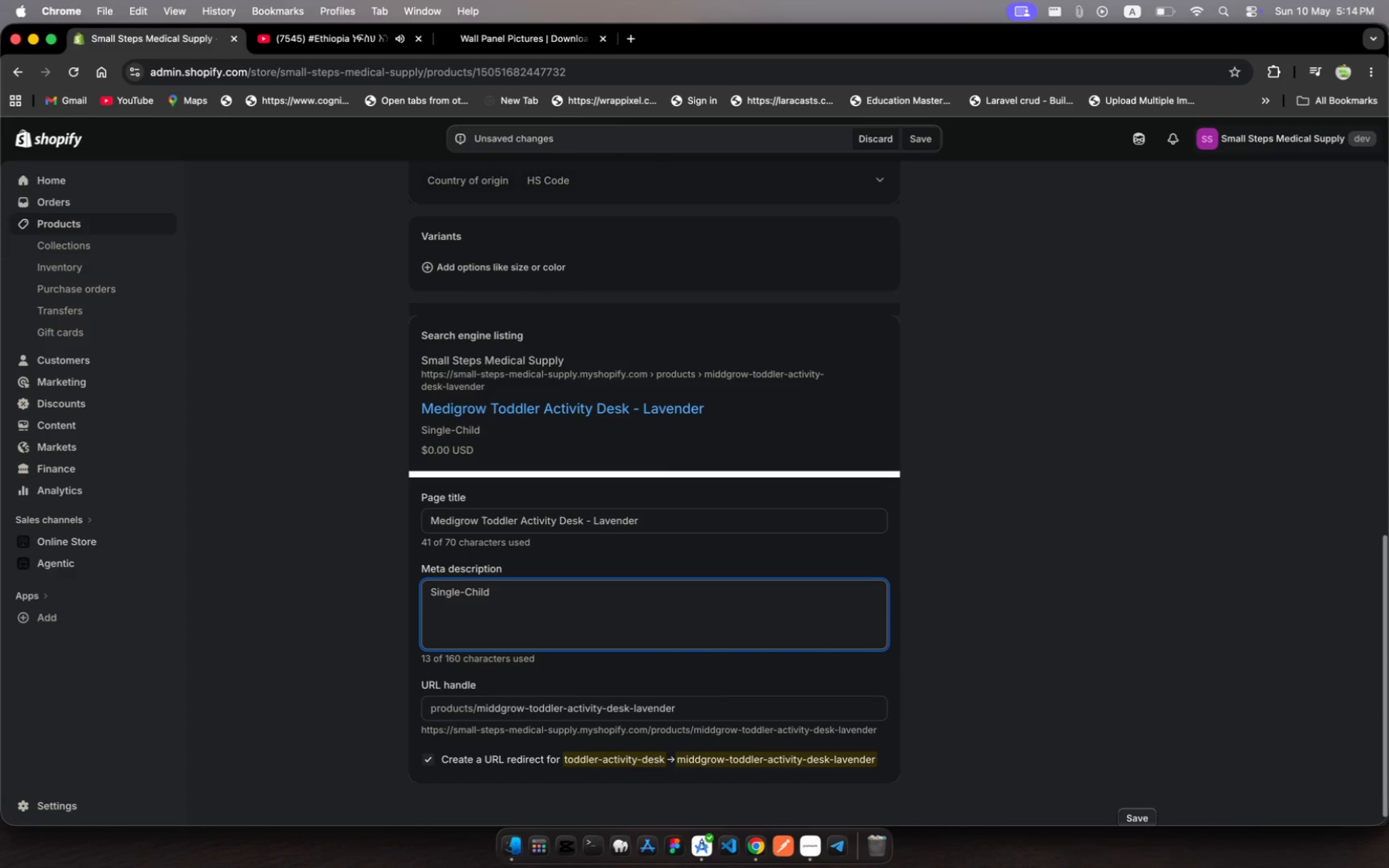 
type(Activit)
key(Backspace)
key(Backspace)
type(ty )
 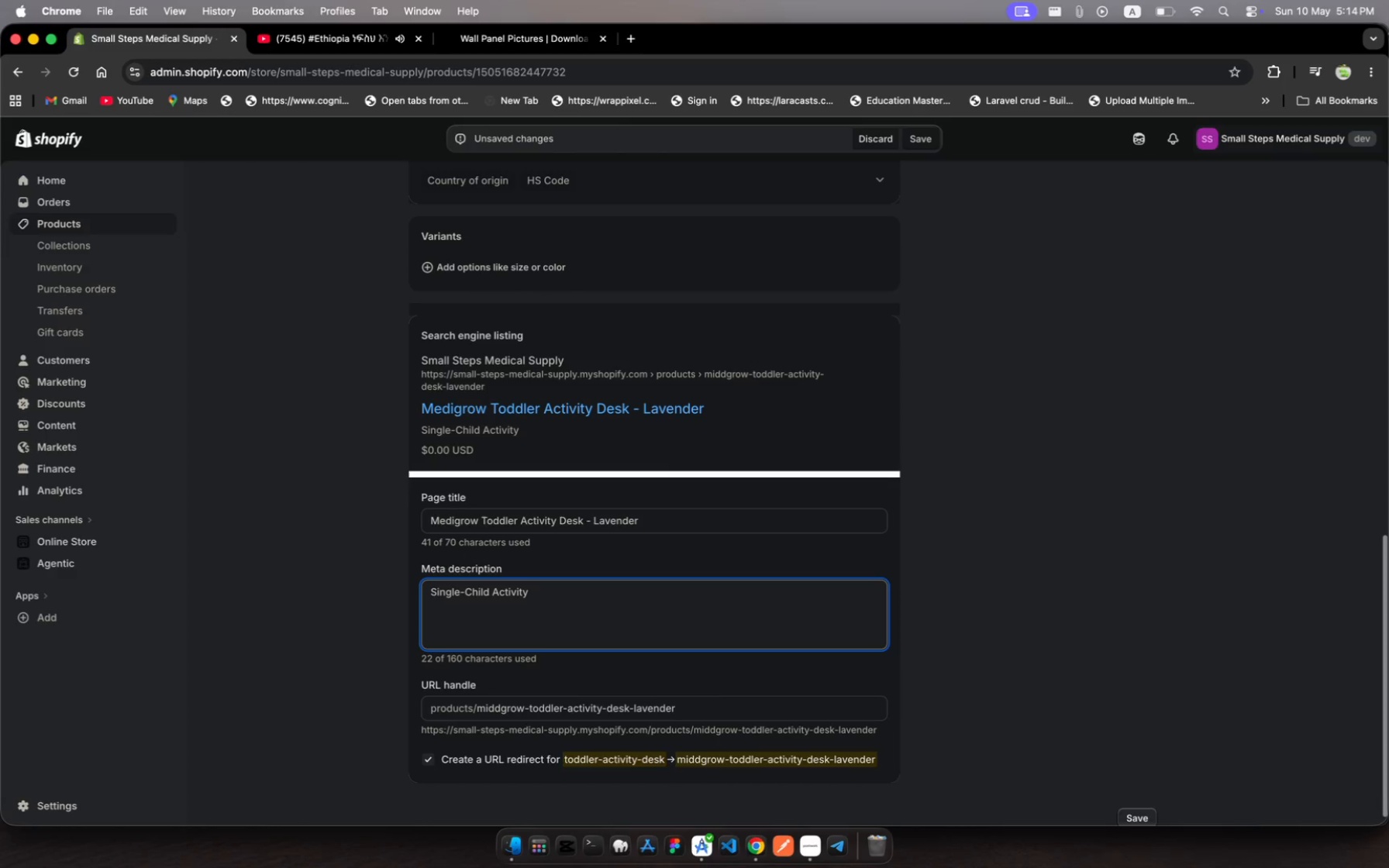 
wait(6.3)
 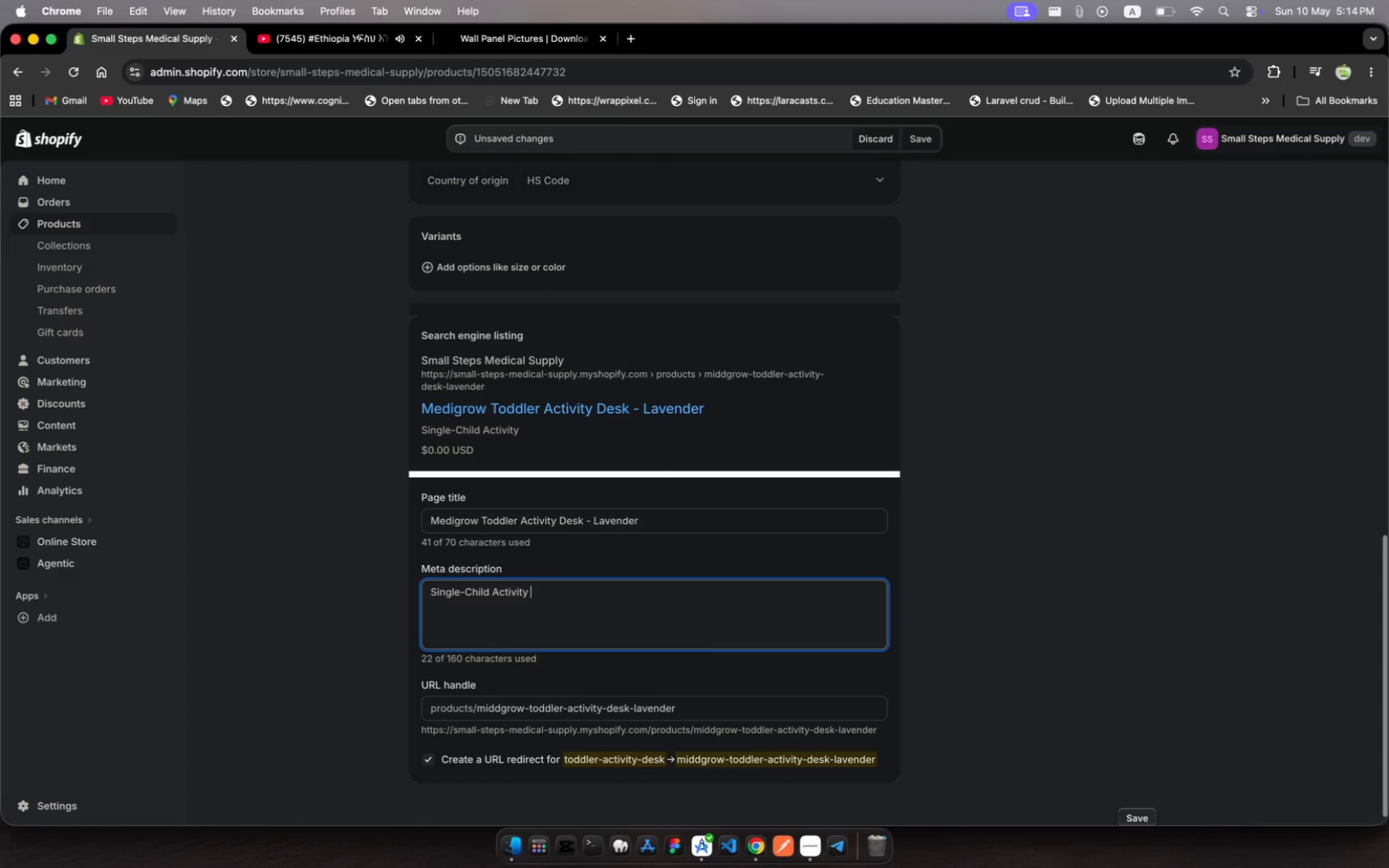 
type(Desk )
 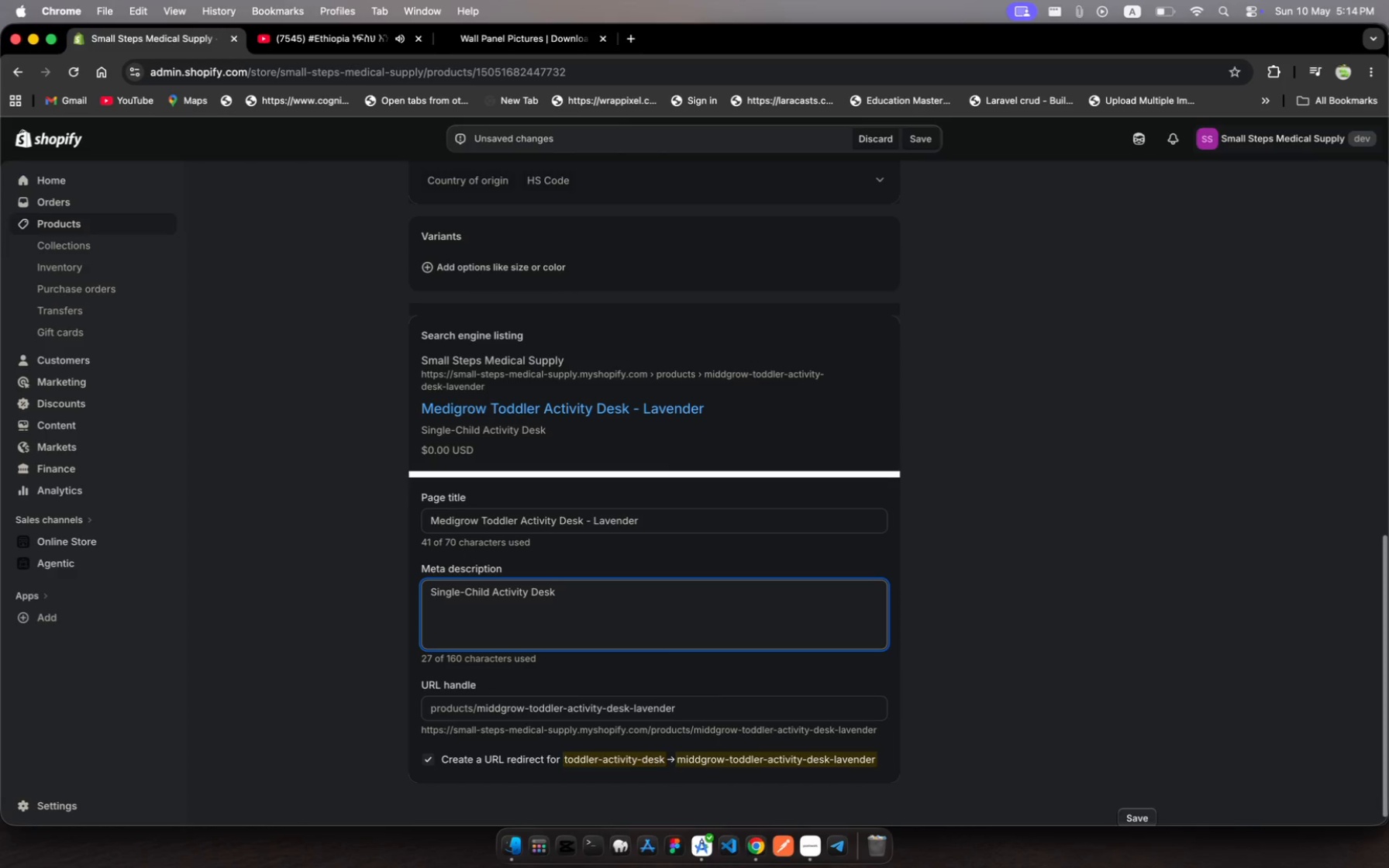 
type(fr )
 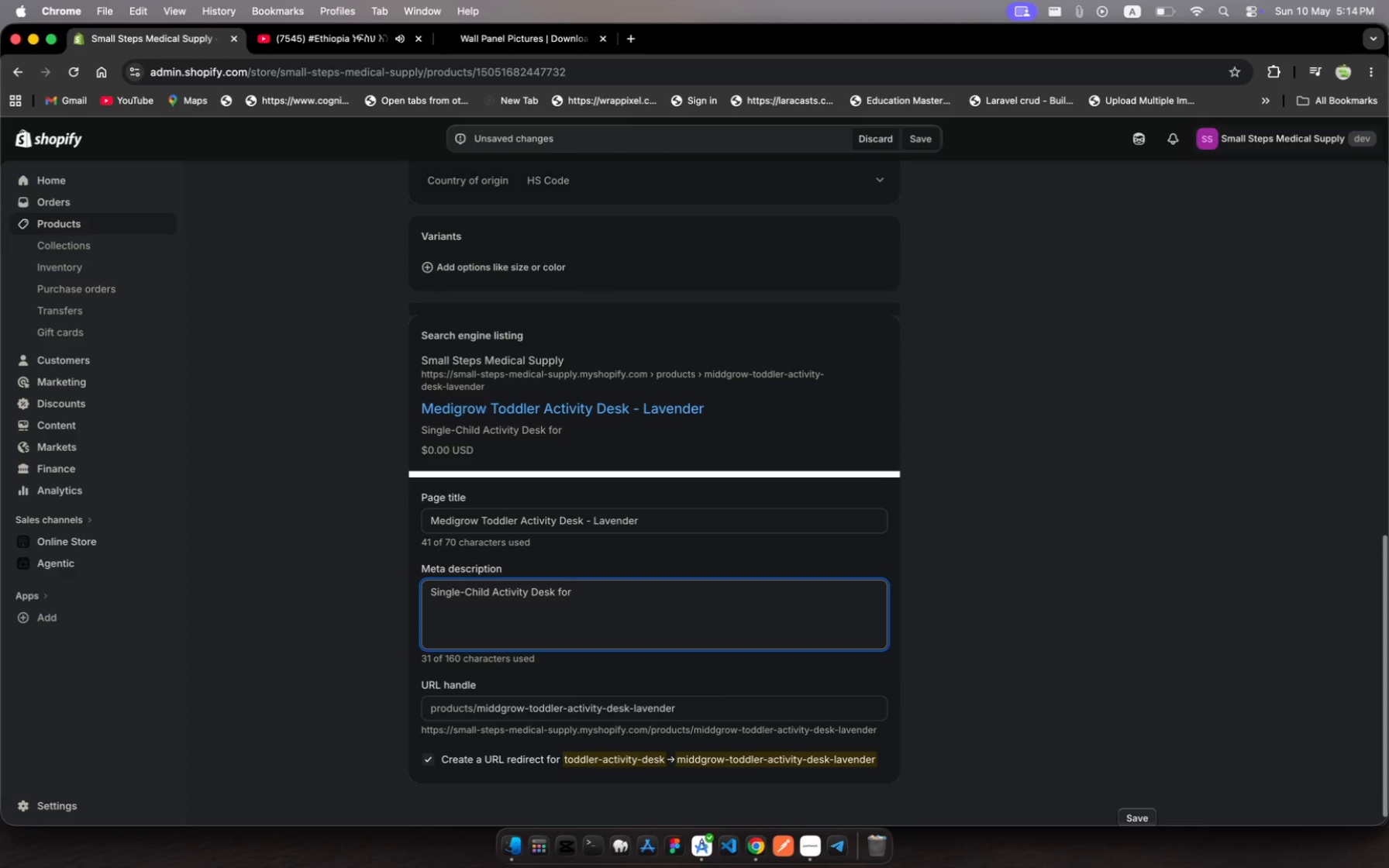 
hold_key(key=O, duration=0.37)
 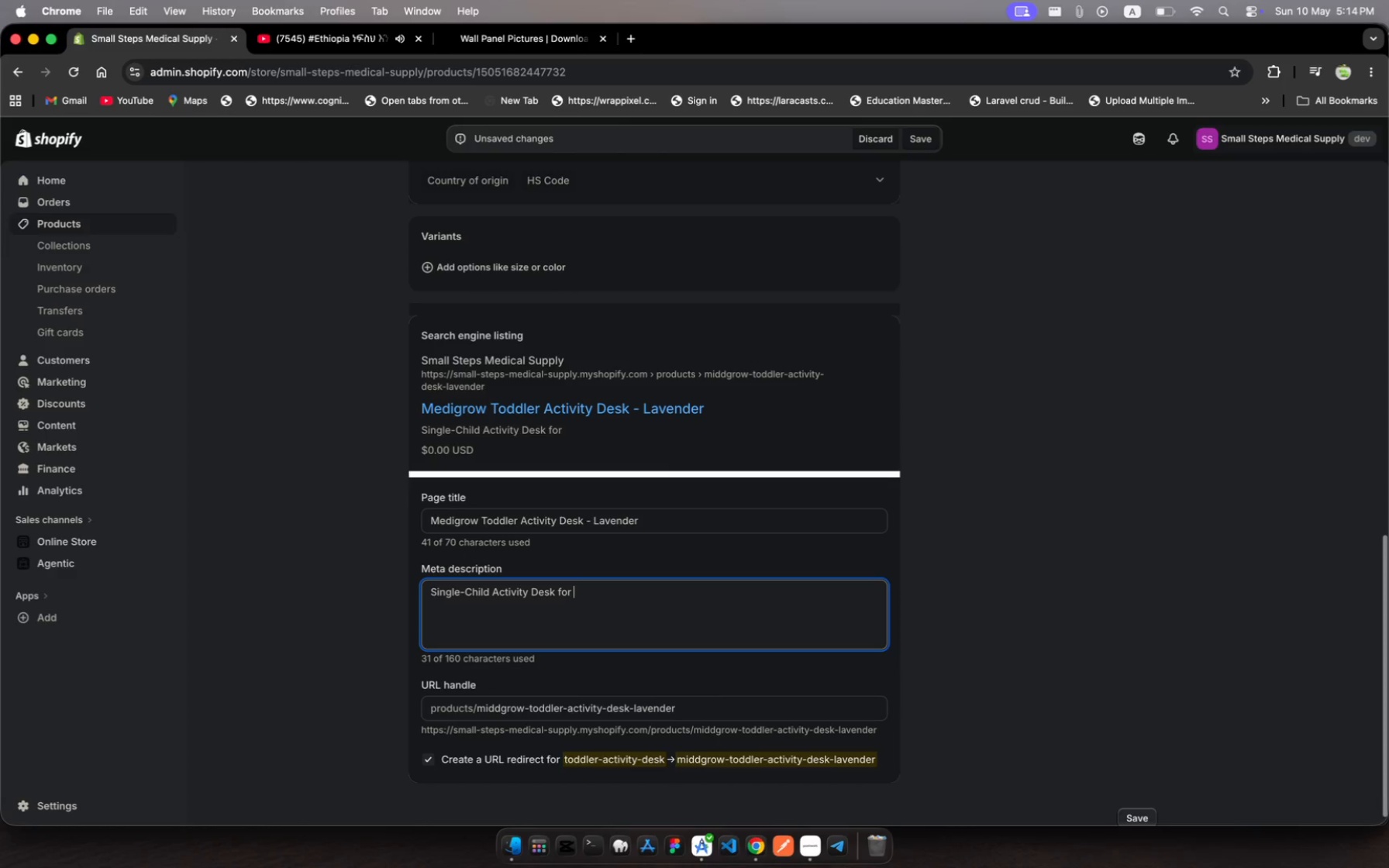 
type(Pediatric )
 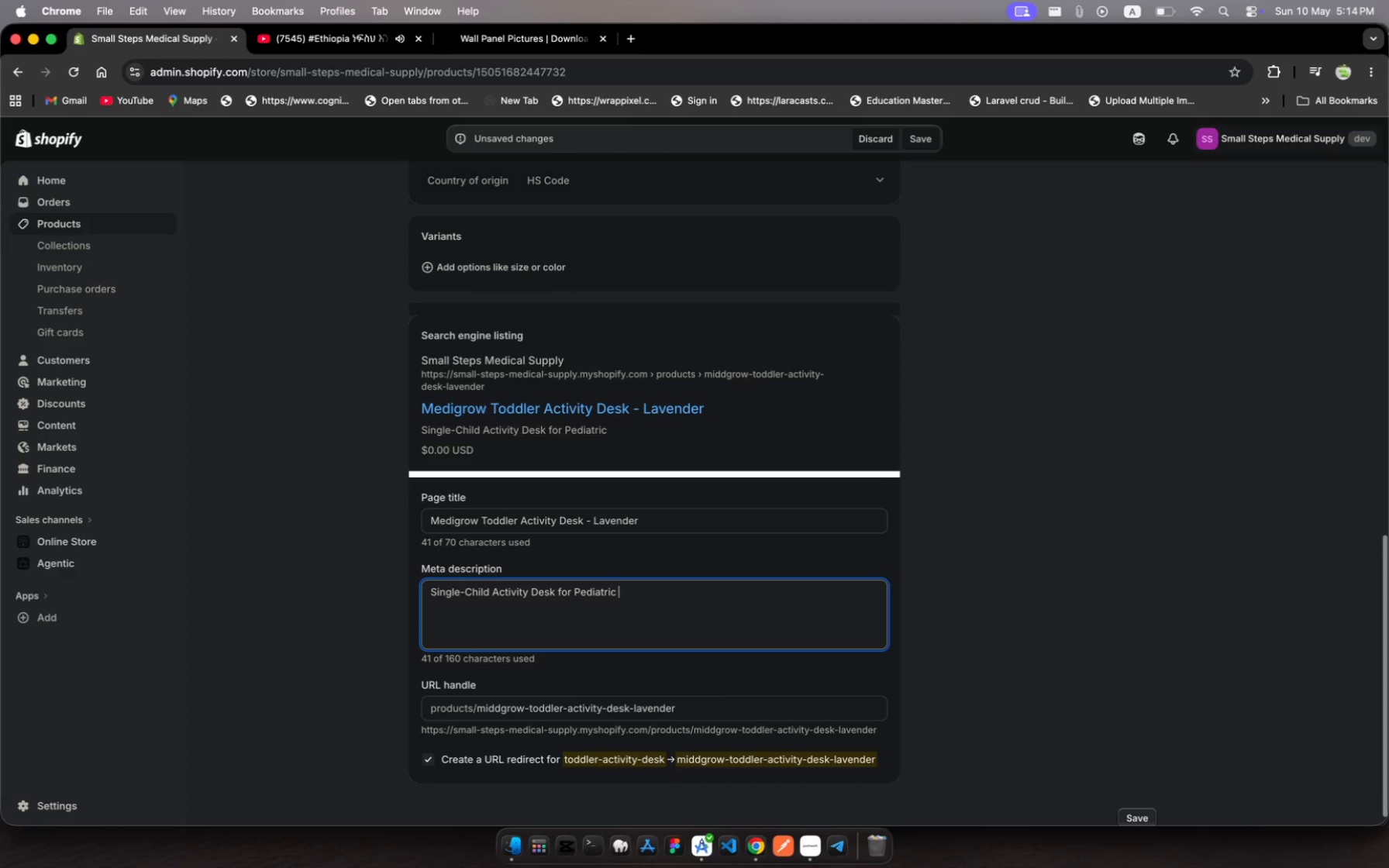 
wait(7.92)
 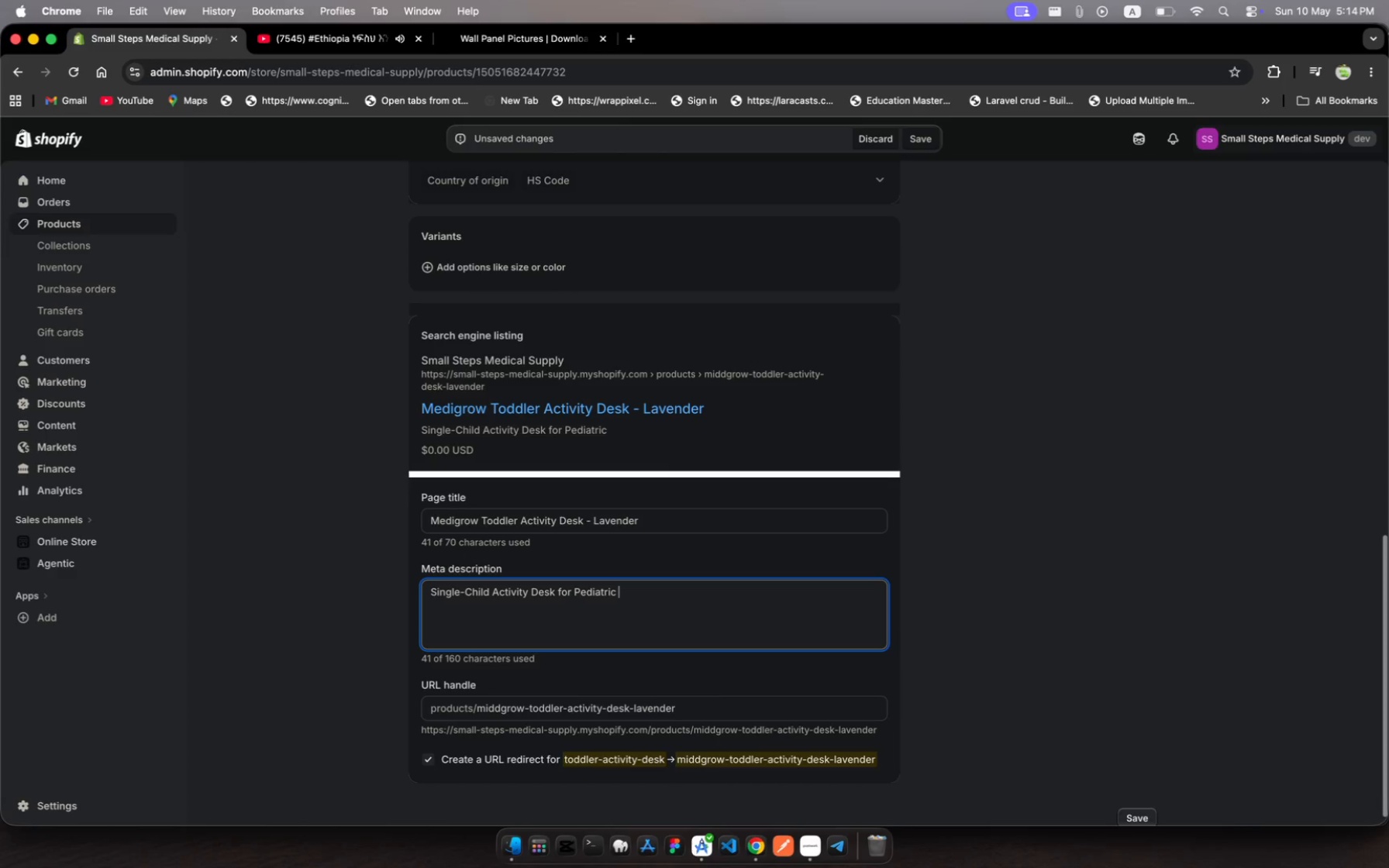 
type(Waiting Rooms)
 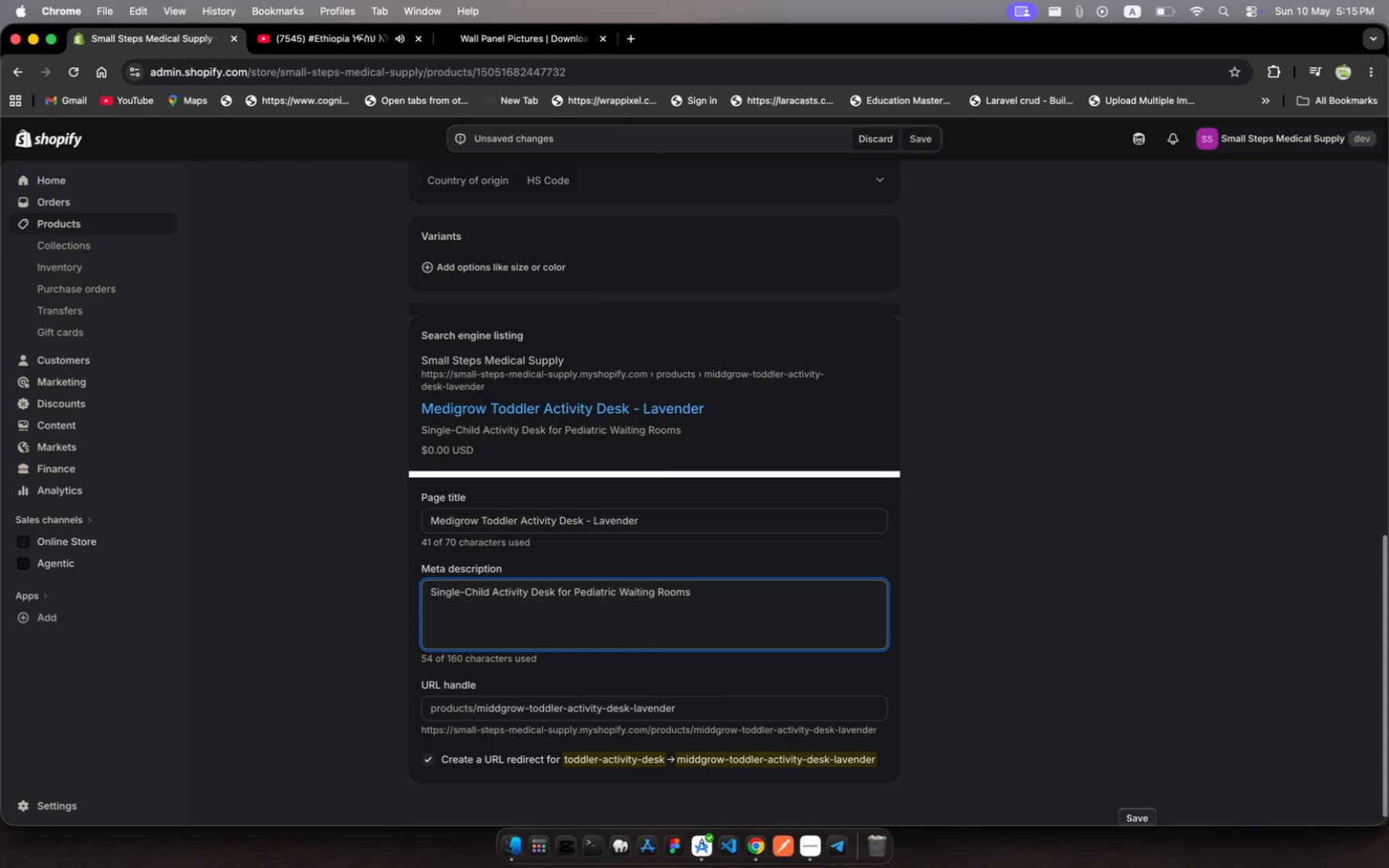 
key(Meta+MetaRight)
 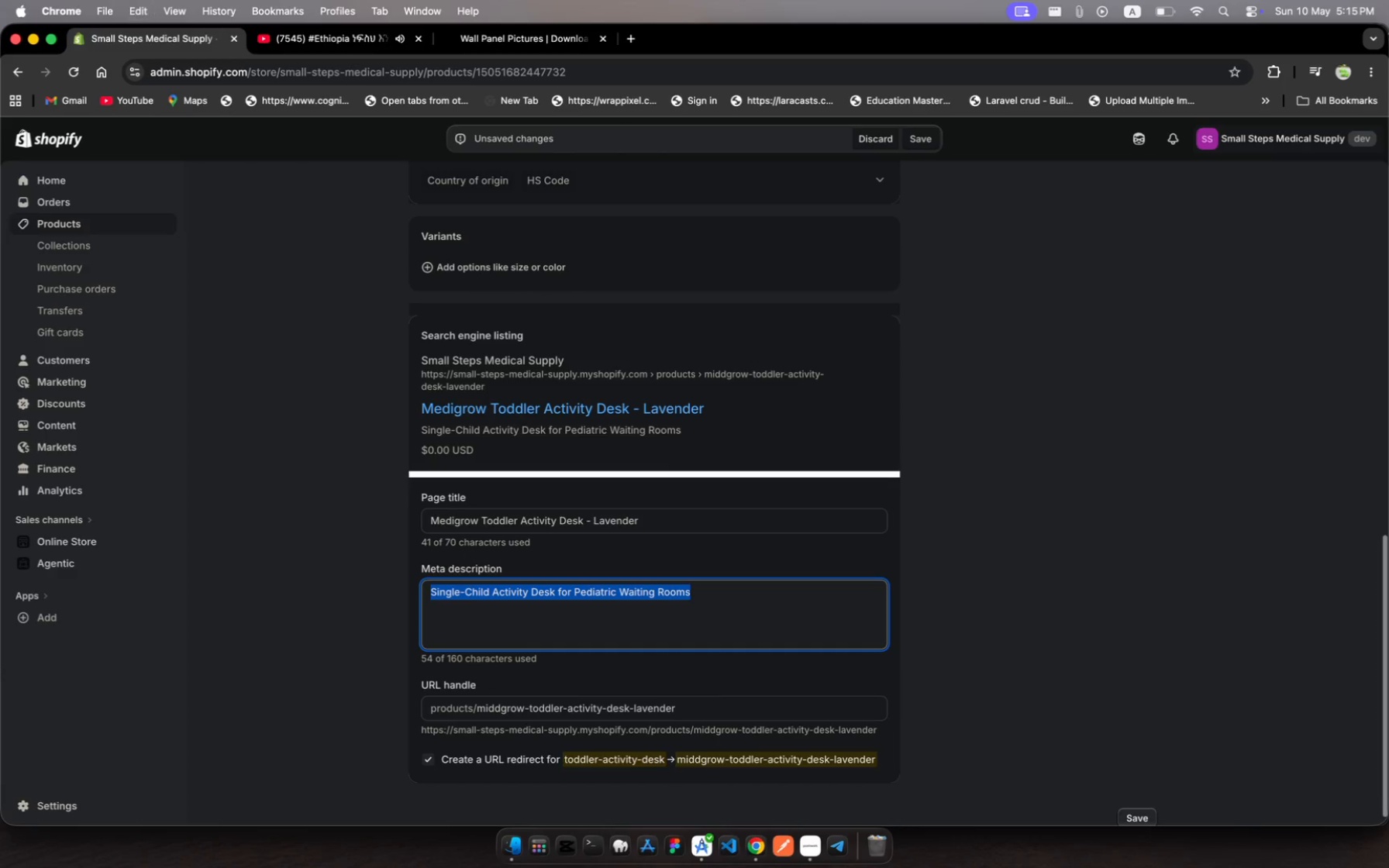 
key(Meta+A)
 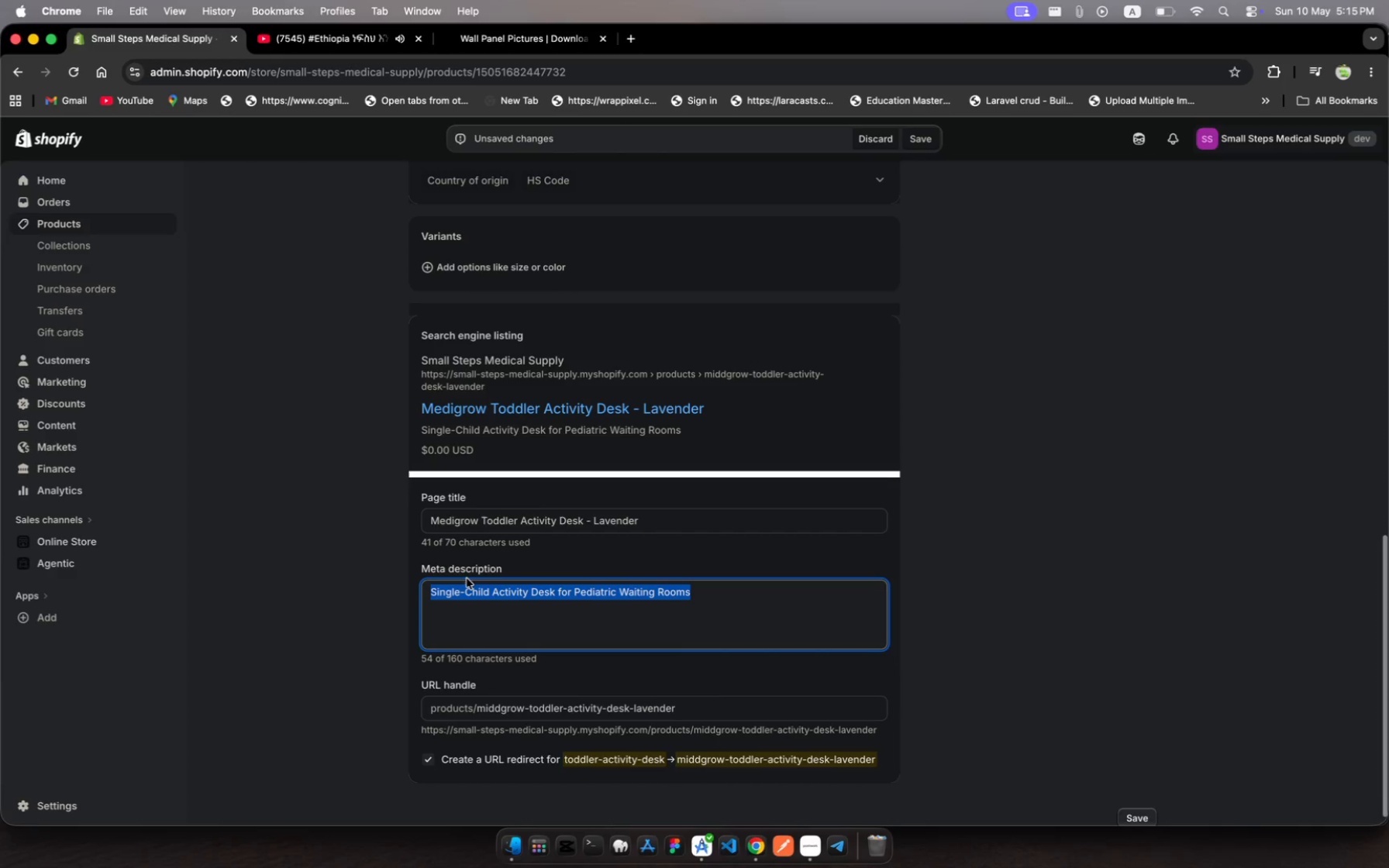 
wait(6.39)
 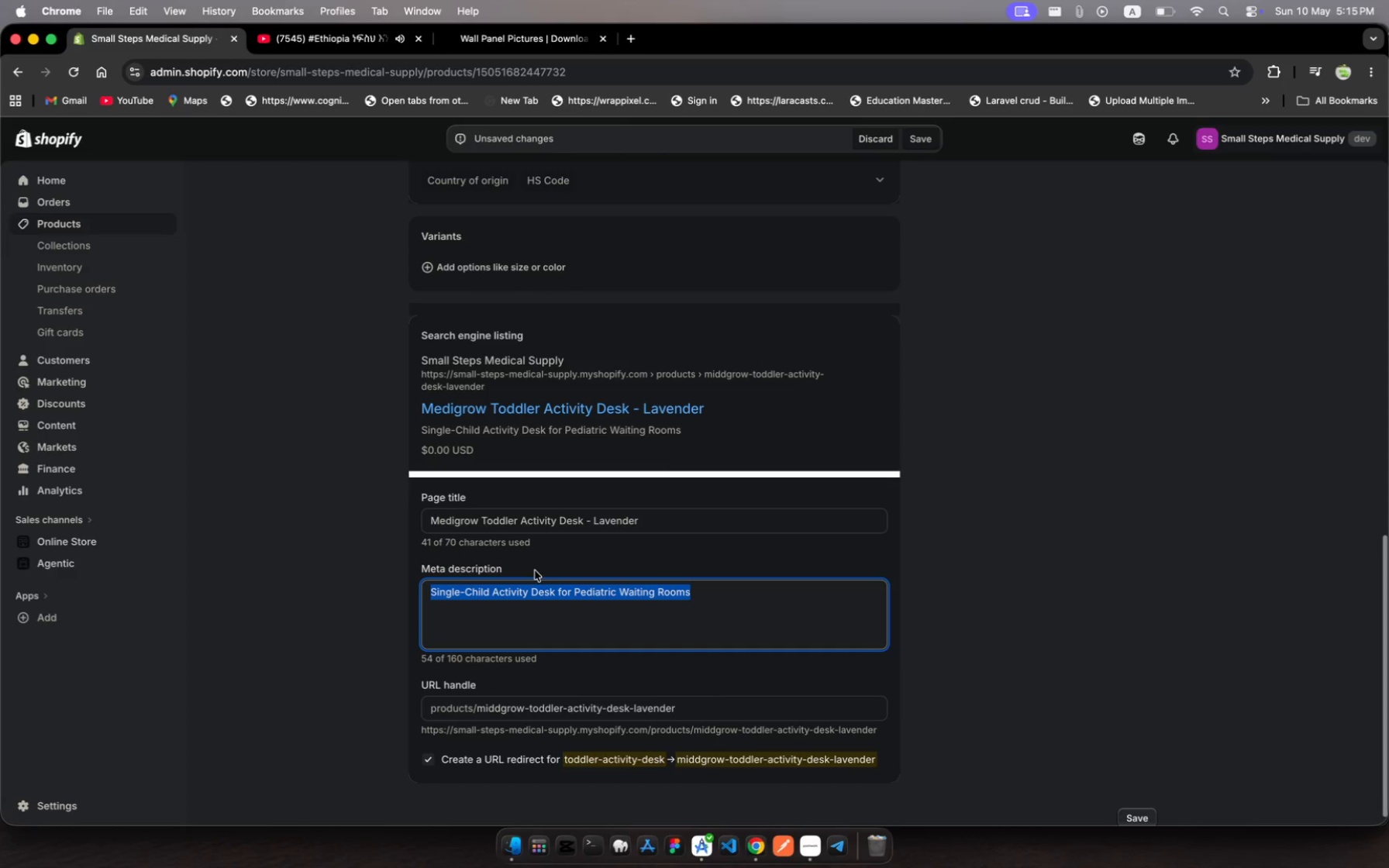 
key(Meta+C)
 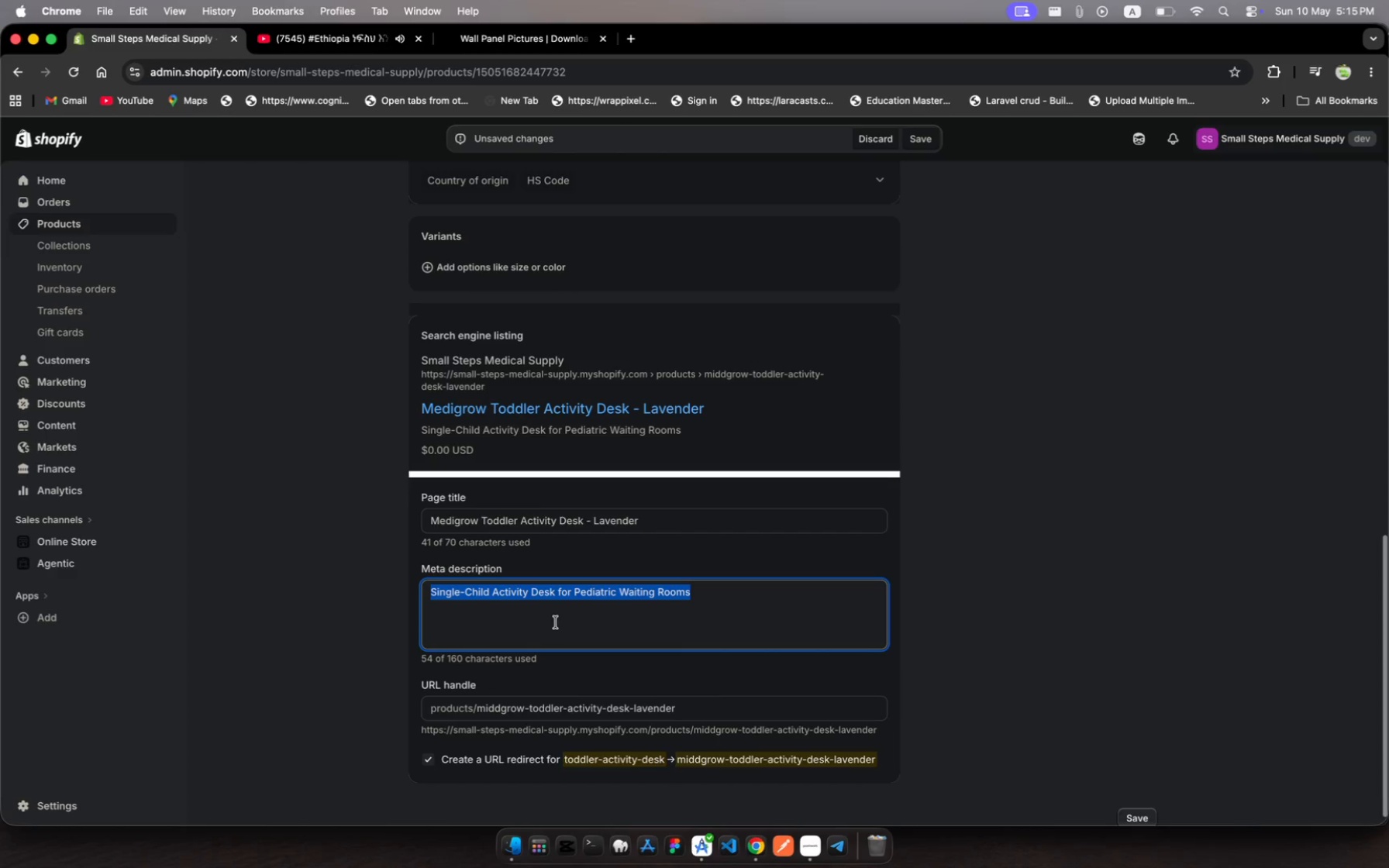 
left_click([667, 512])
 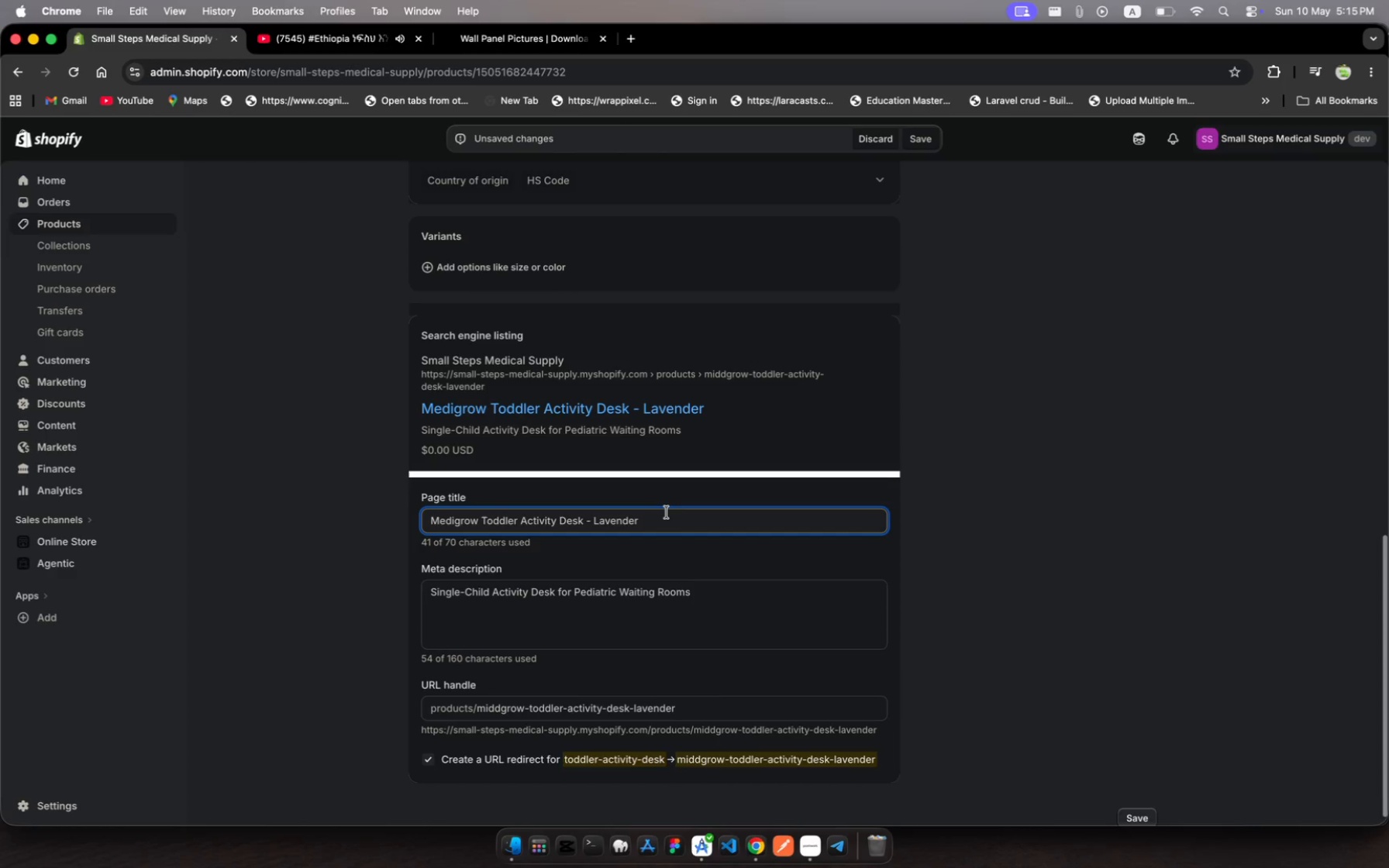 
key(Meta+A)
 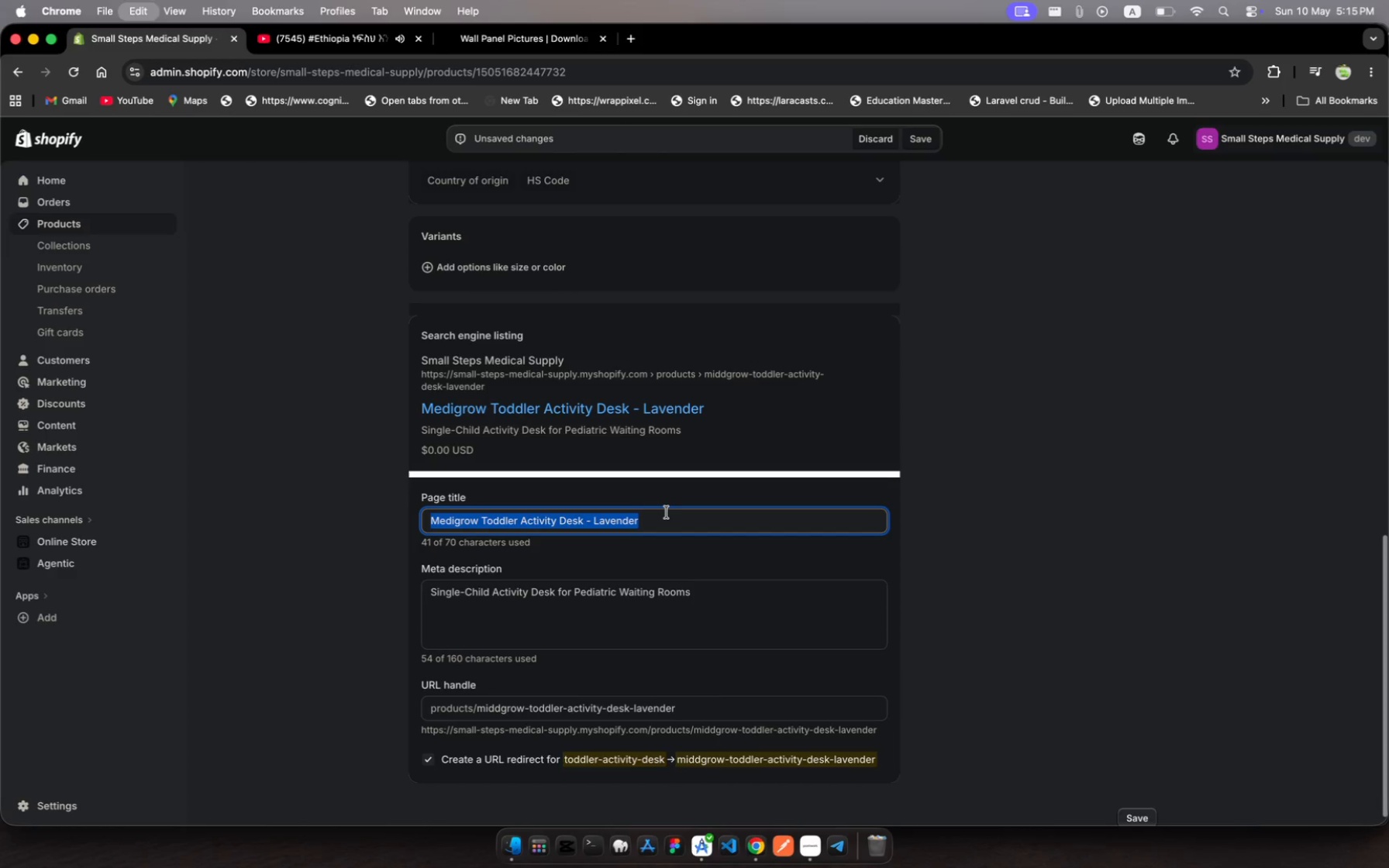 
key(Meta+C)
 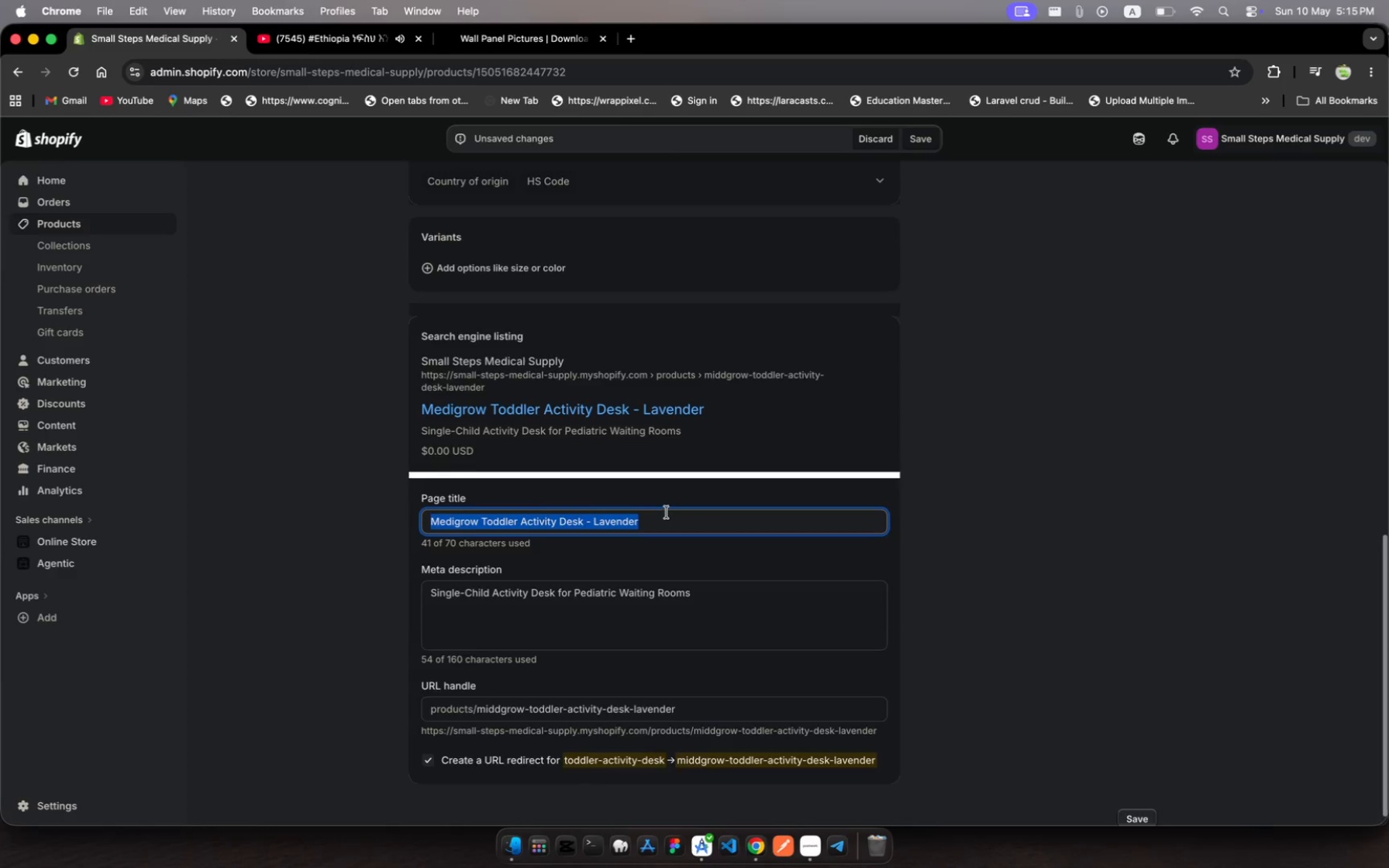 
scroll: coordinate [667, 512], scroll_direction: up, amount: 365.0
 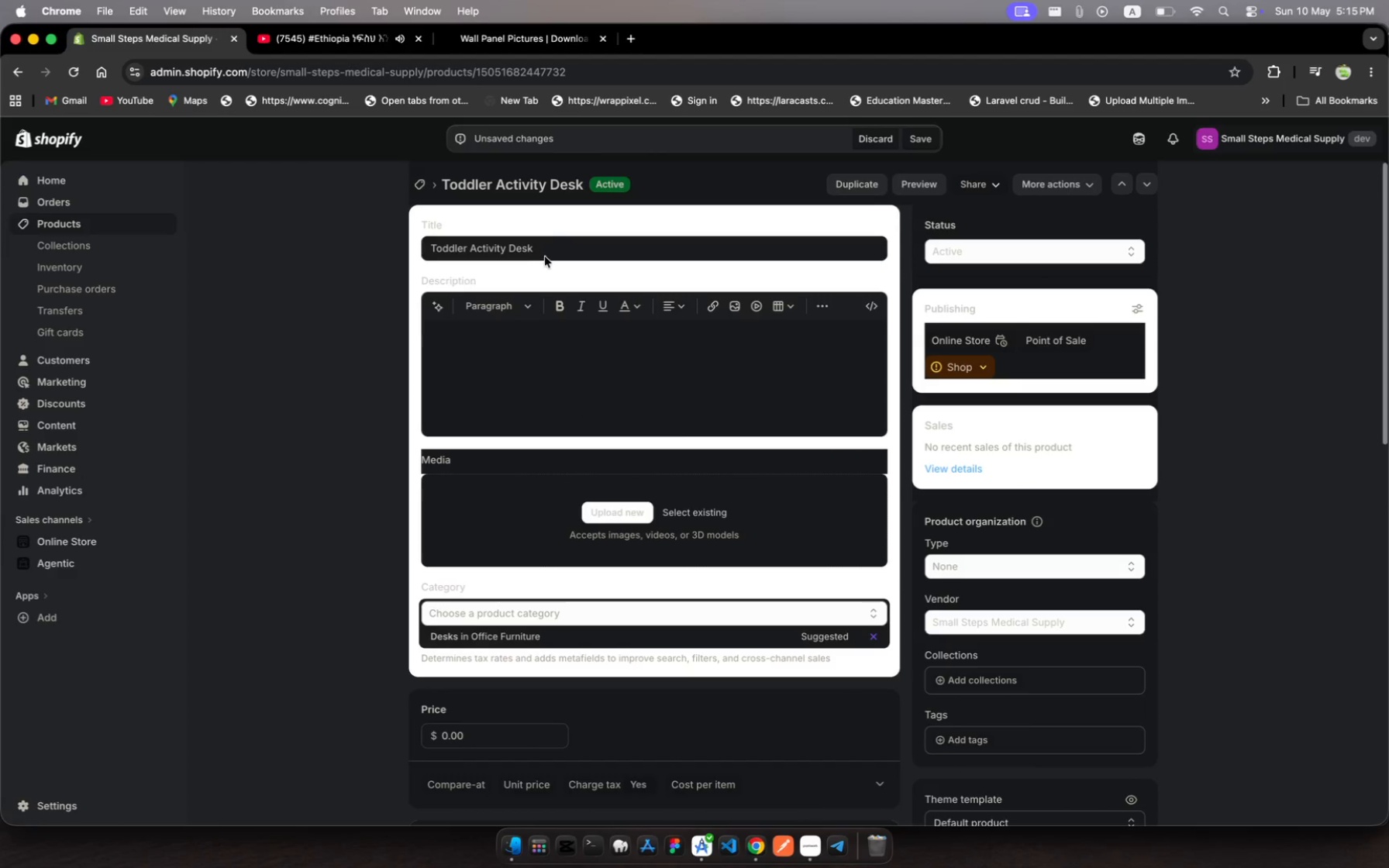 
left_click([546, 245])
 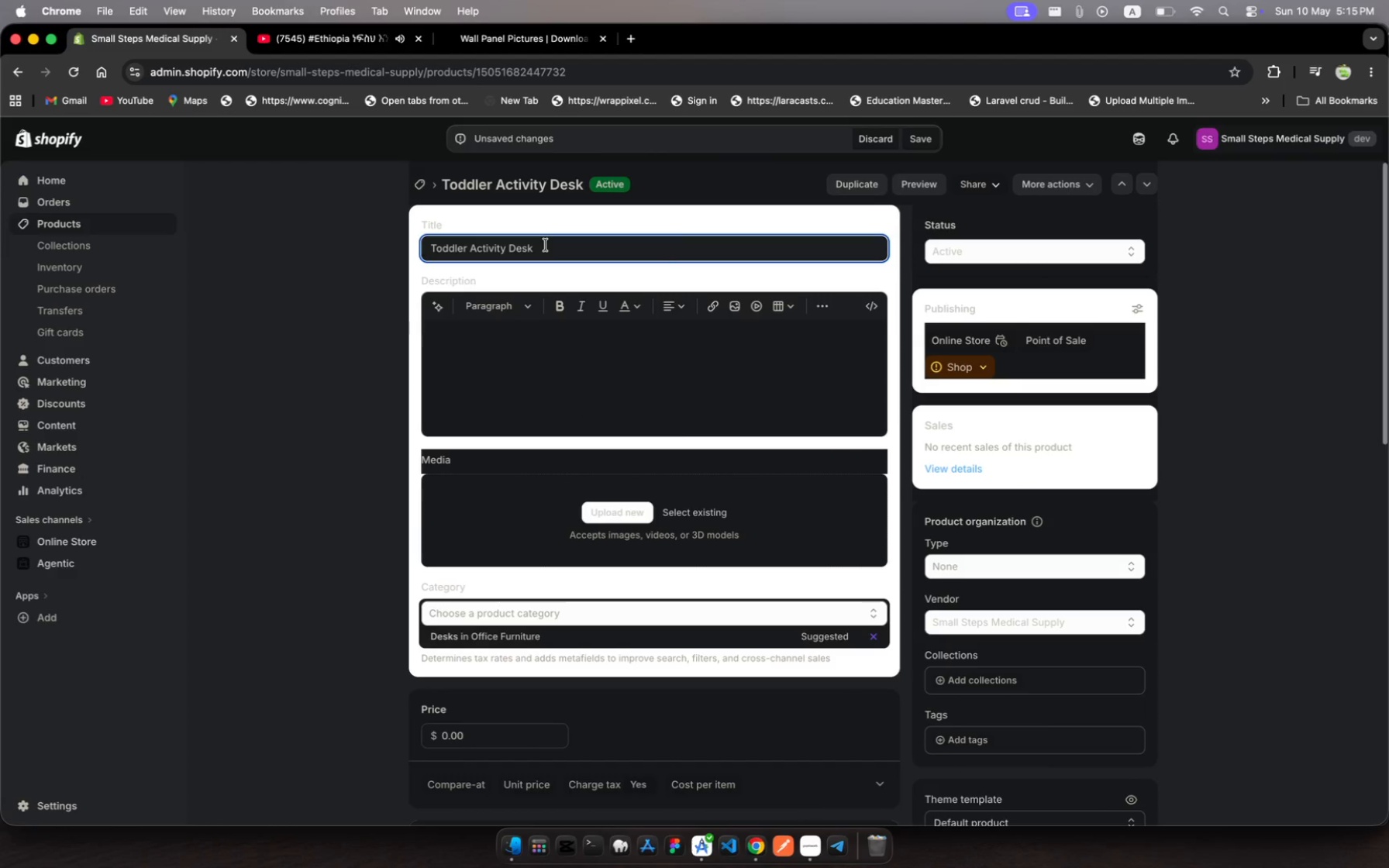 
key(Meta+A)
 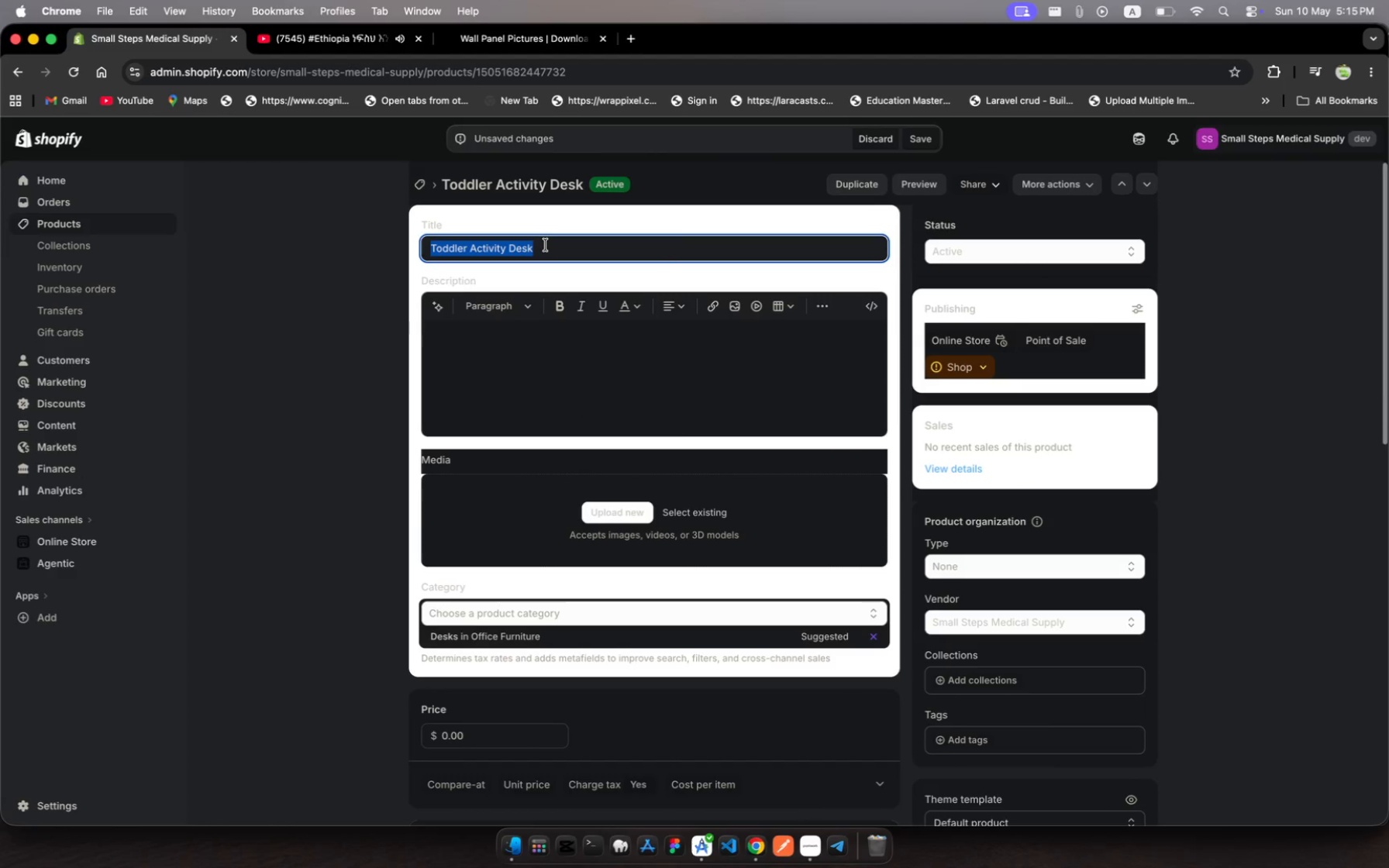 
key(Meta+V)
 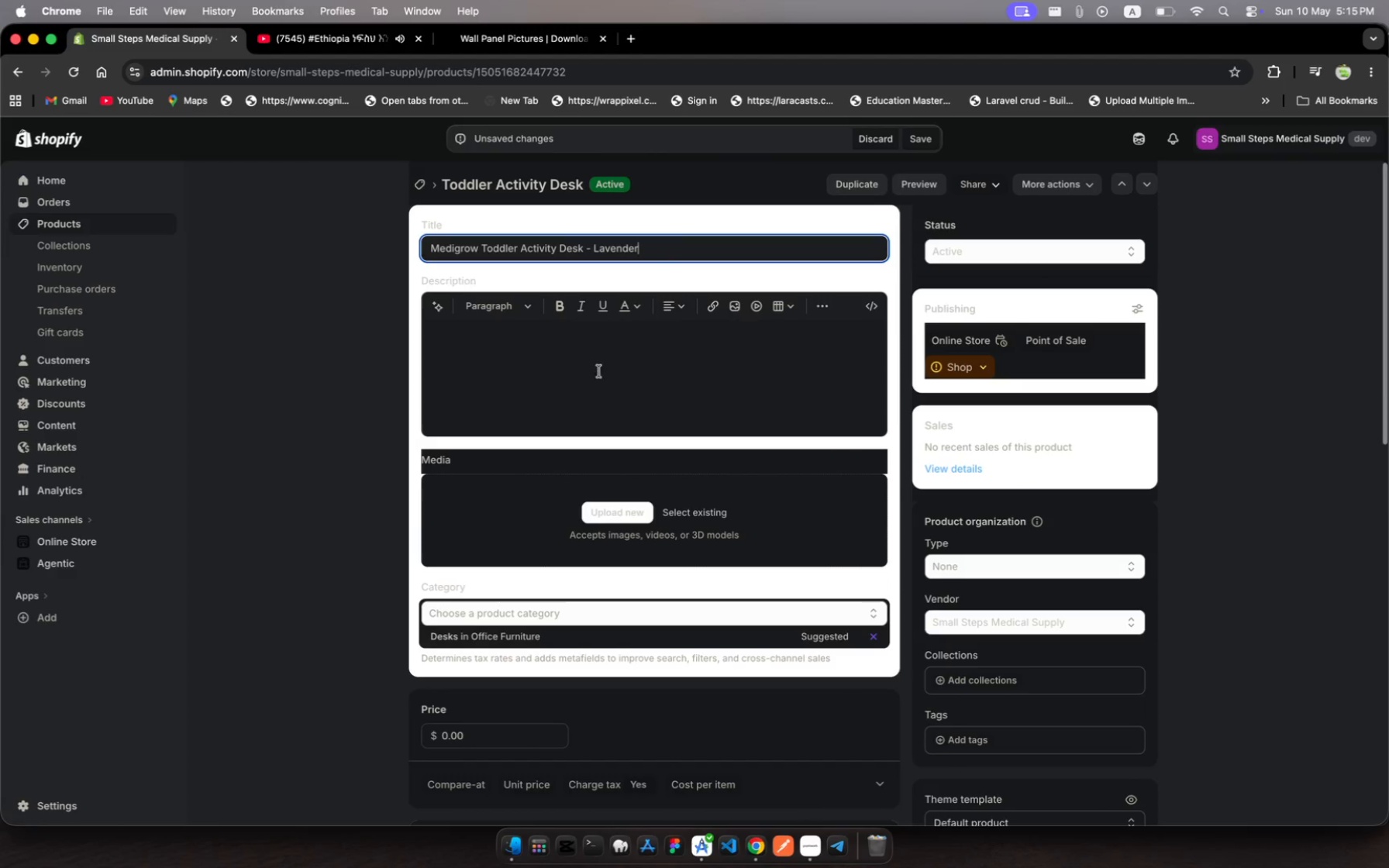 
scroll: coordinate [614, 415], scroll_direction: down, amount: 293.0
 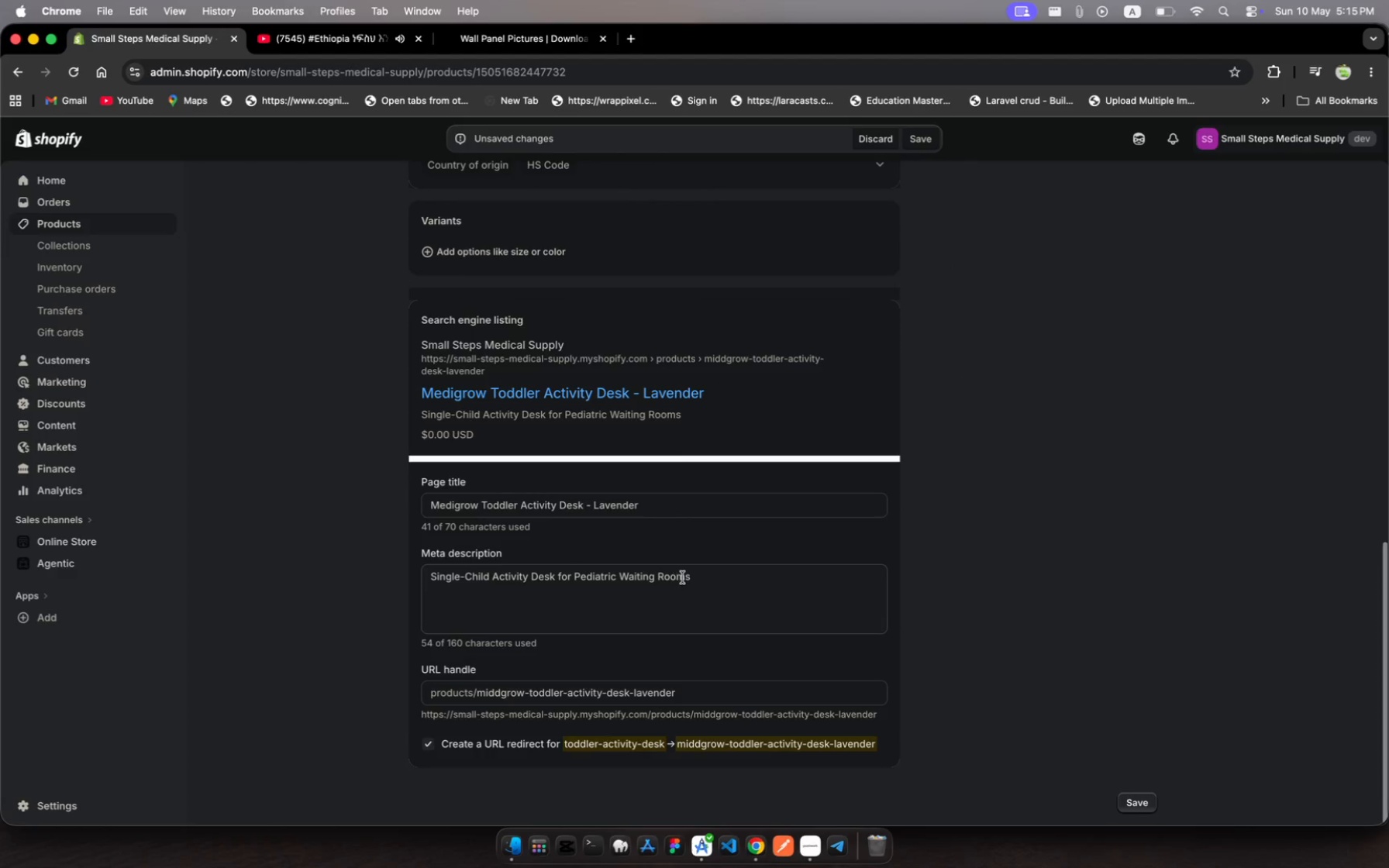 
left_click([686, 577])
 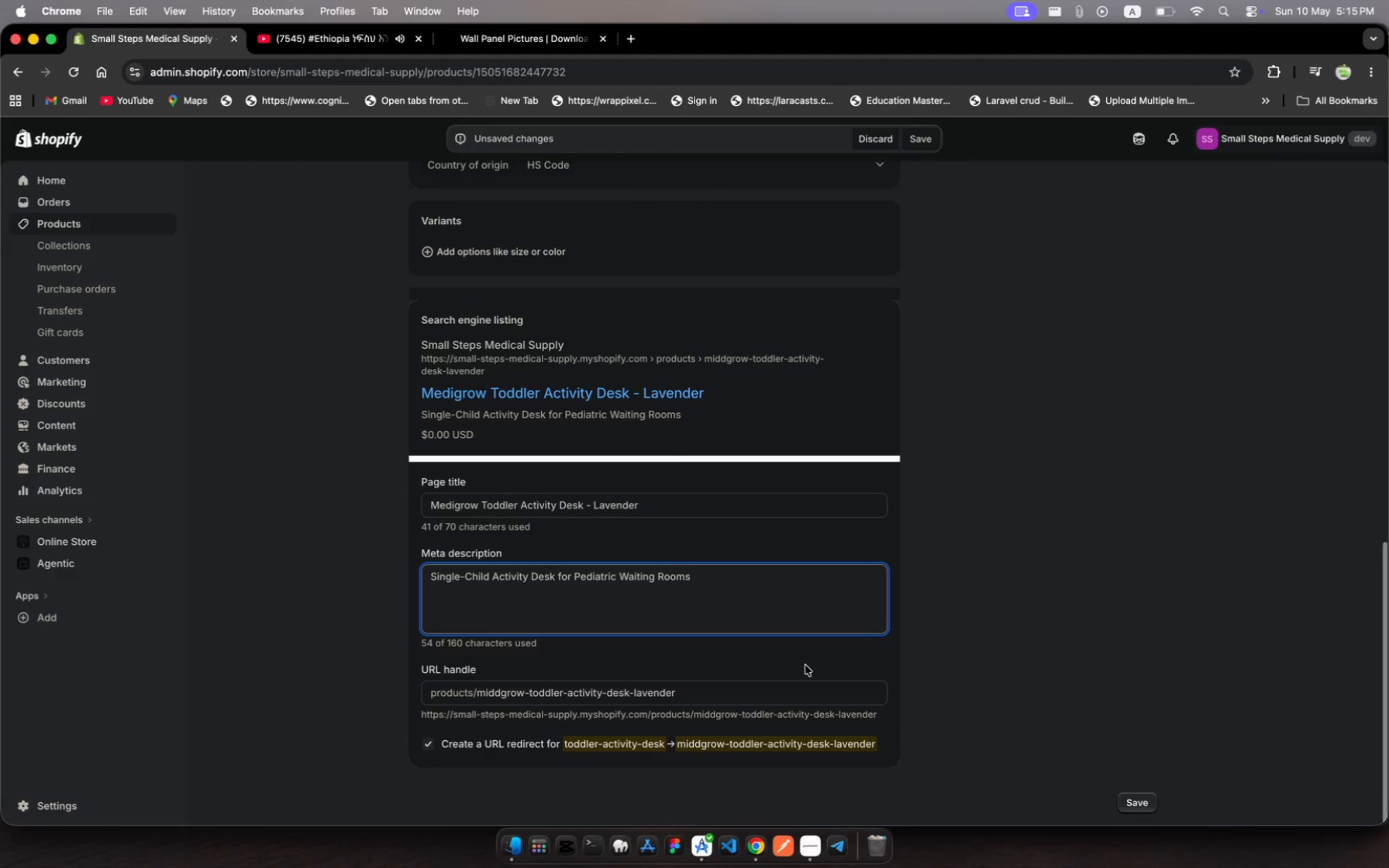 
key(Meta+A)
 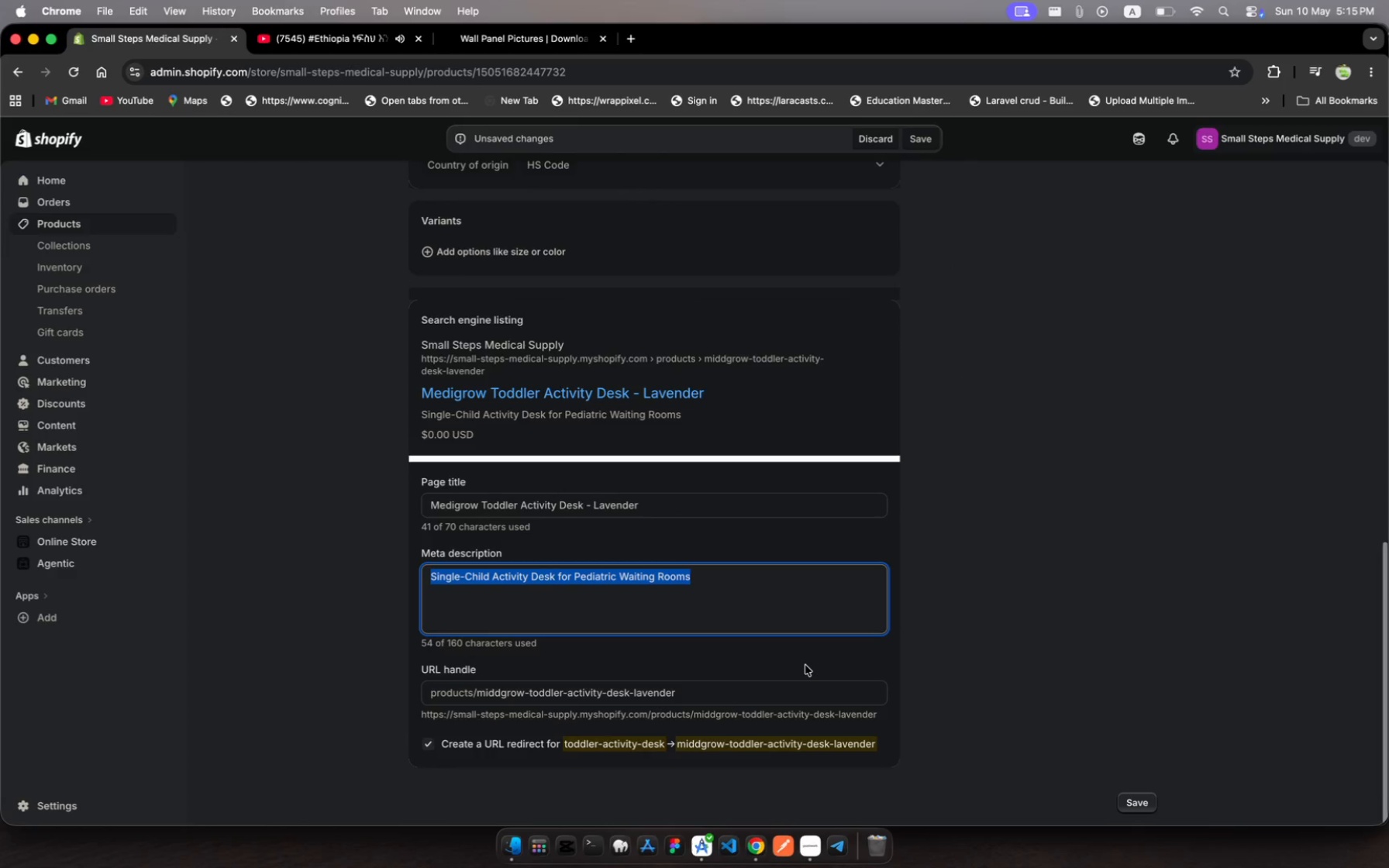 
scroll: coordinate [805, 665], scroll_direction: up, amount: 571.0
 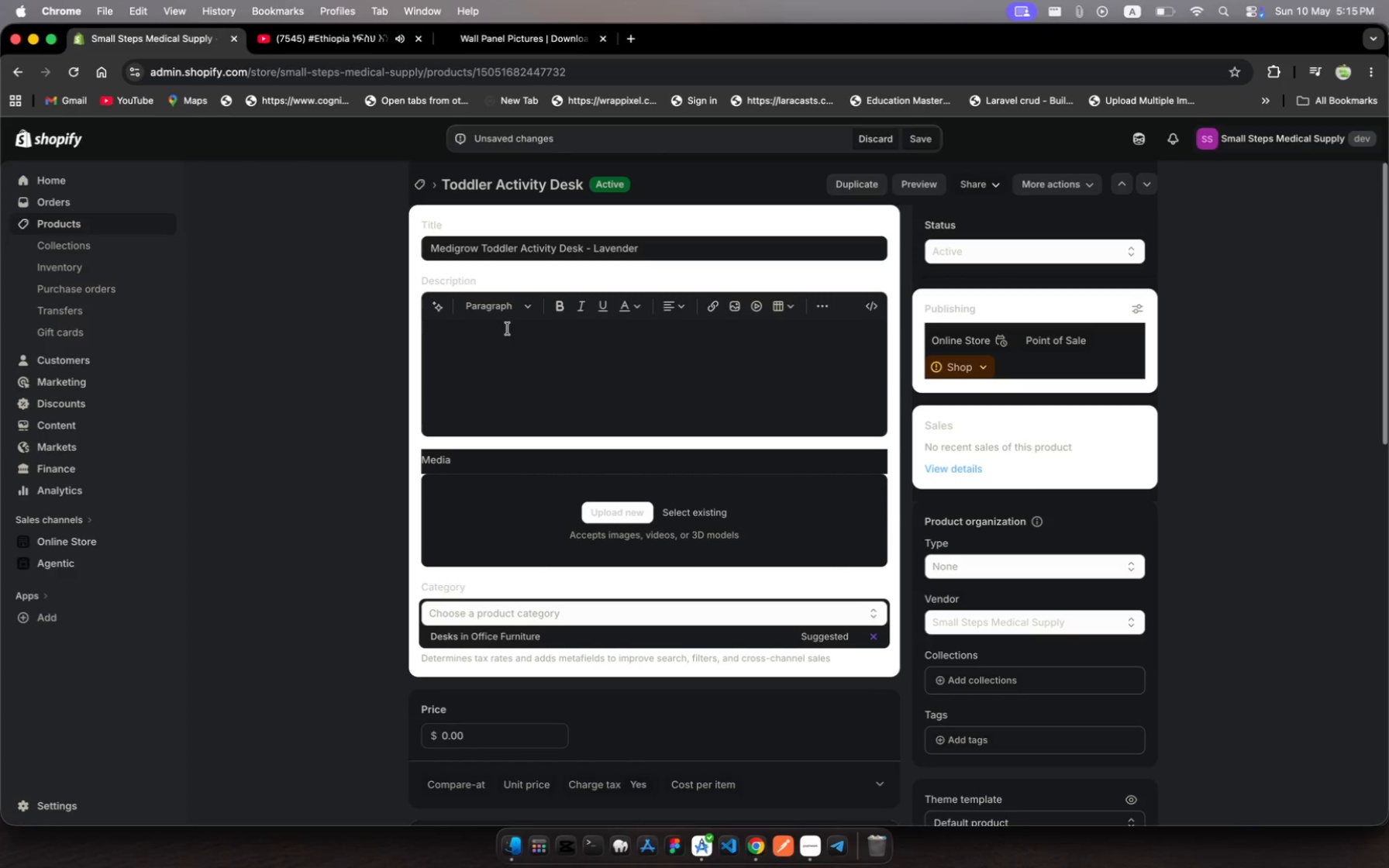 
left_click([498, 337])
 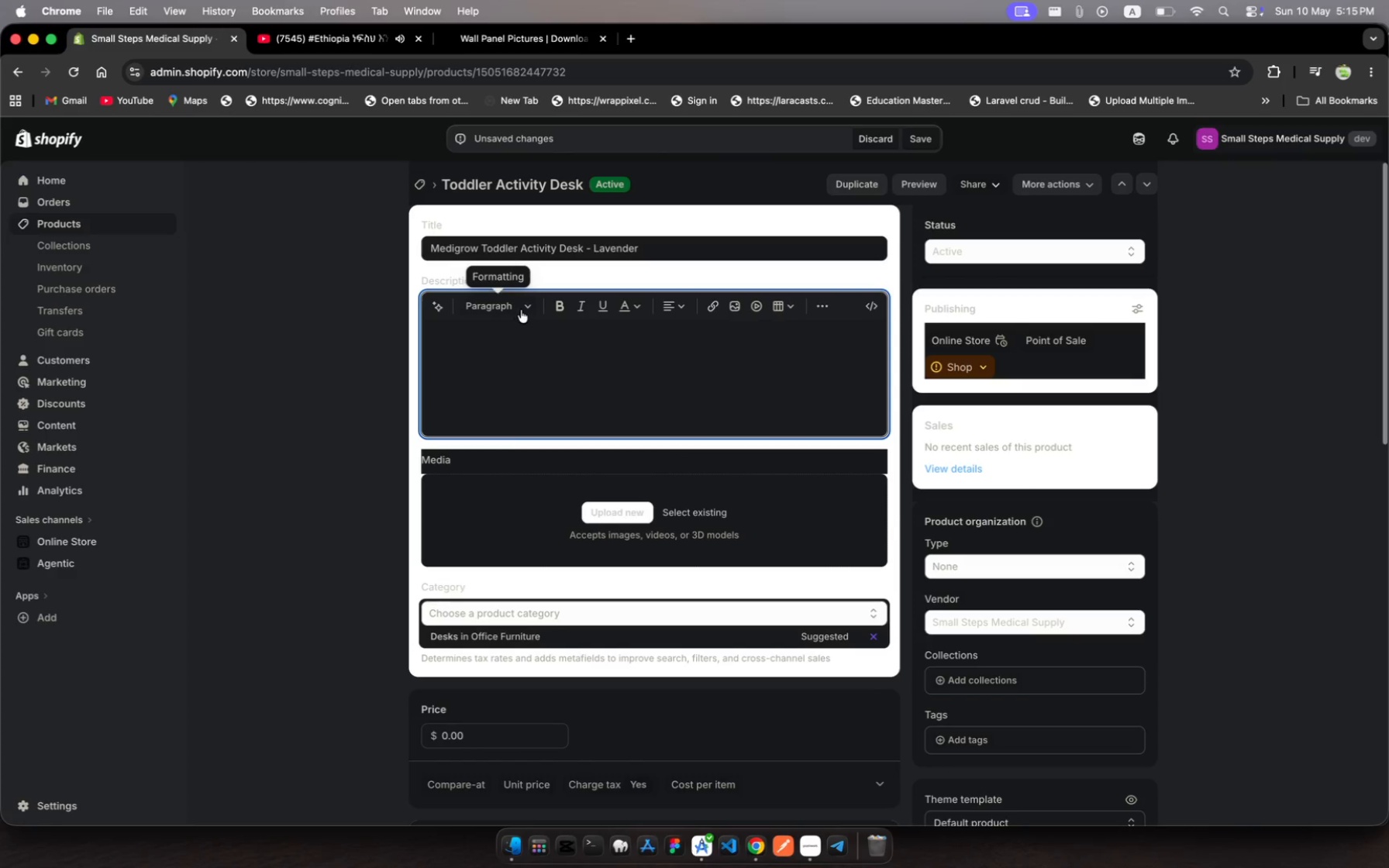 
left_click([527, 306])
 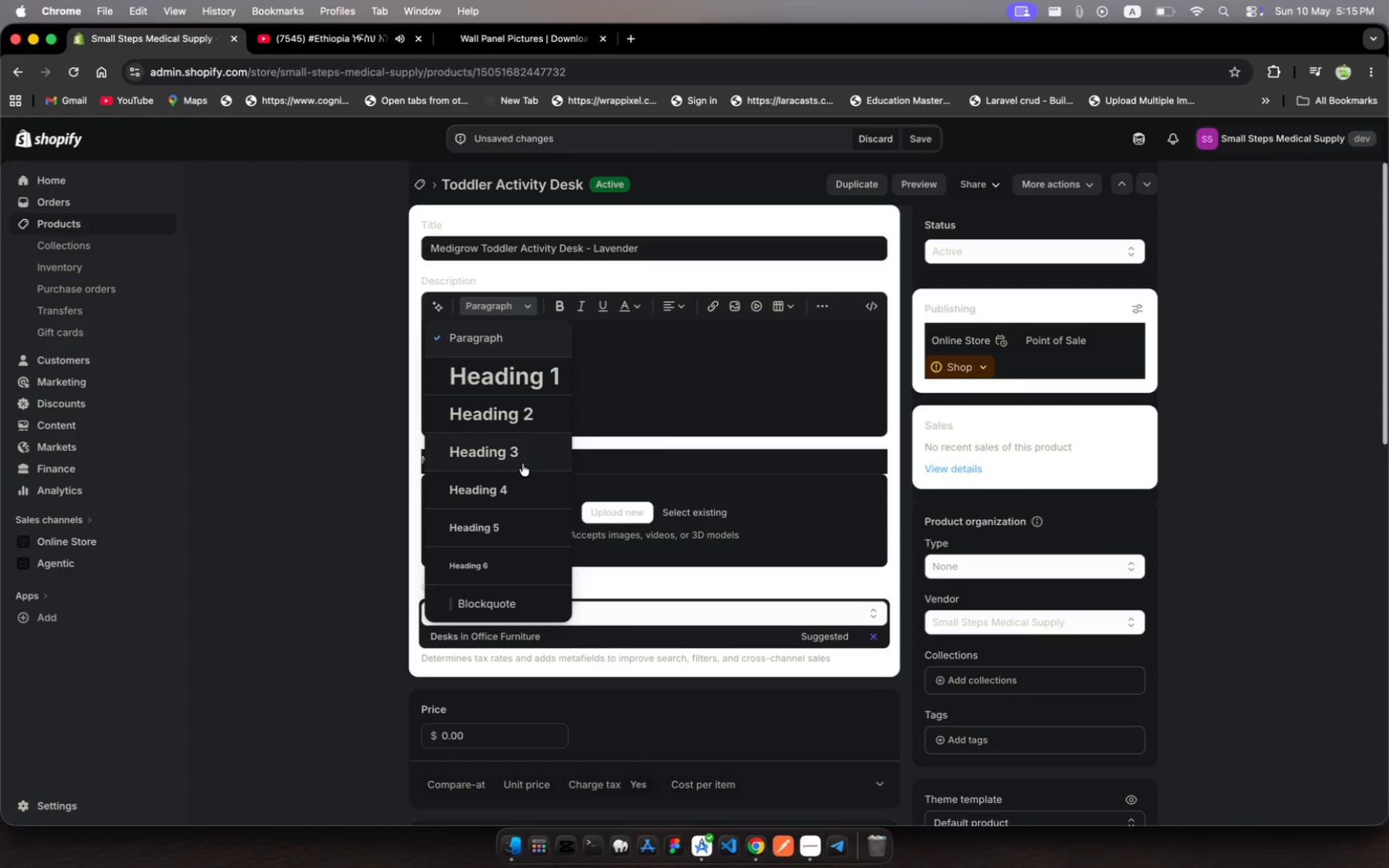 
left_click([522, 463])
 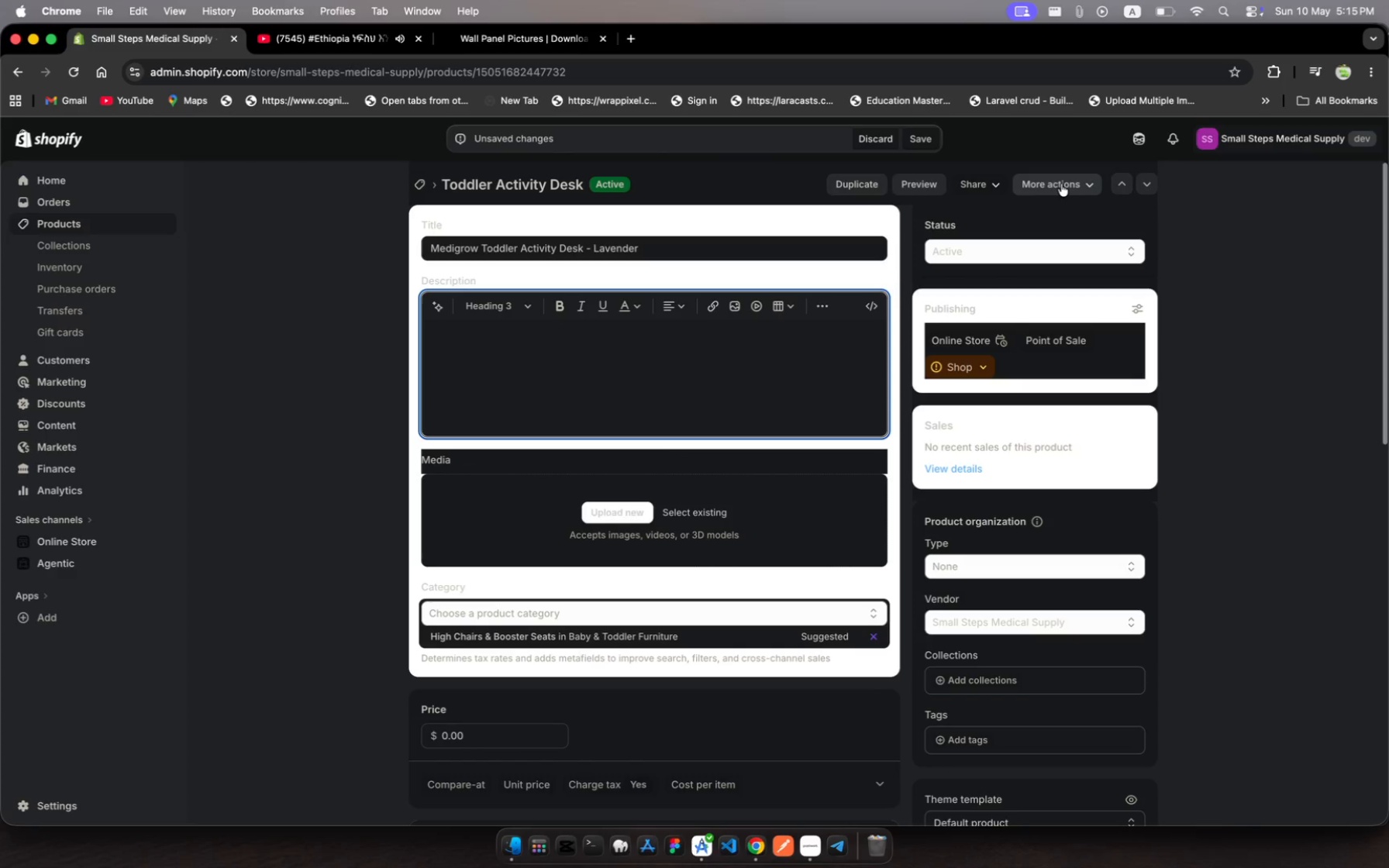 
key(Meta+V)
 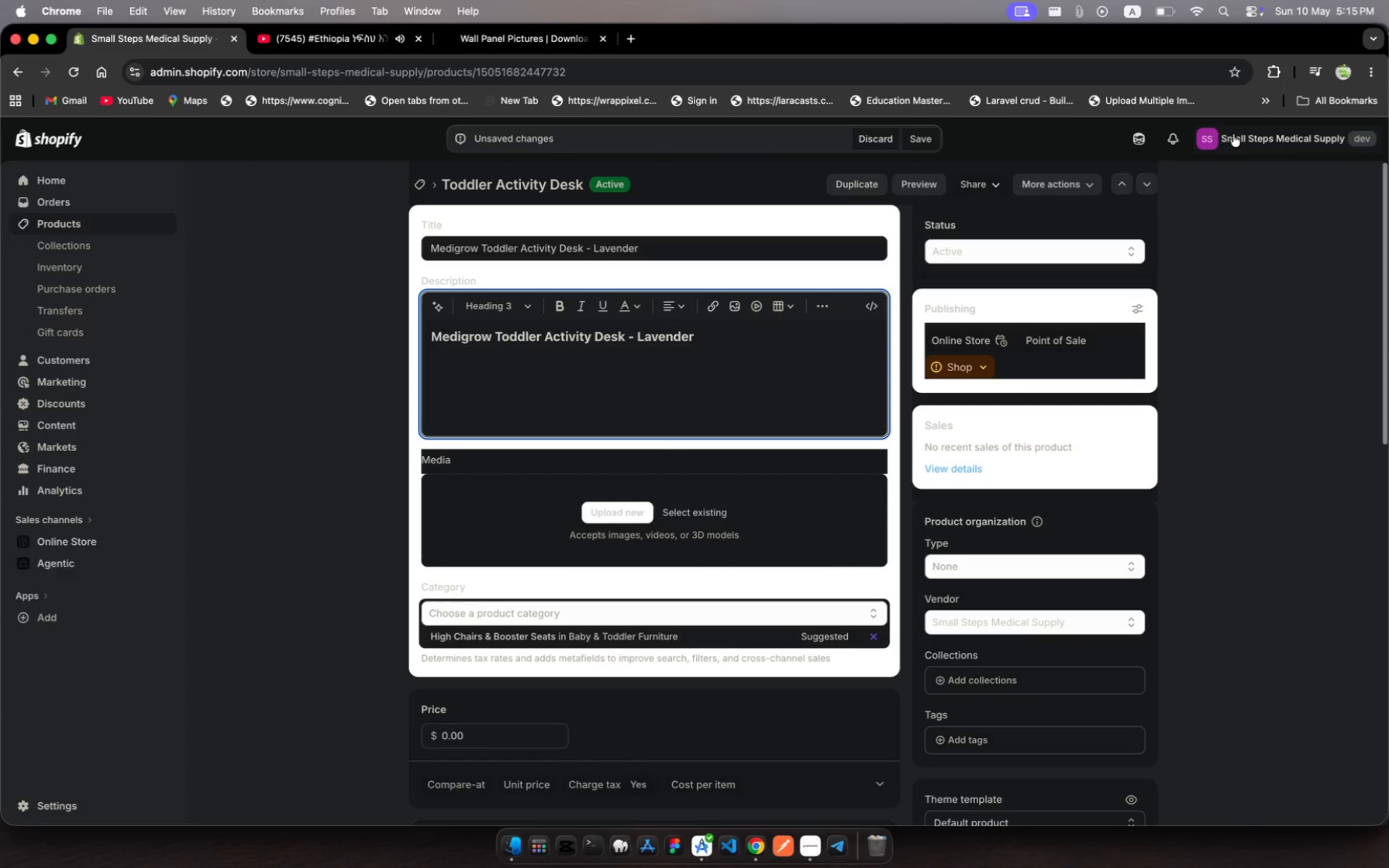 
key(Enter)
 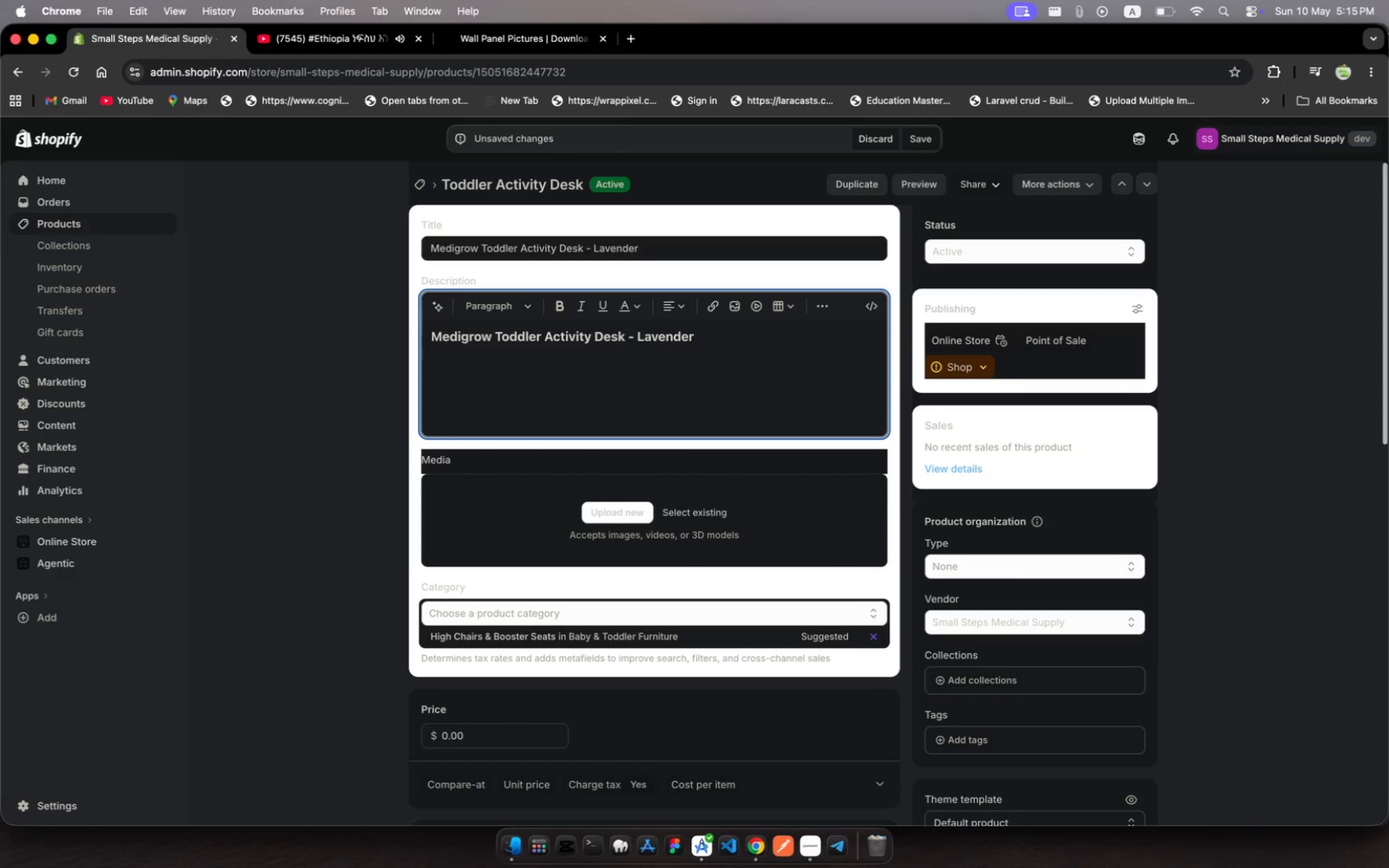 
wait(15.38)
 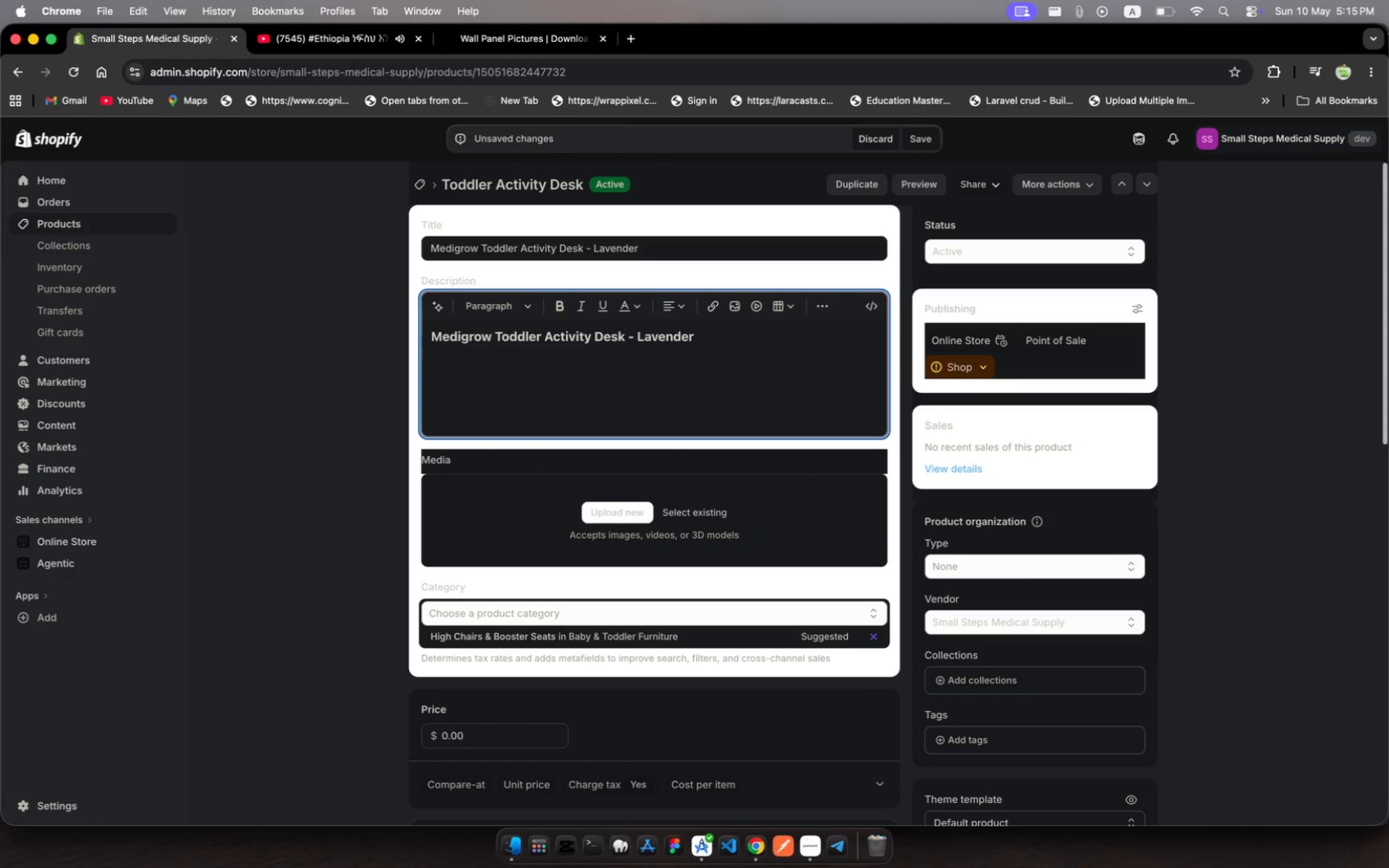 
scroll: coordinate [759, 470], scroll_direction: down, amount: 990.0
 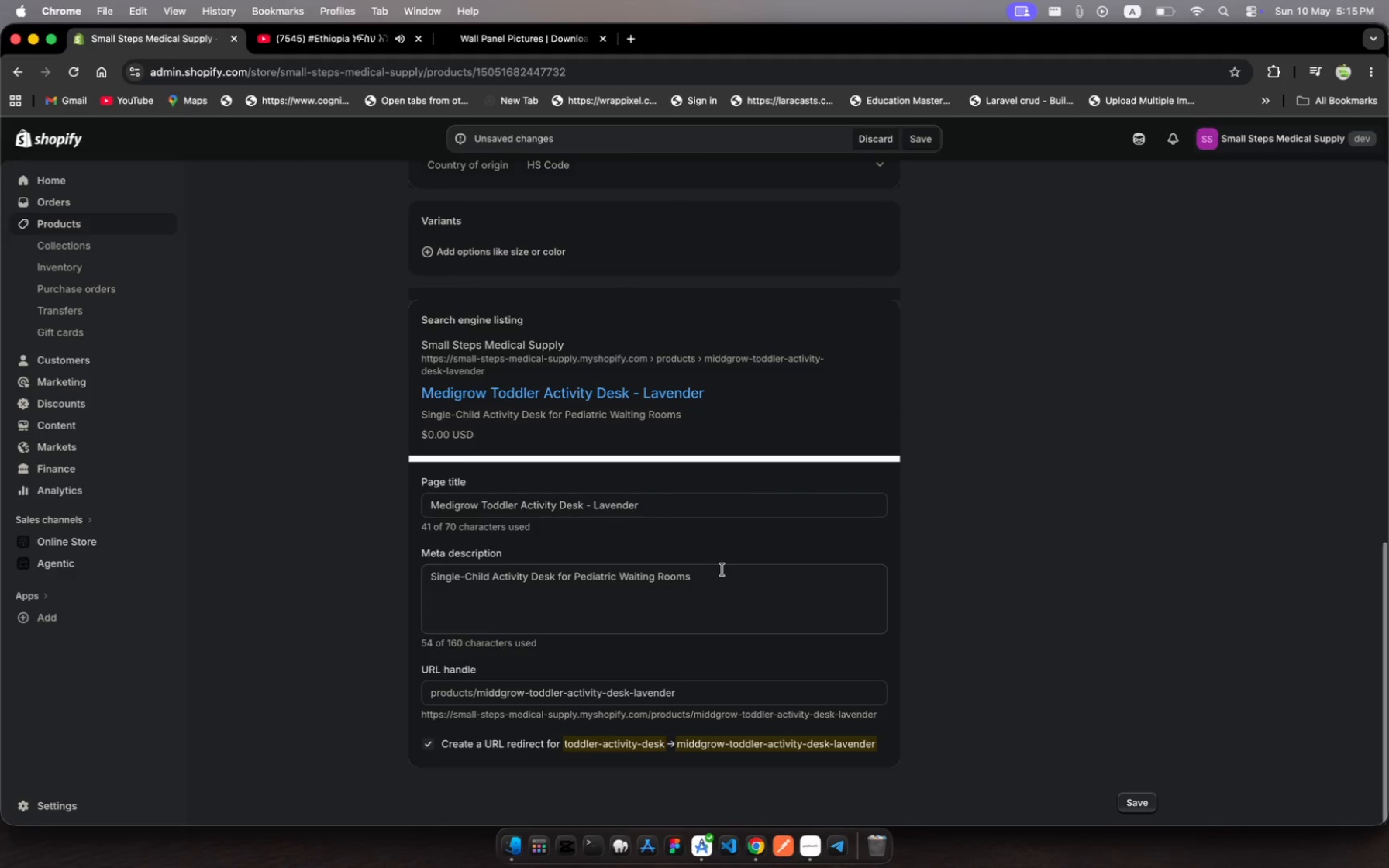 
left_click([717, 583])
 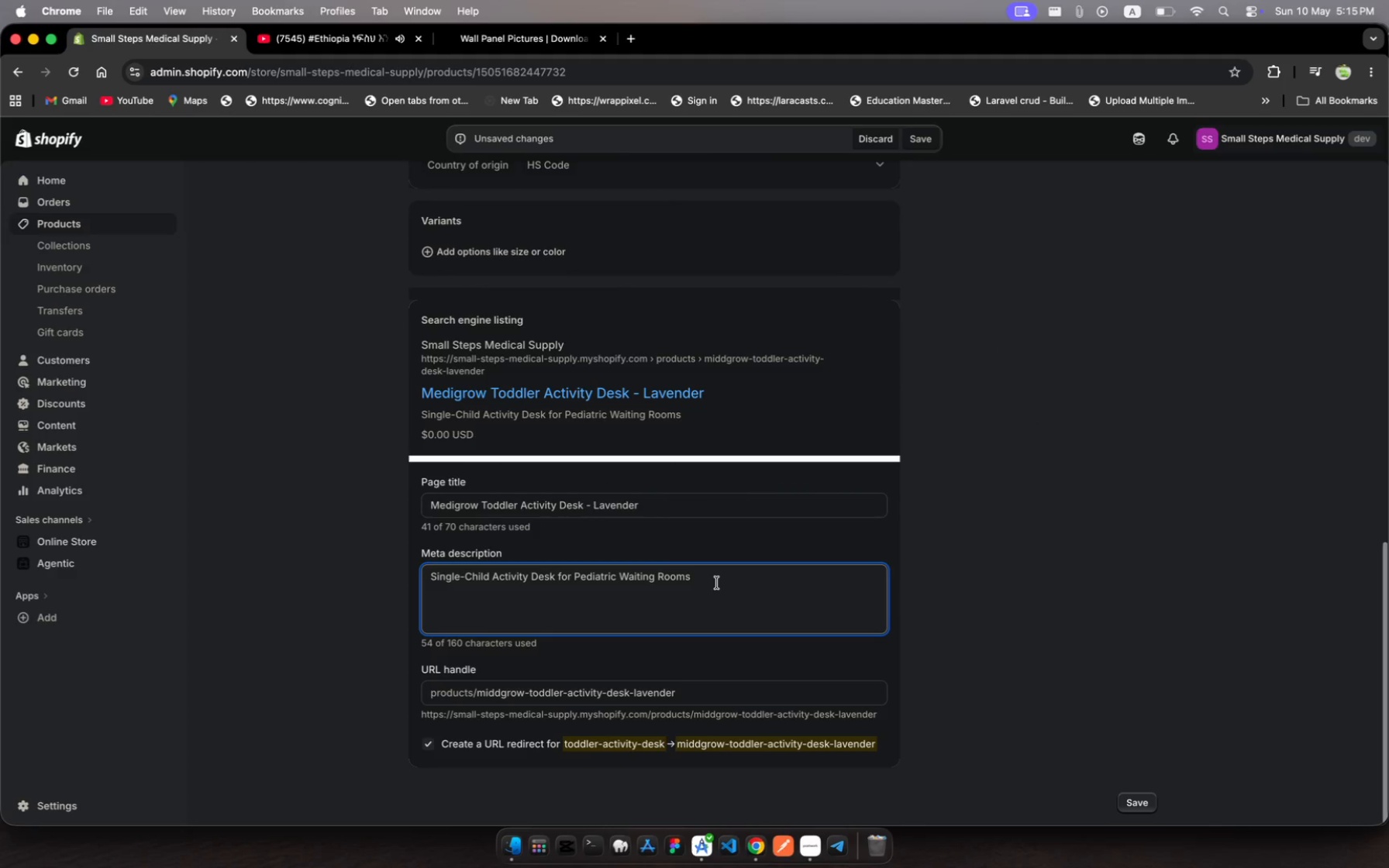 
key(Meta+A)
 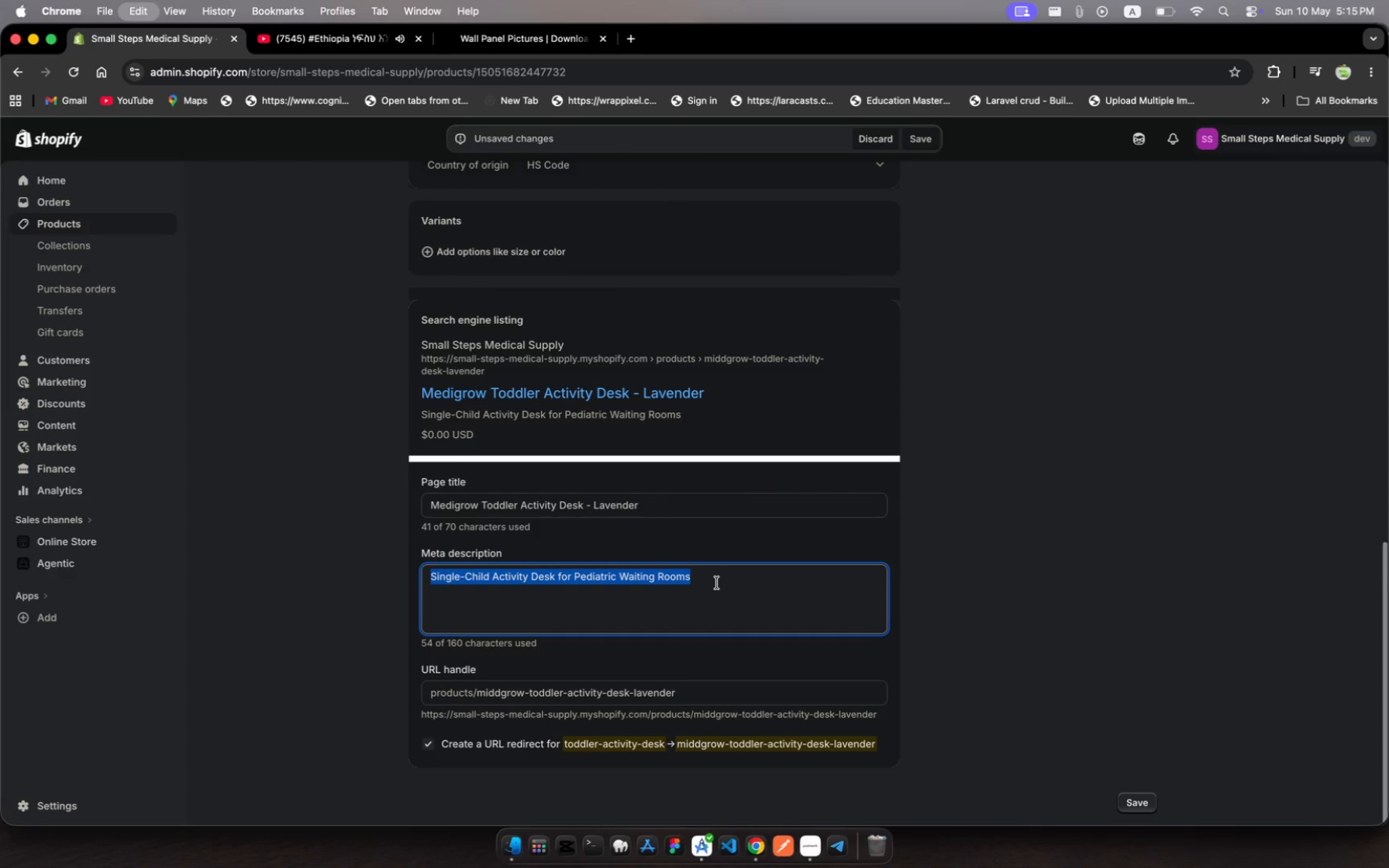 
key(Meta+C)
 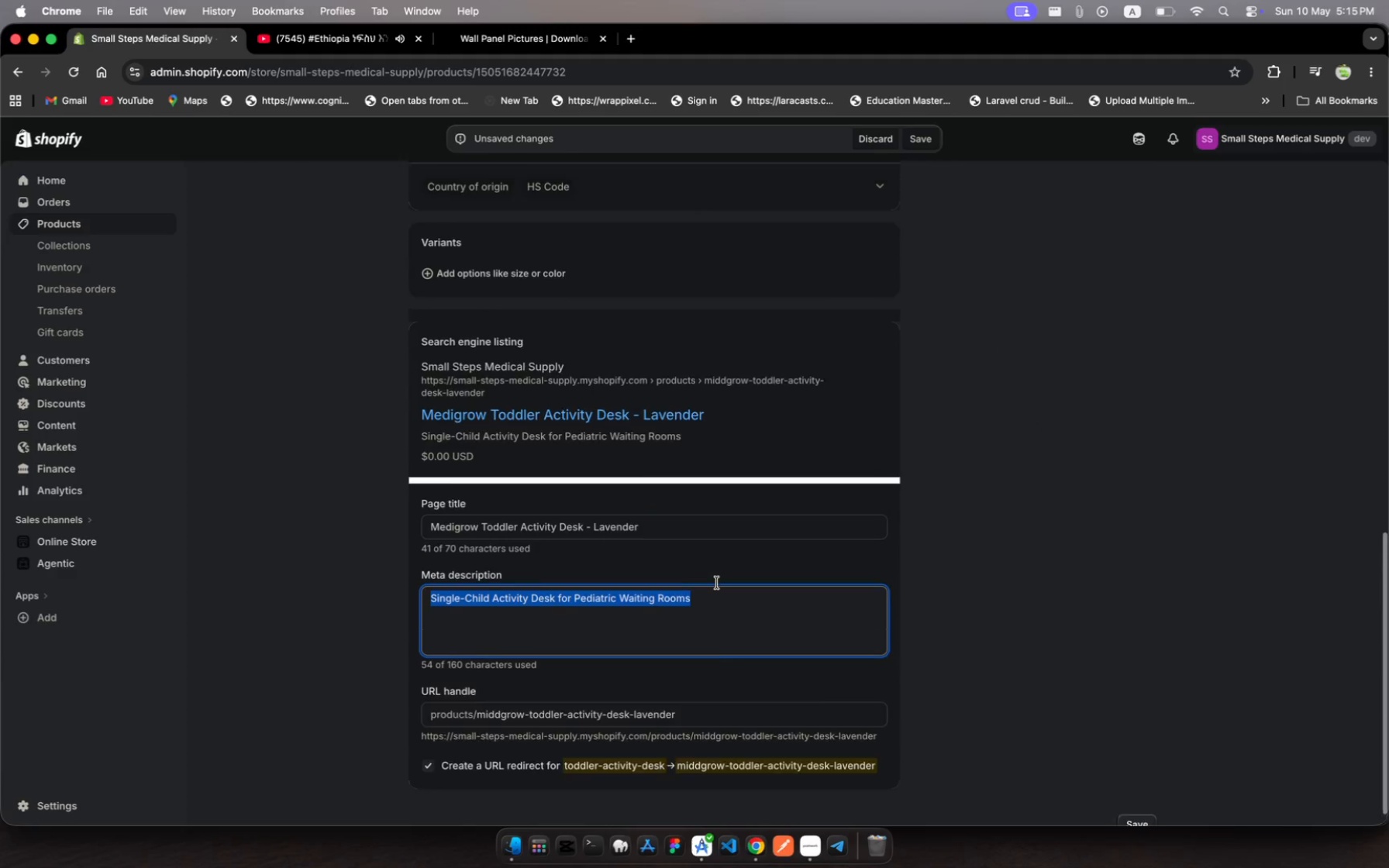 
scroll: coordinate [717, 583], scroll_direction: up, amount: 919.0
 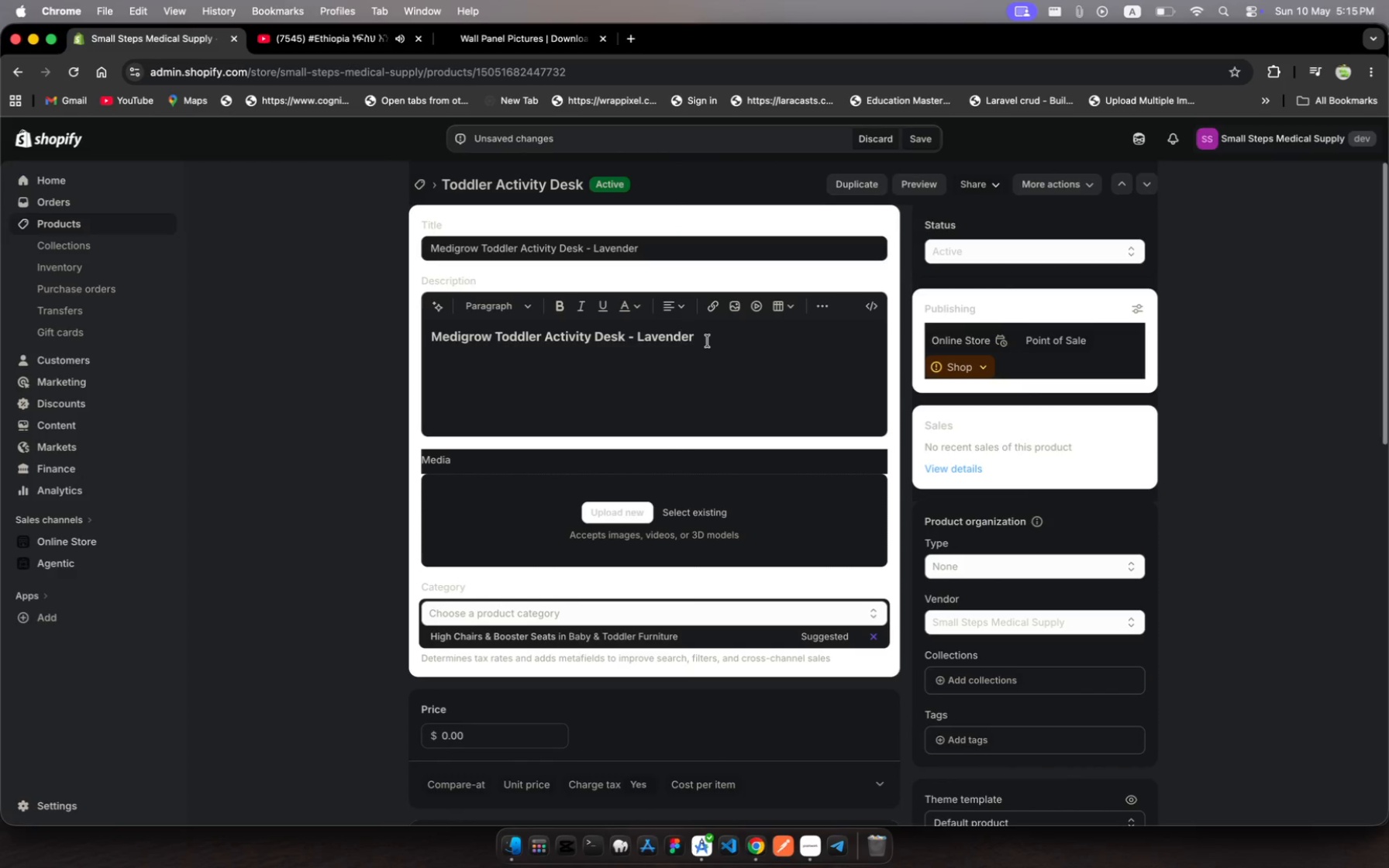 
left_click([712, 342])
 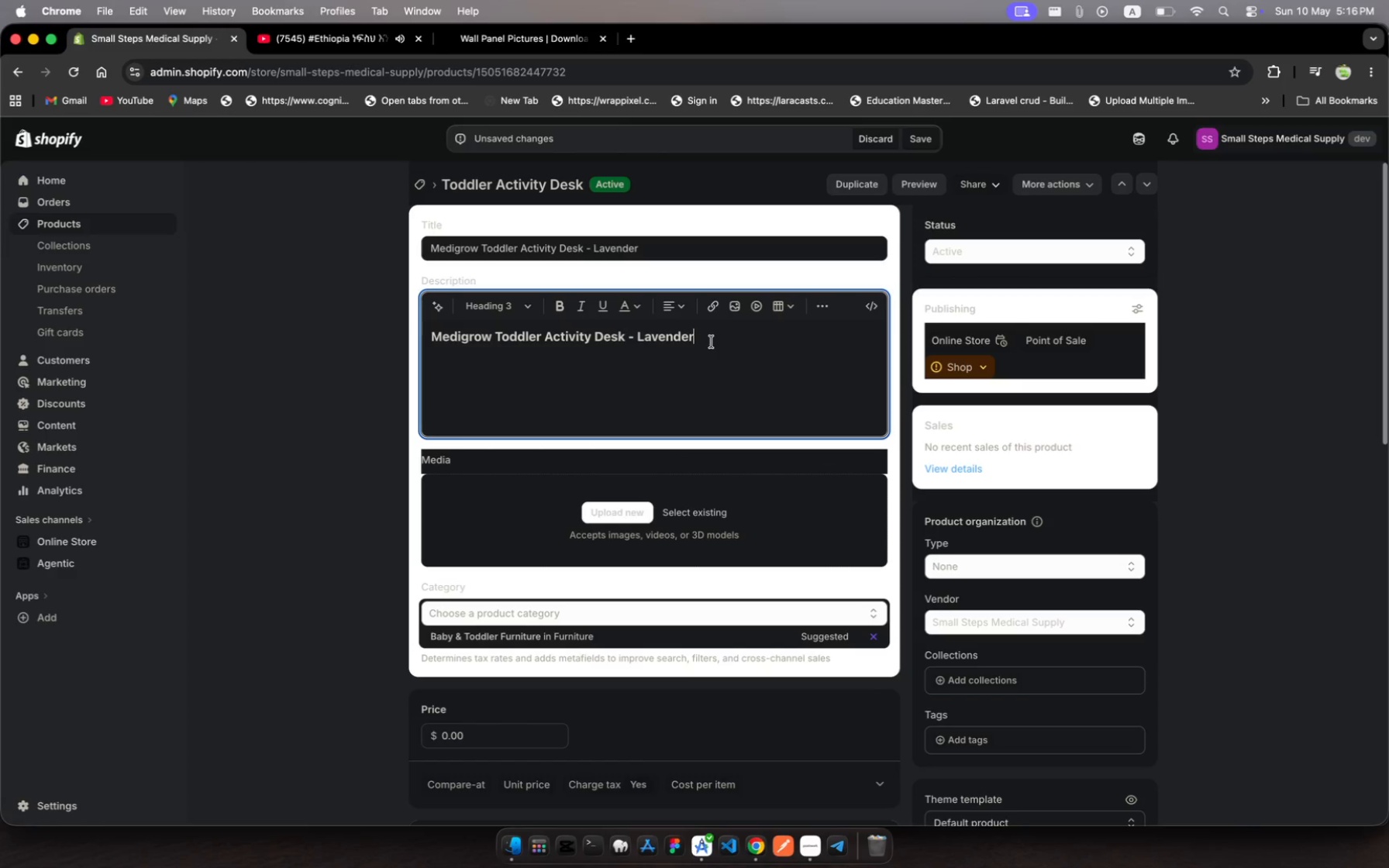 
key(Meta+A)
 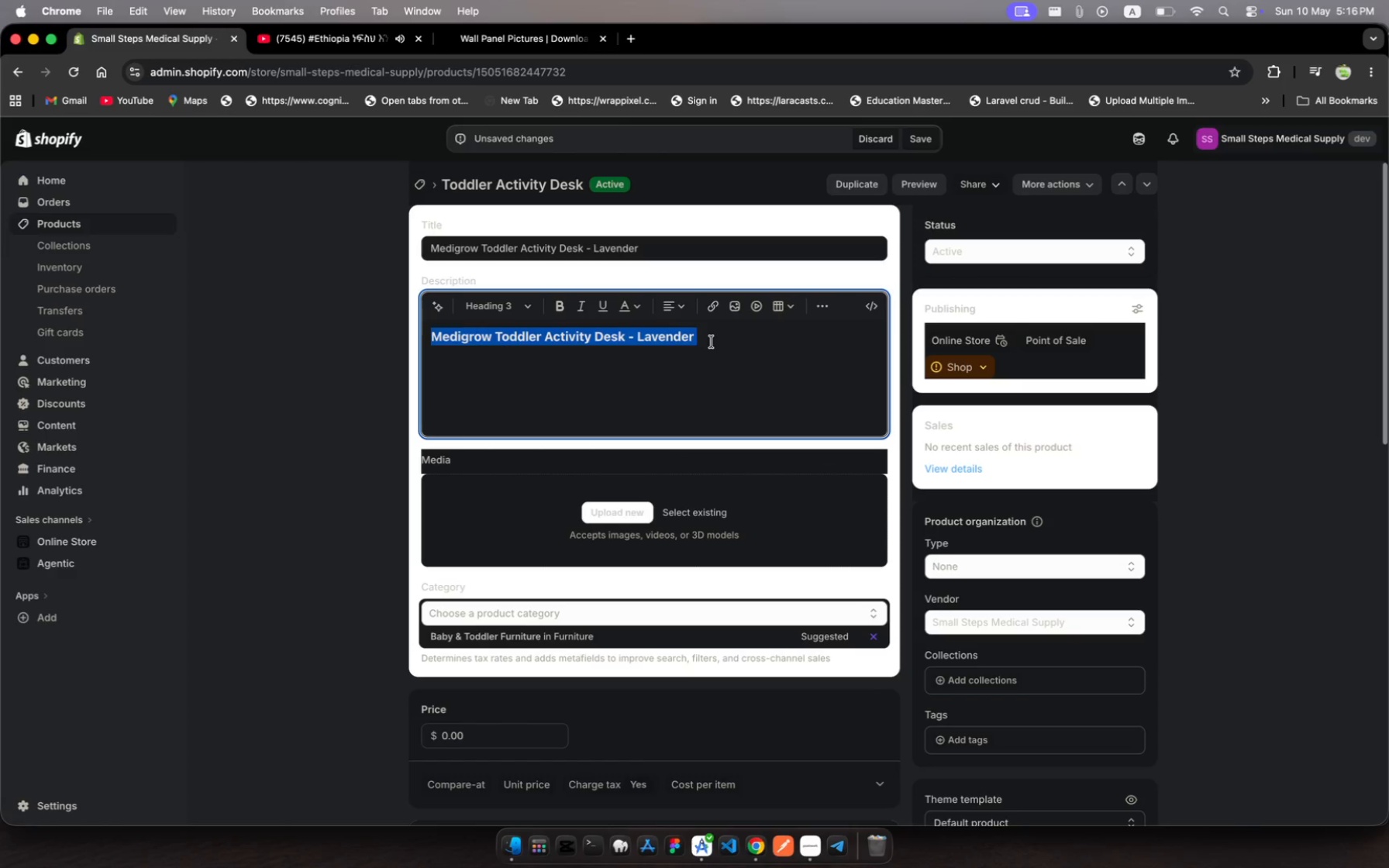 
key(V)
 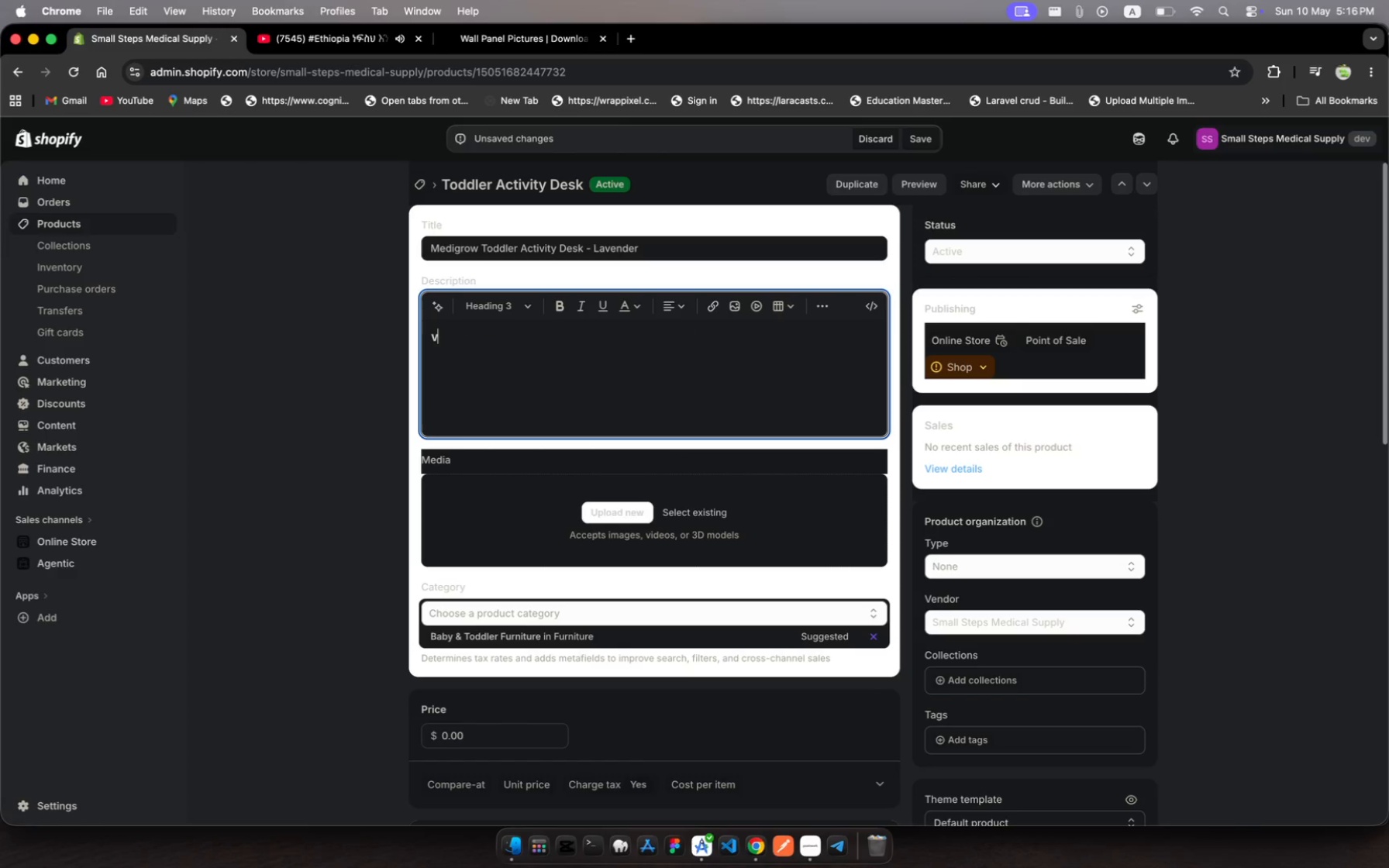 
key(Backspace)
 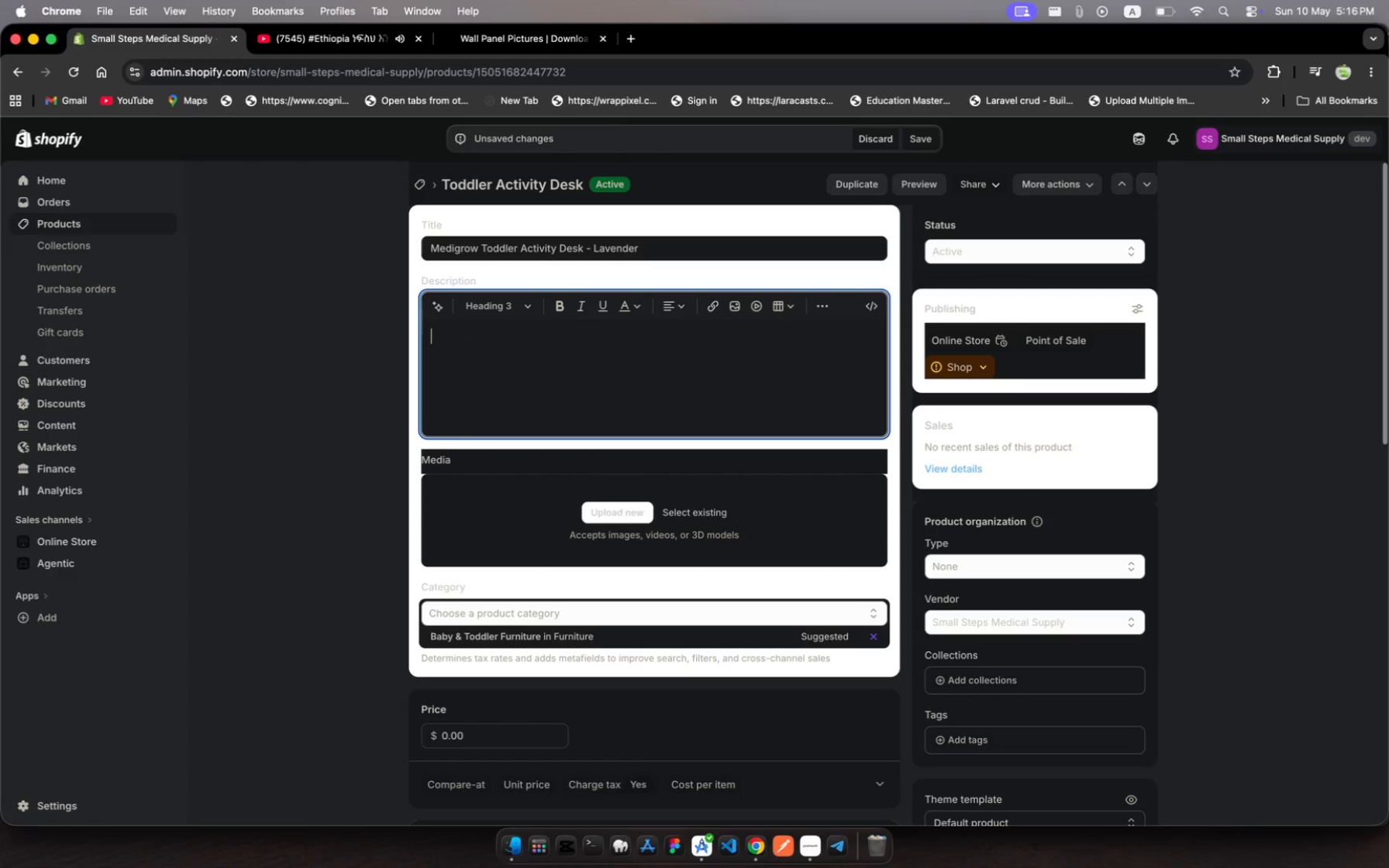 
key(Meta+C)
 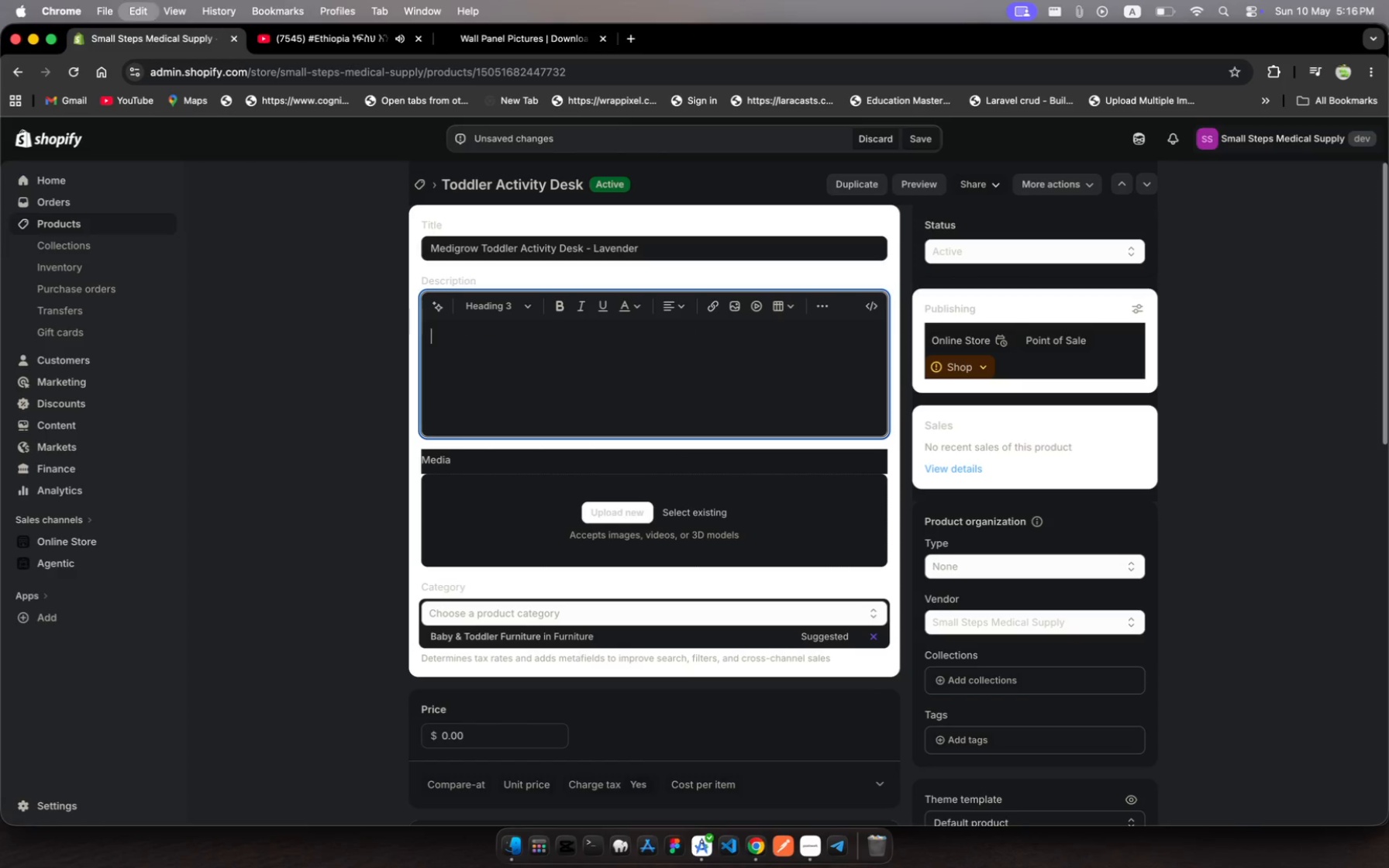 
key(Meta+V)
 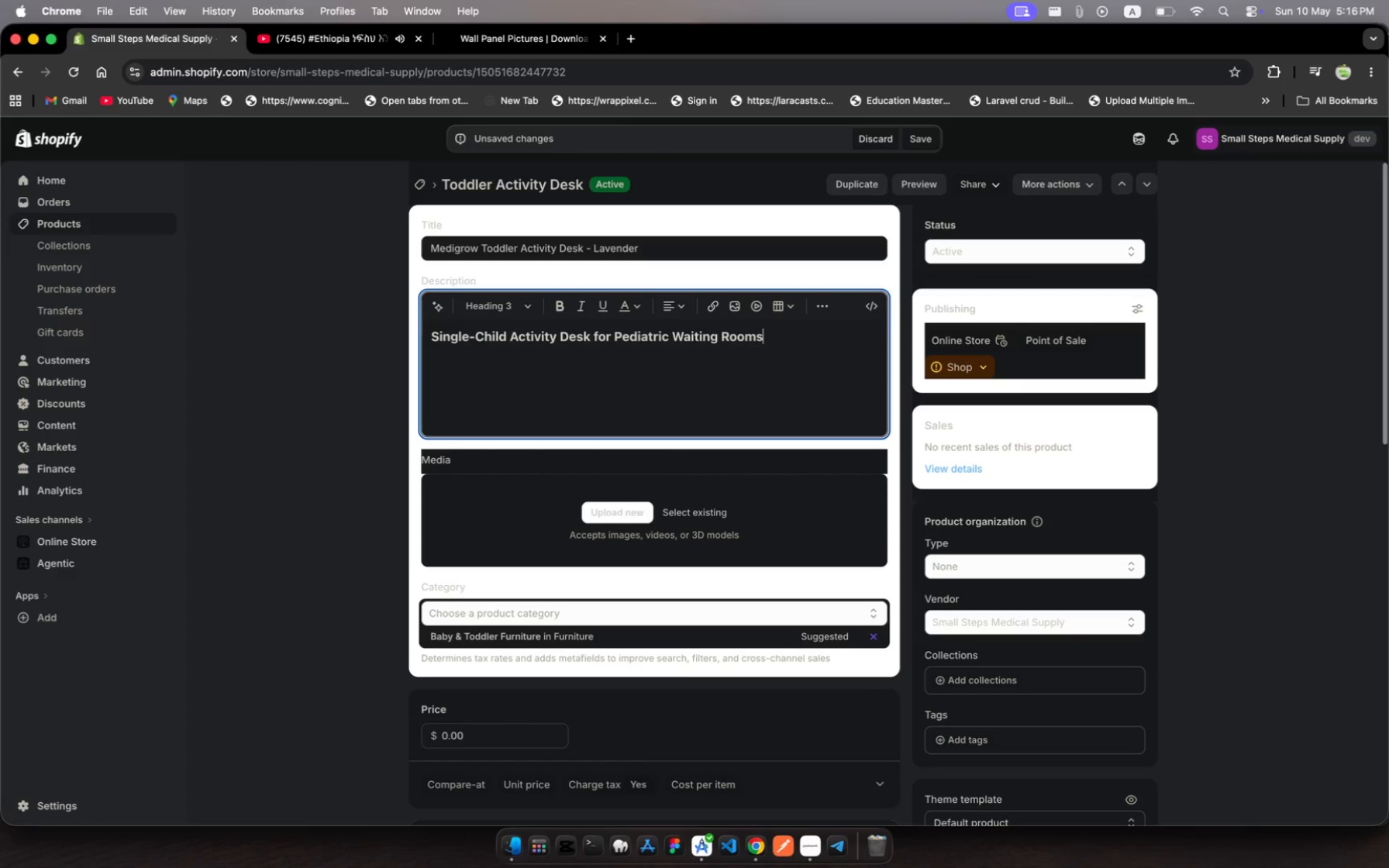 
wait(8.05)
 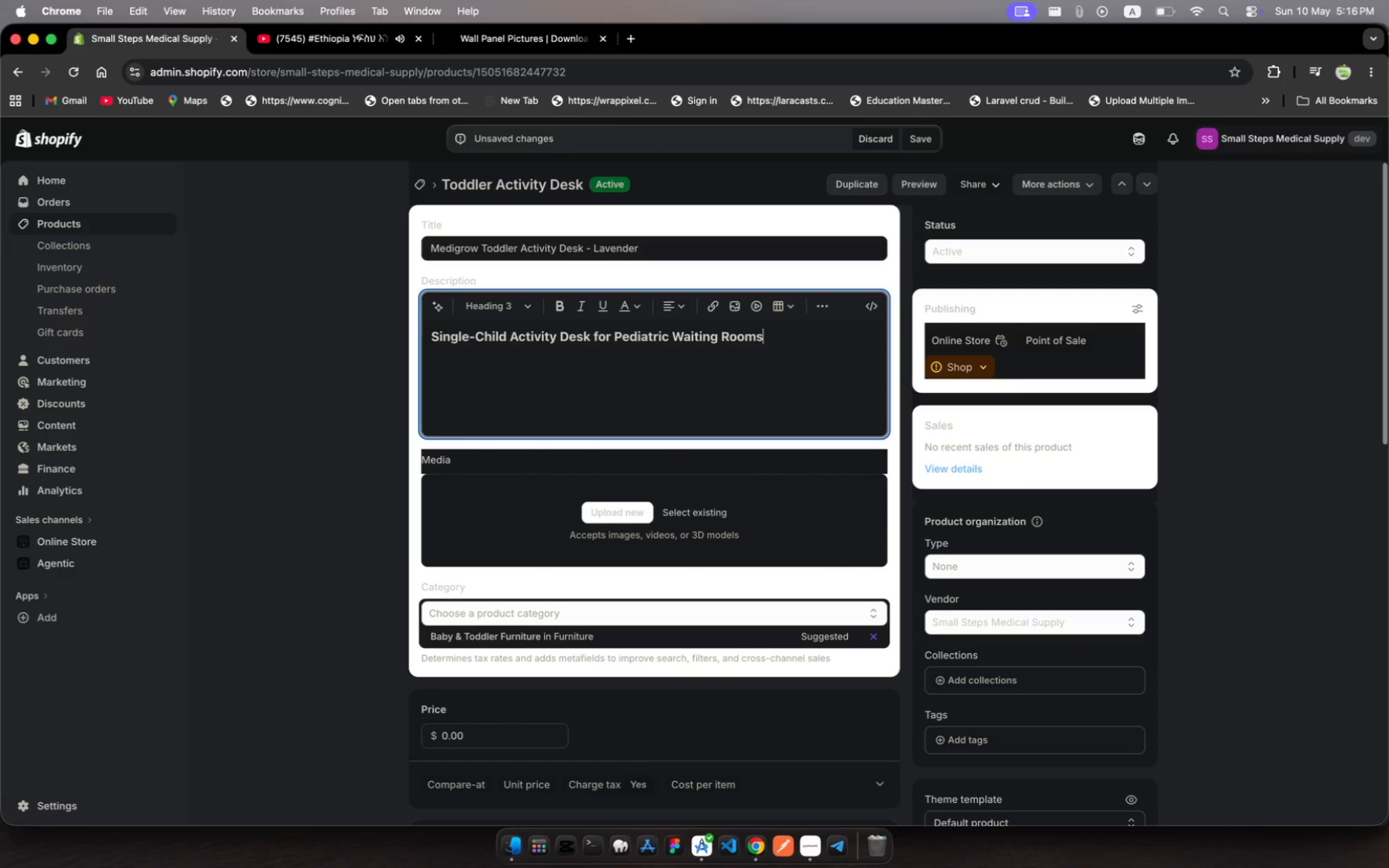 
key(Enter)
 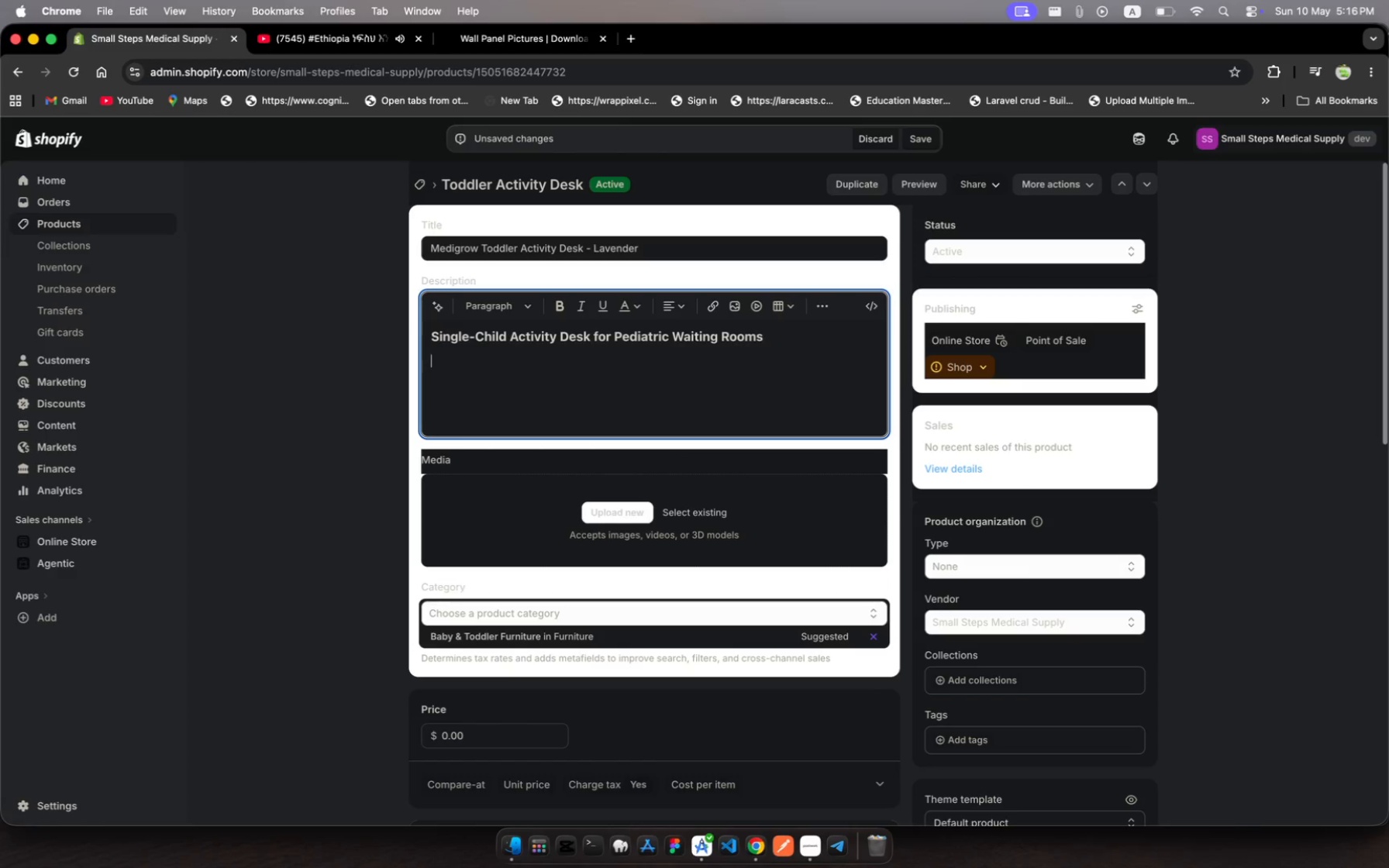 
hold_key(key=ShiftLeft, duration=0.36)
 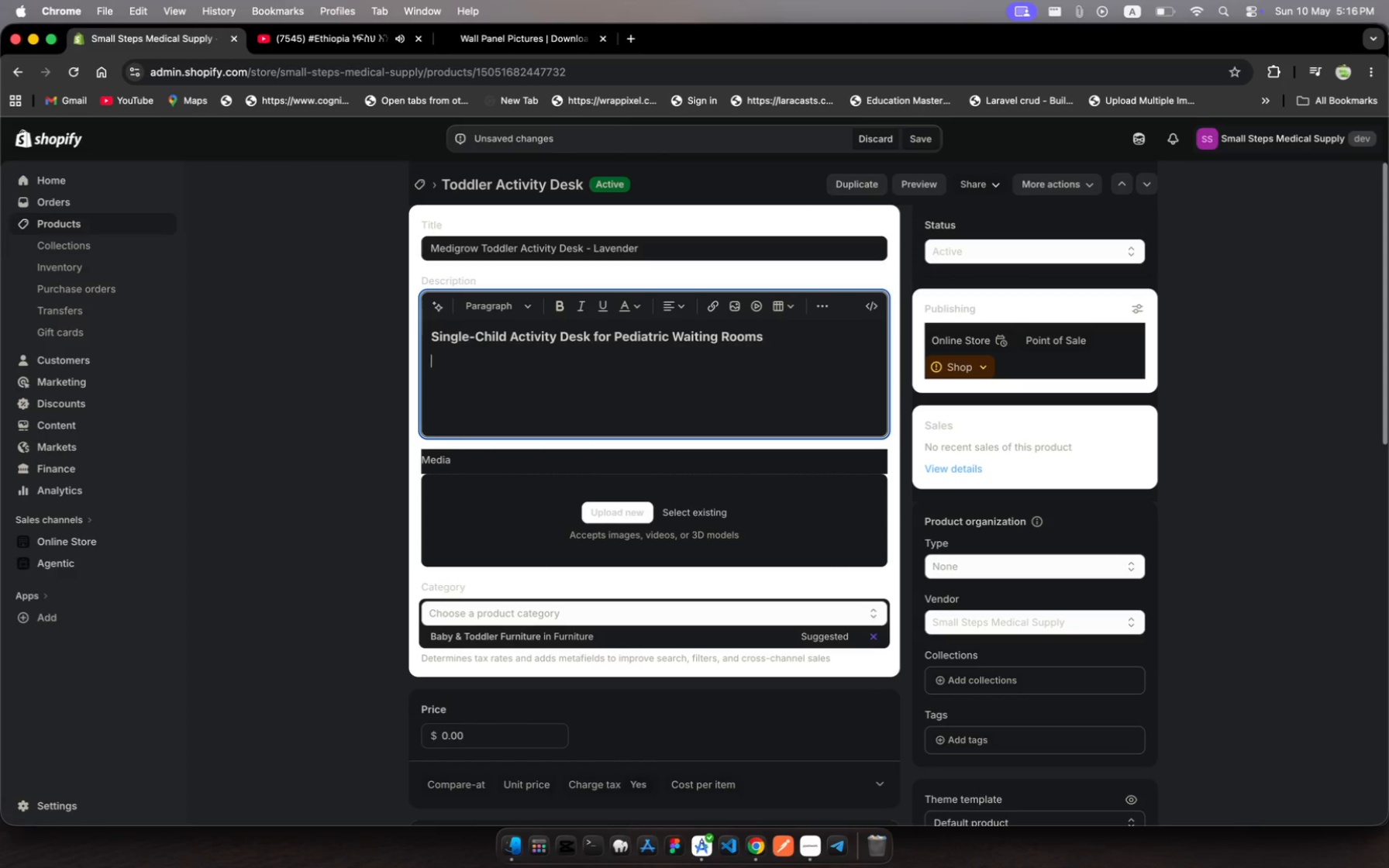 
type(Te )
 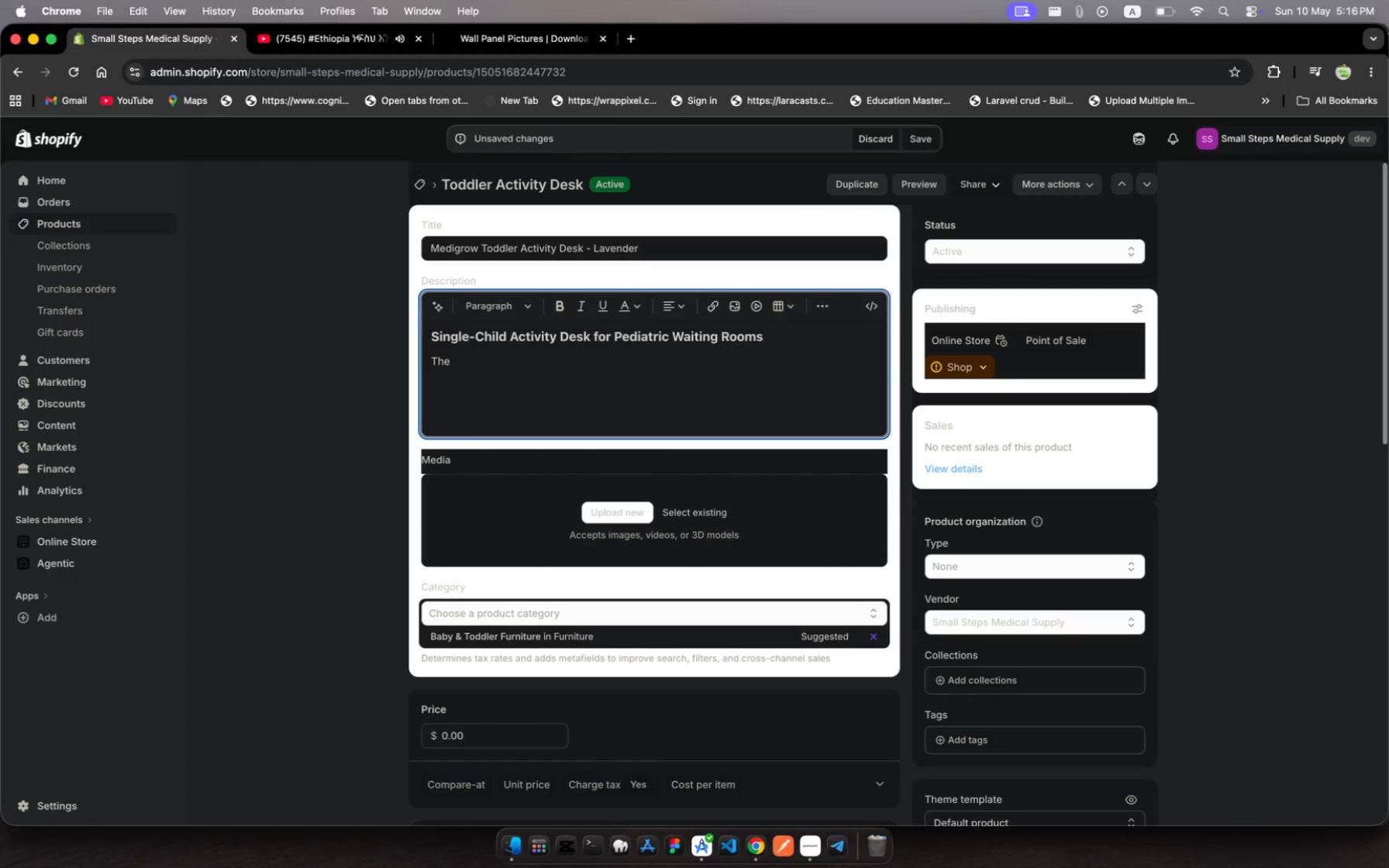 
hold_key(key=H, duration=0.33)
 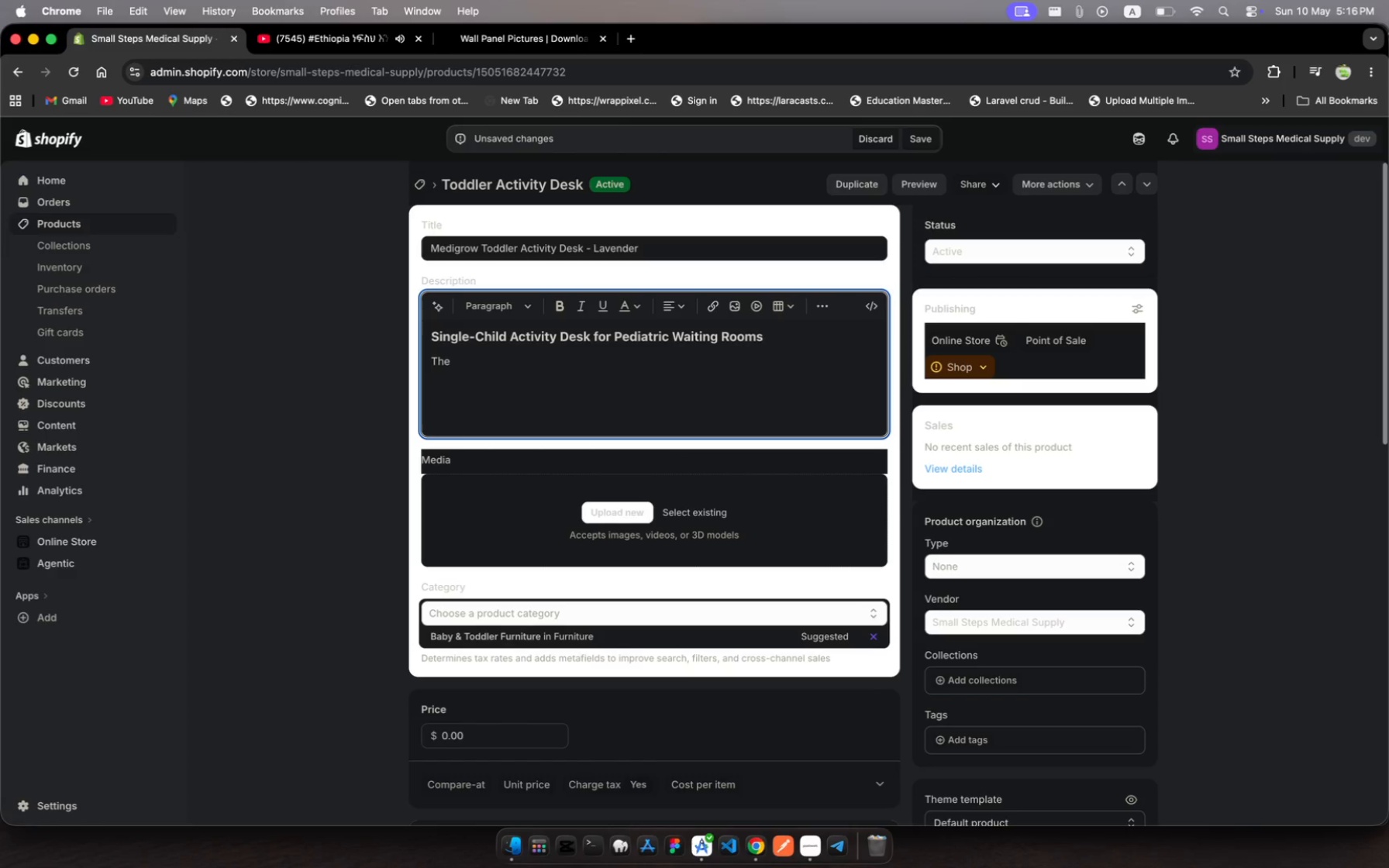 
wait(5.08)
 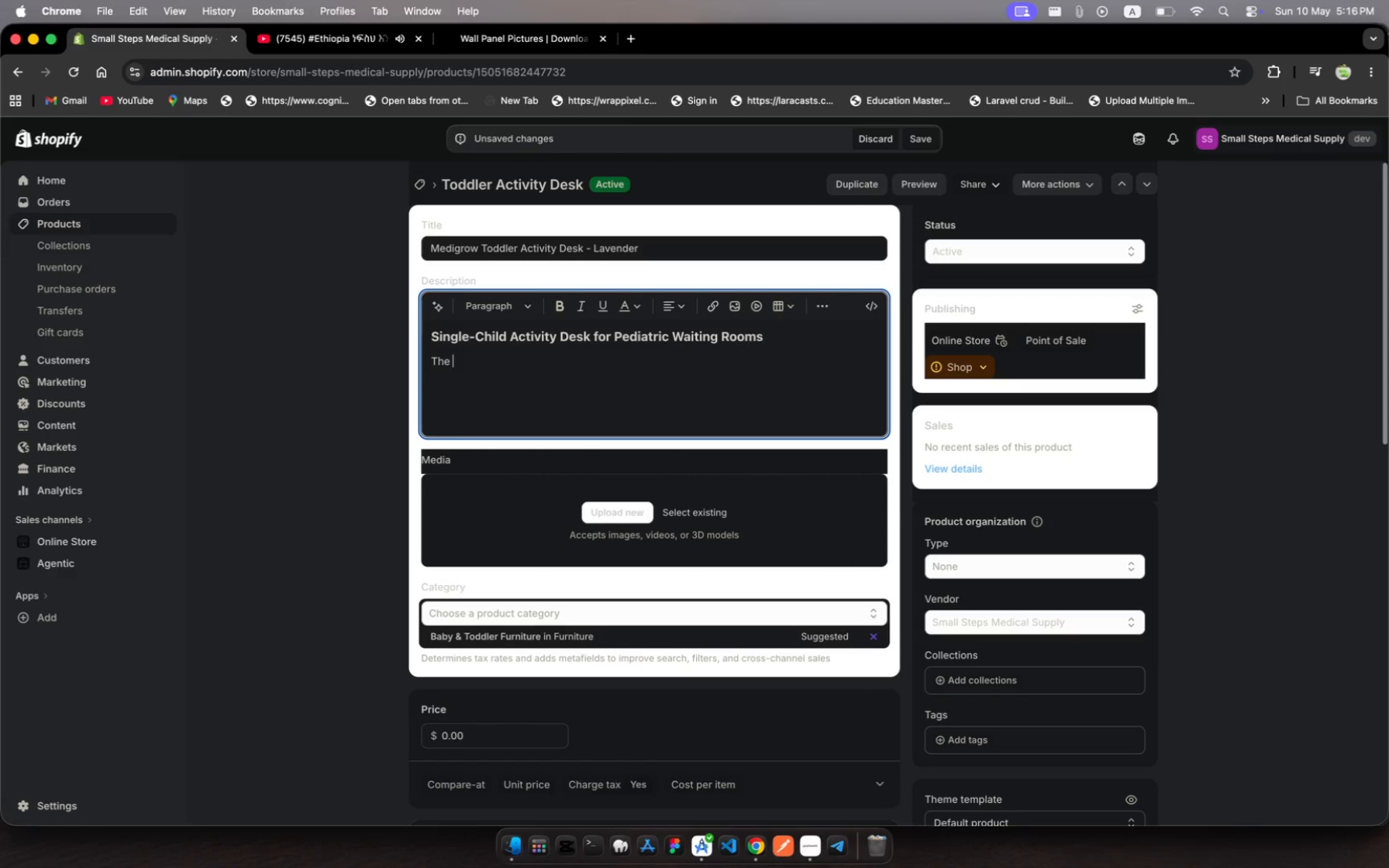 
type(Medigrow)
 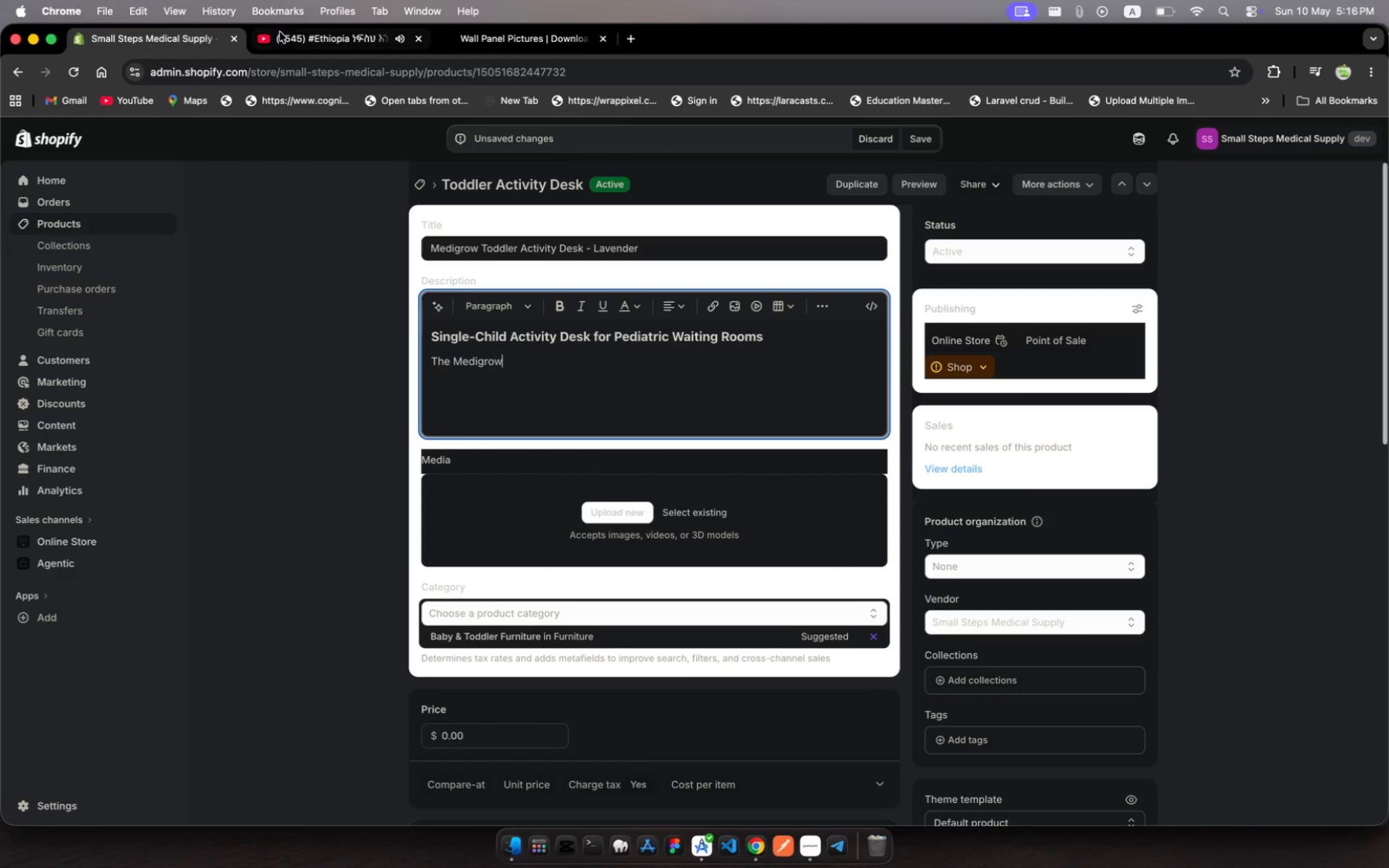 
left_click([296, 37])
 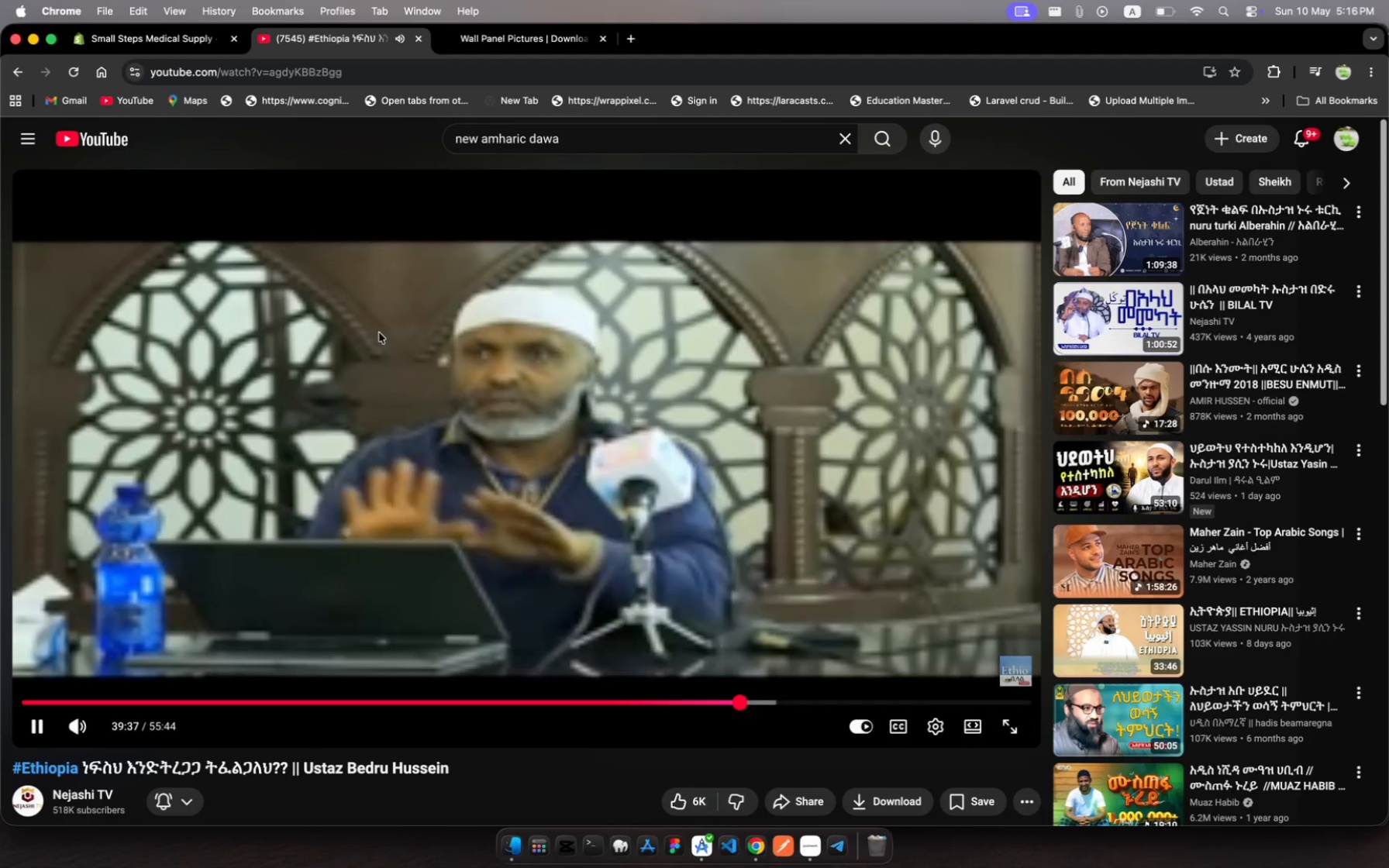 
scroll: coordinate [379, 334], scroll_direction: down, amount: 11.0
 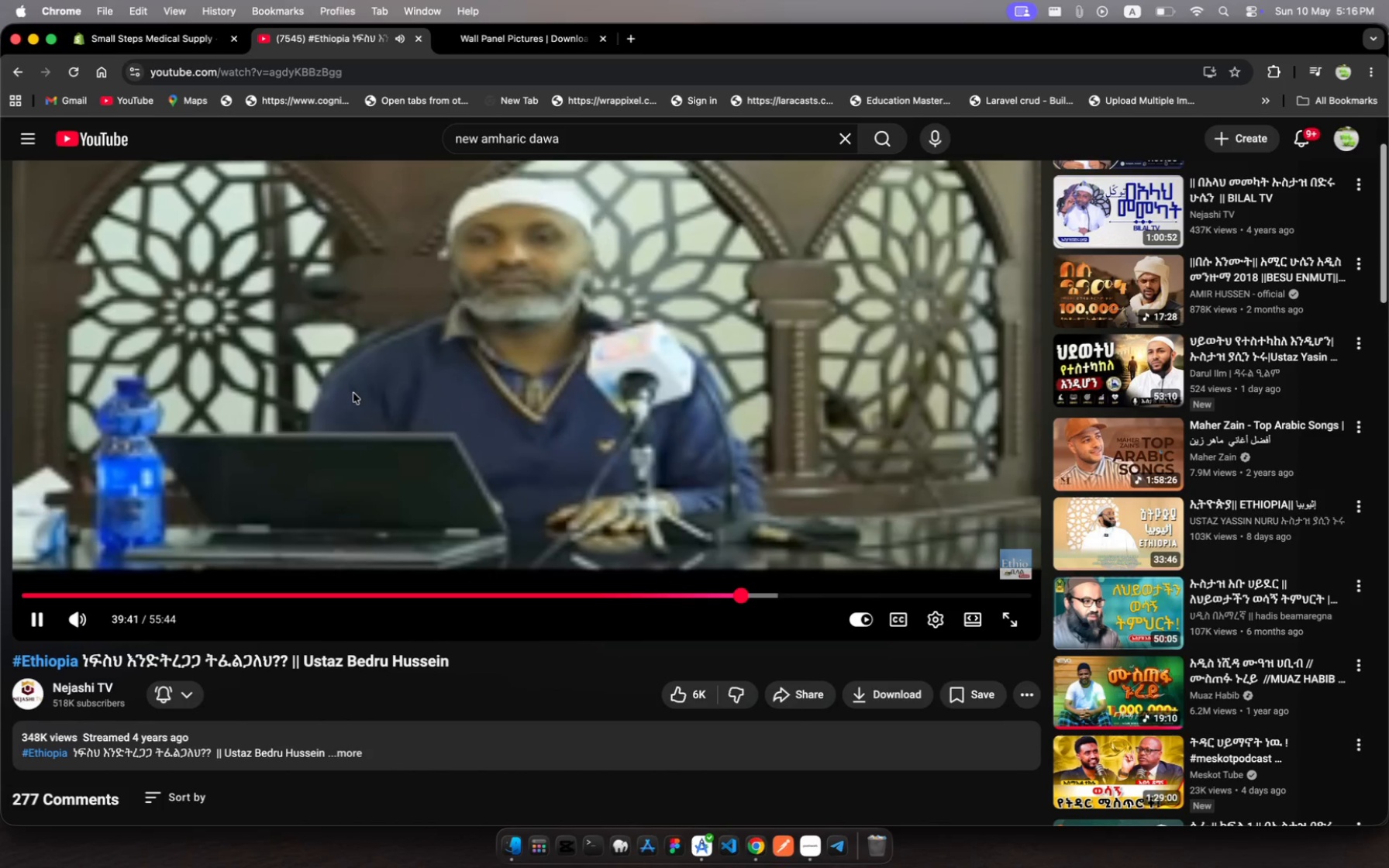 
scroll: coordinate [353, 393], scroll_direction: up, amount: 72.0
 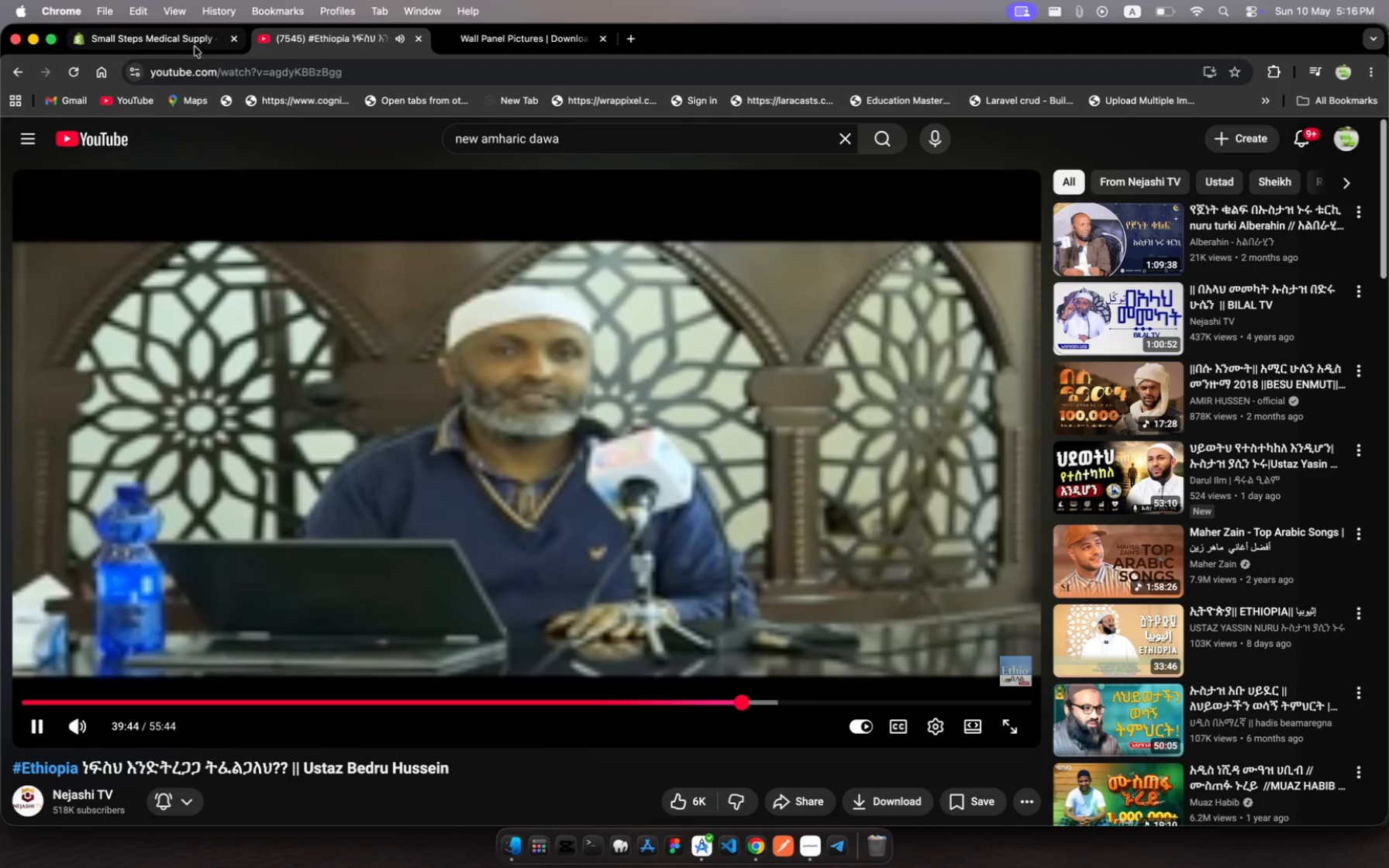 
left_click([189, 42])
 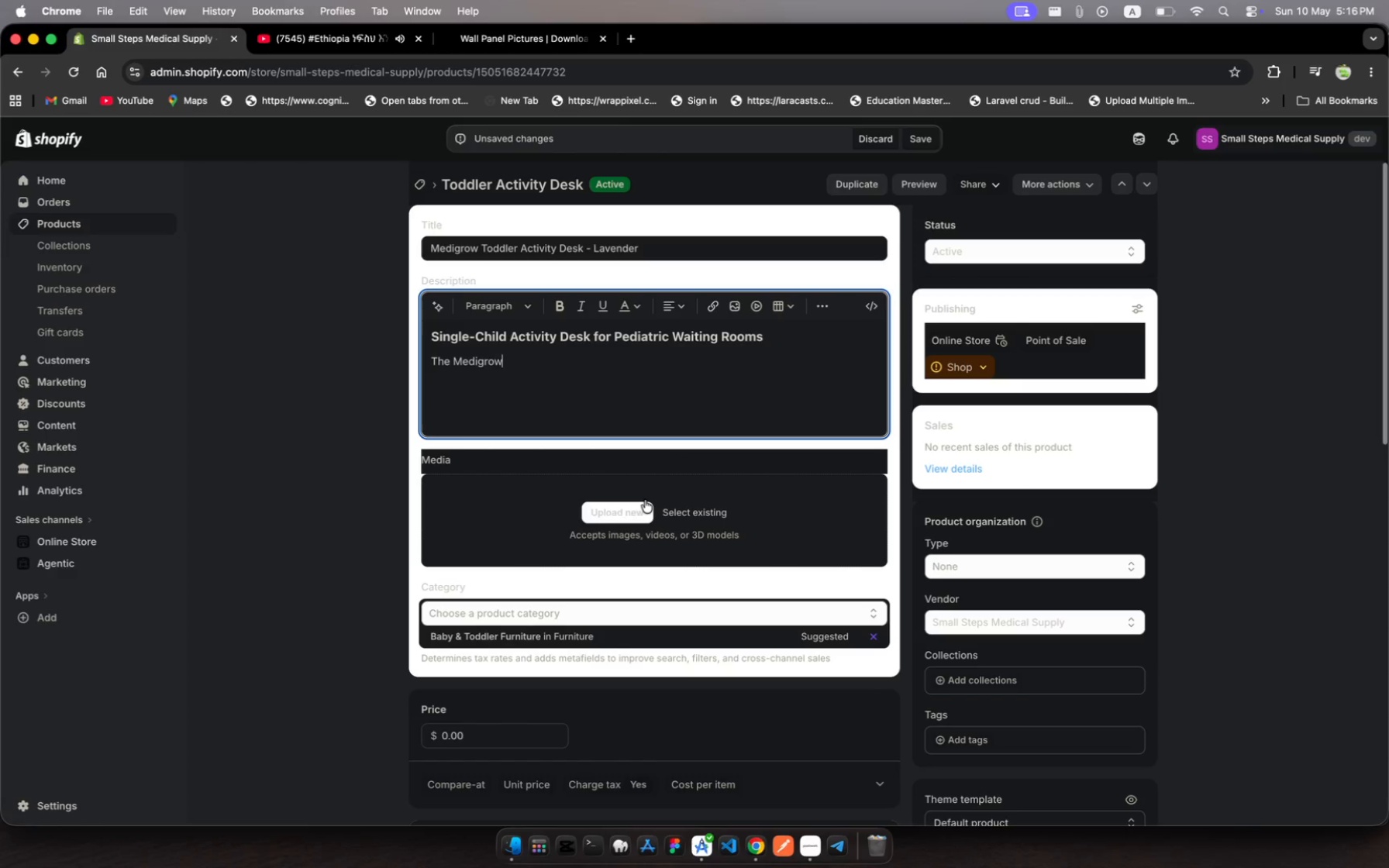 
wait(11.21)
 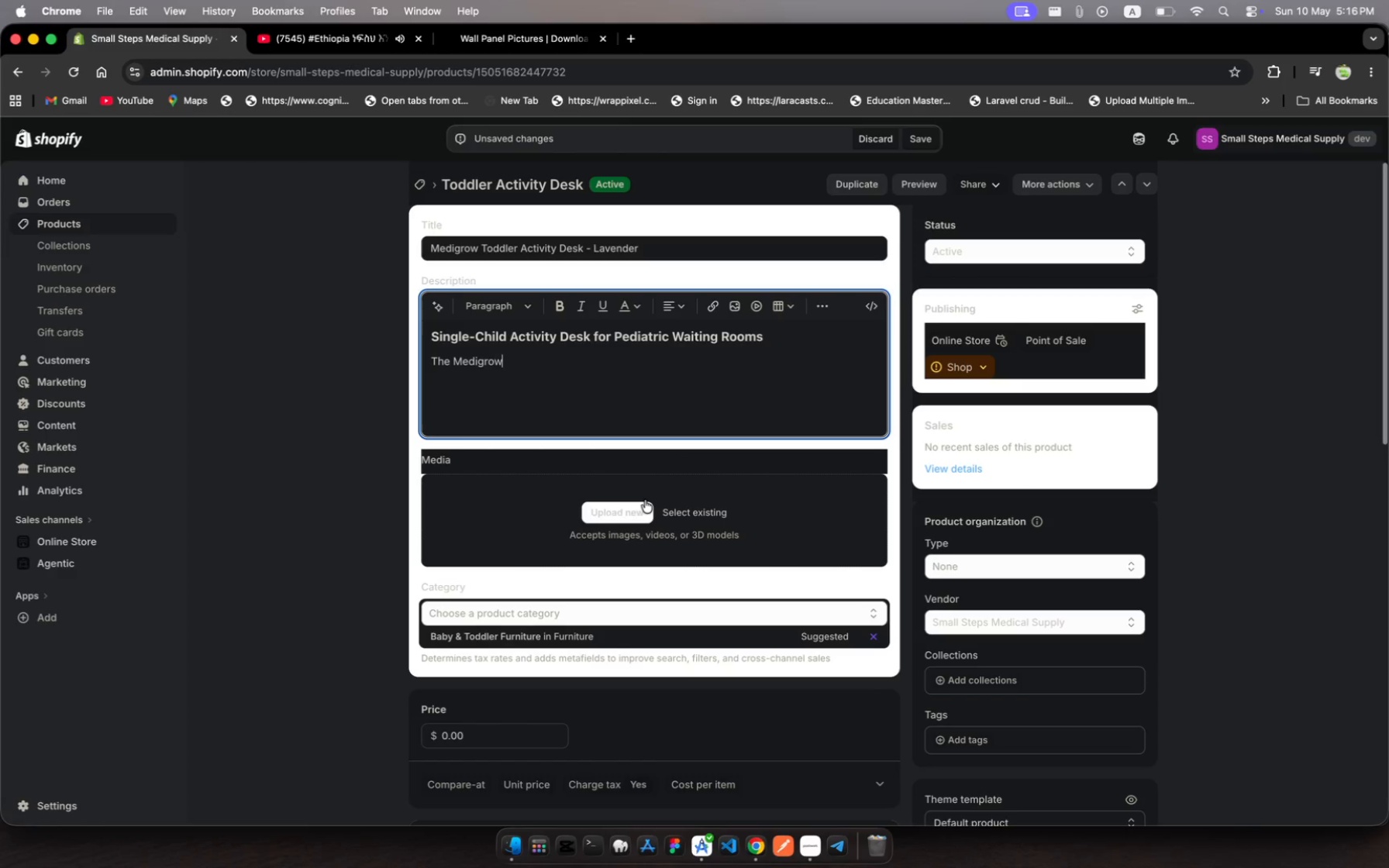 
key(Backspace)
key(Backspace)
key(Backspace)
key(Backspace)
type(Grow )
 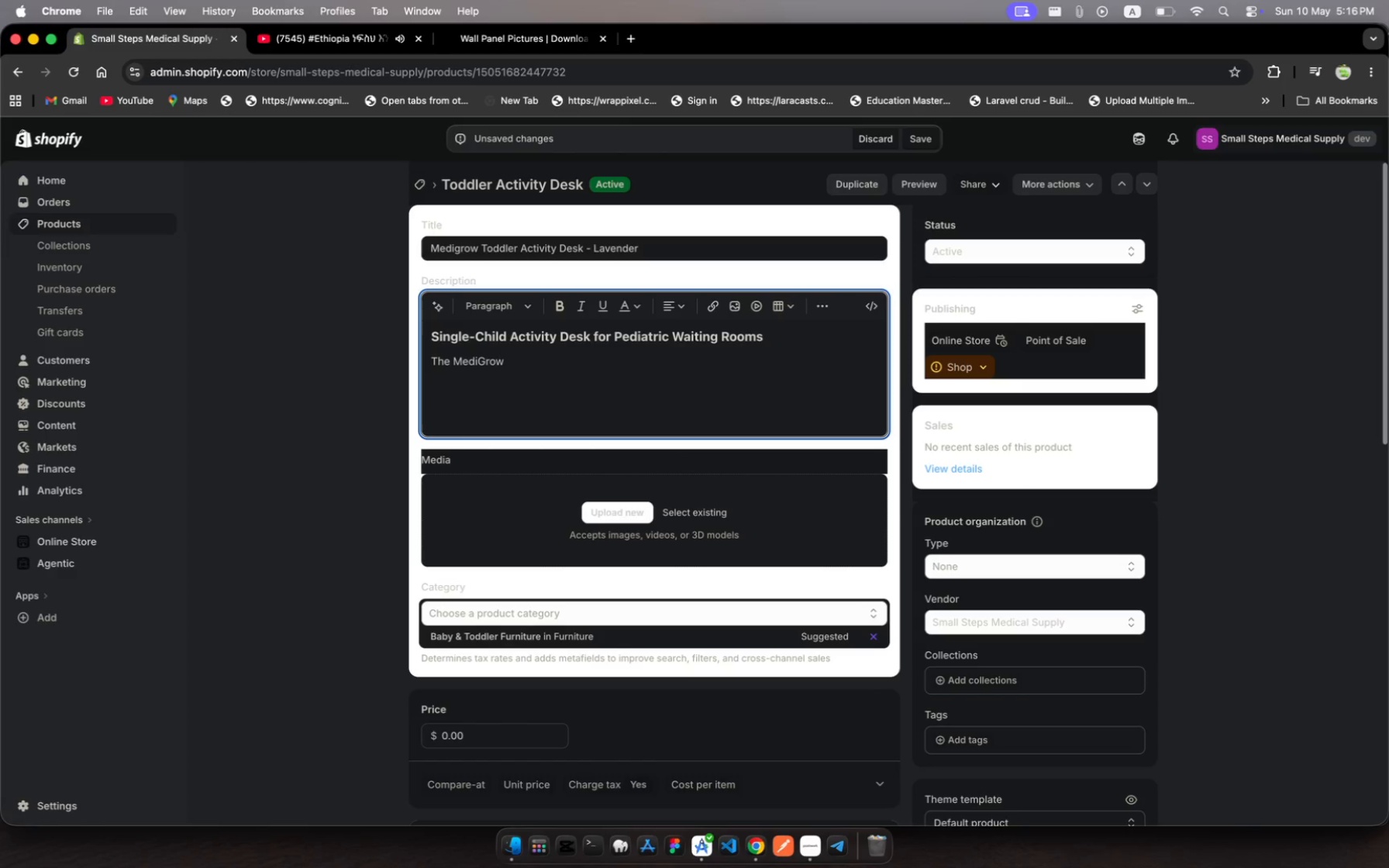 
wait(5.19)
 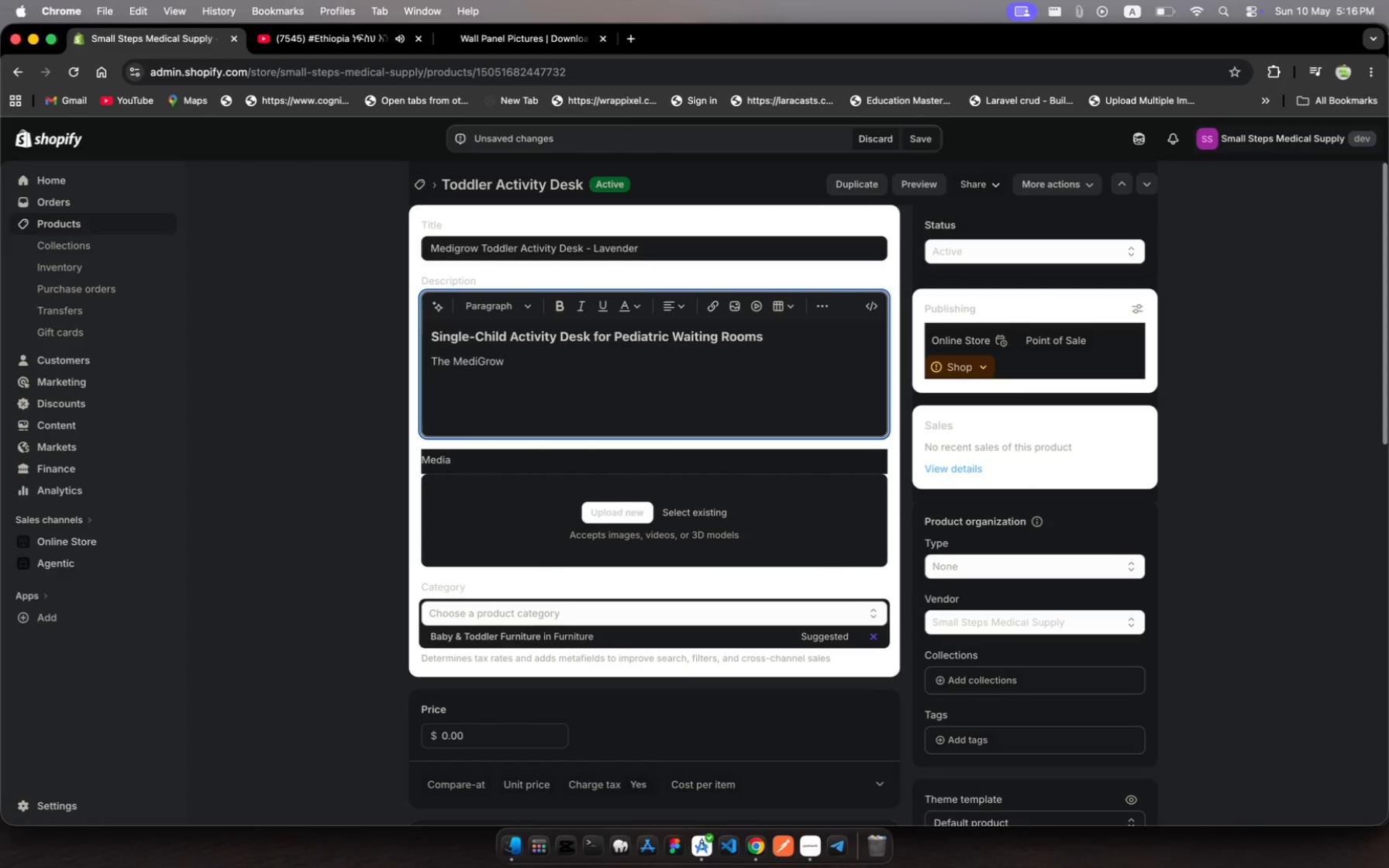 
type(Toddler Activity )
 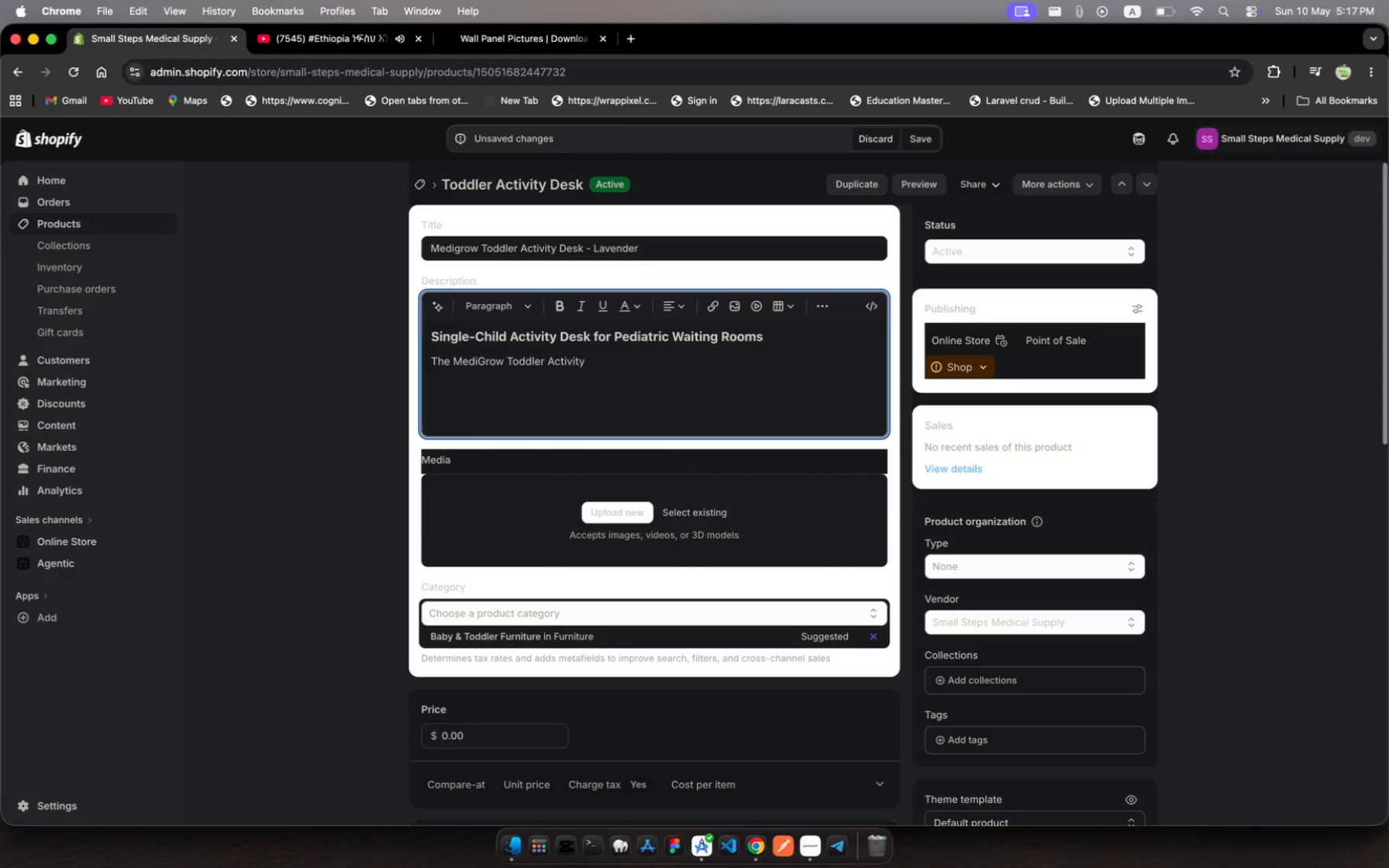 
type(Desk provides an individual focused activity )
 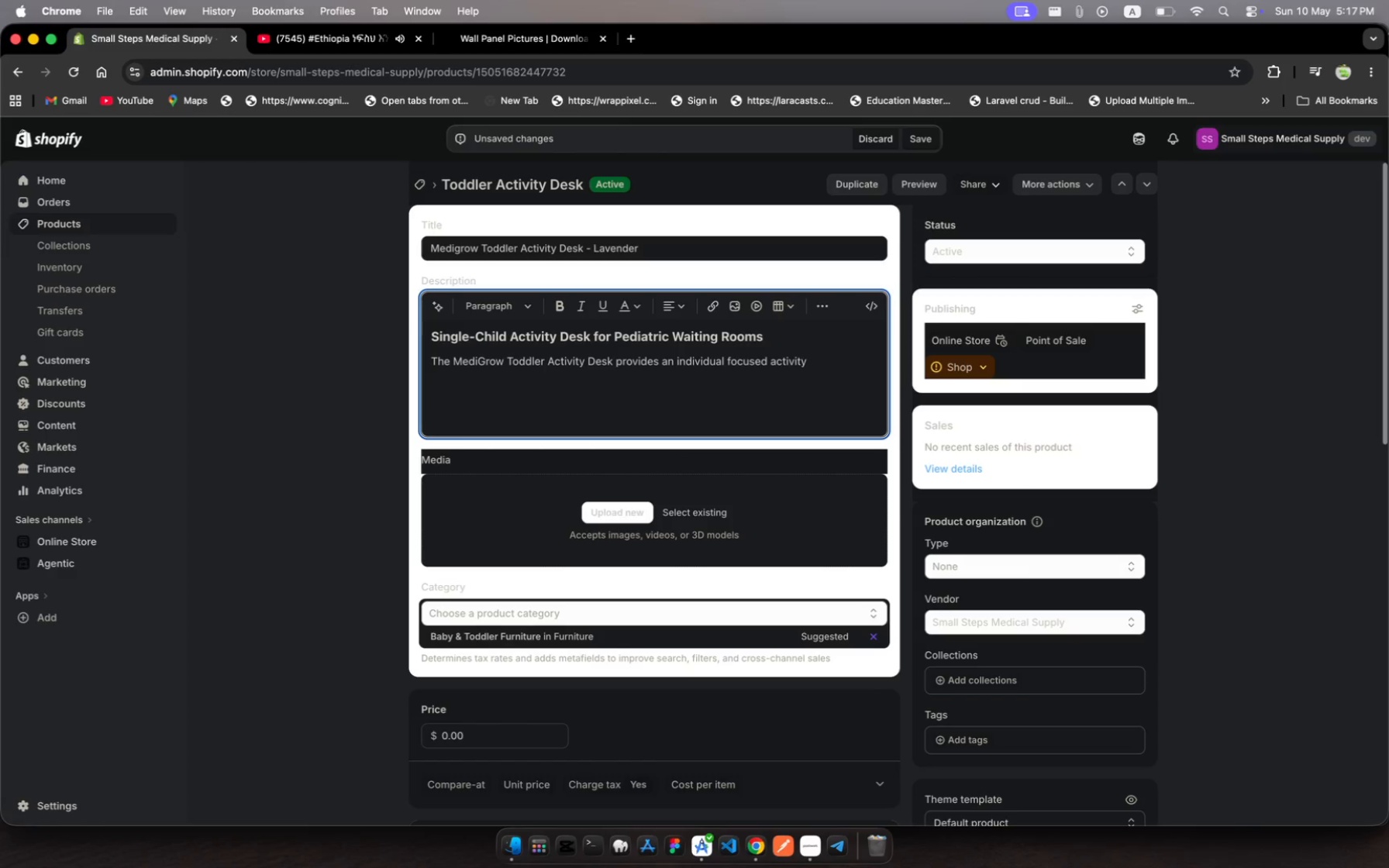 
type(space for )
 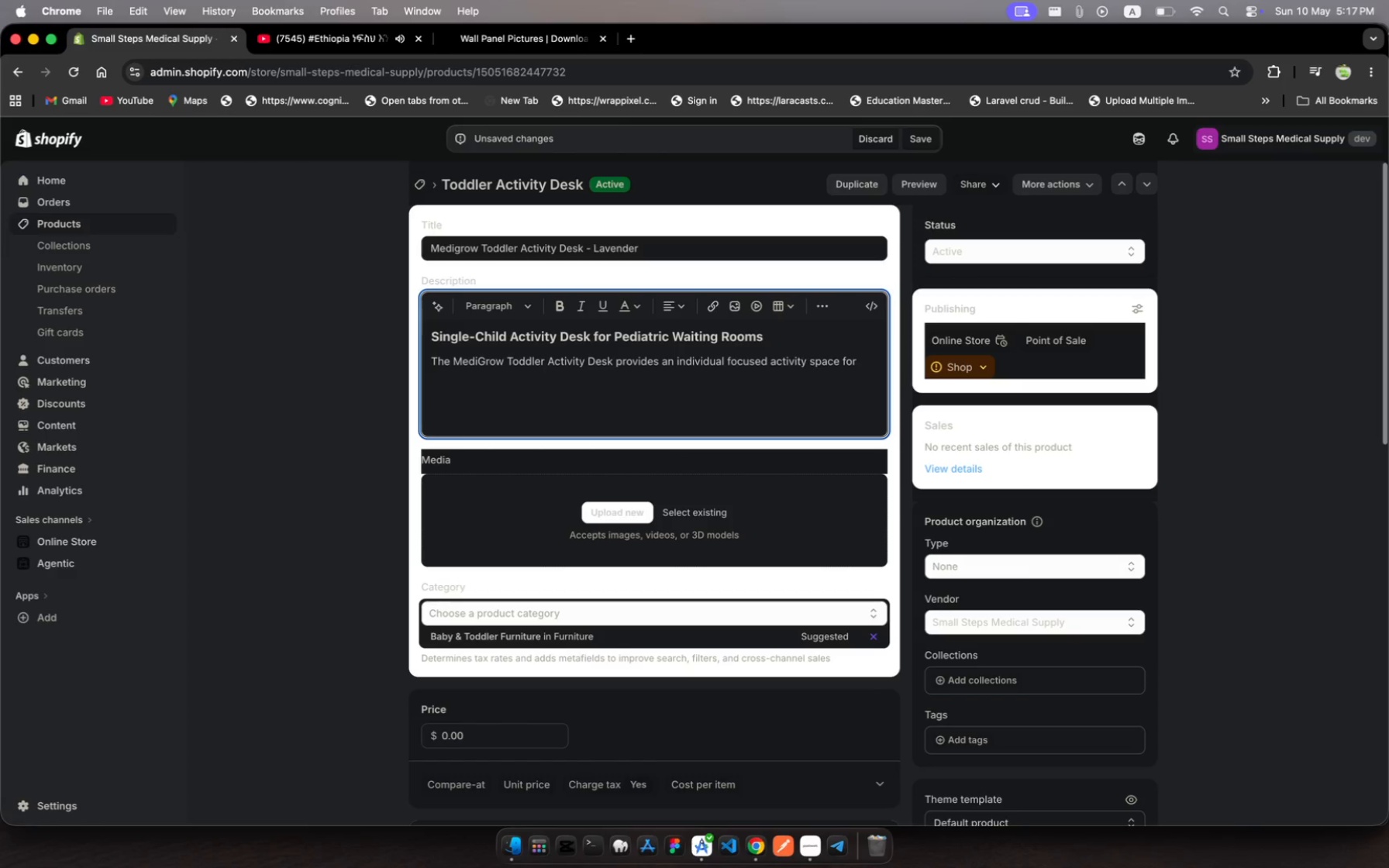 
type(young patientts )
key(Backspace)
key(Backspace)
key(Backspace)
type(ss )
key(Backspace)
key(Backspace)
type( )
 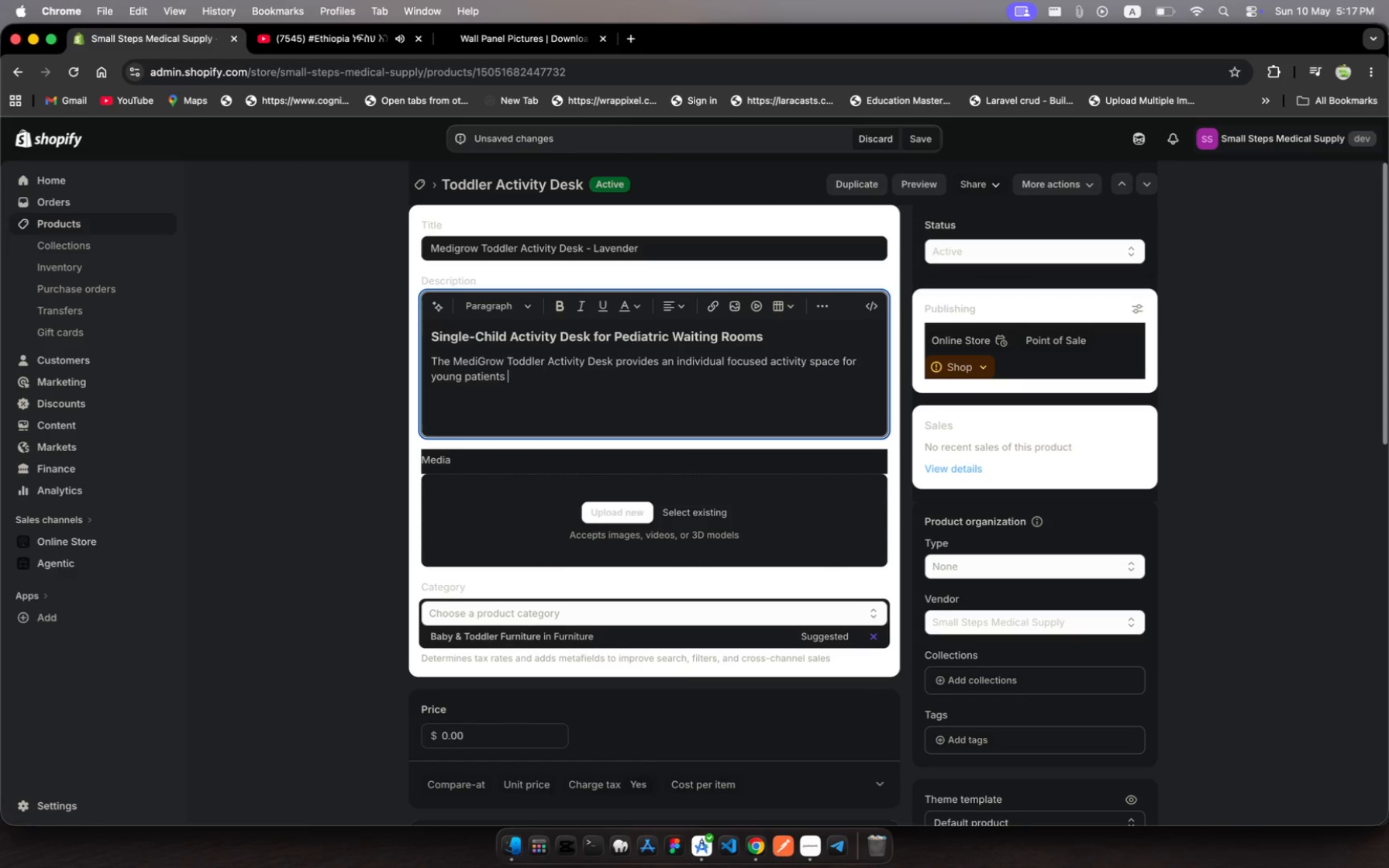 
wait(8.17)
 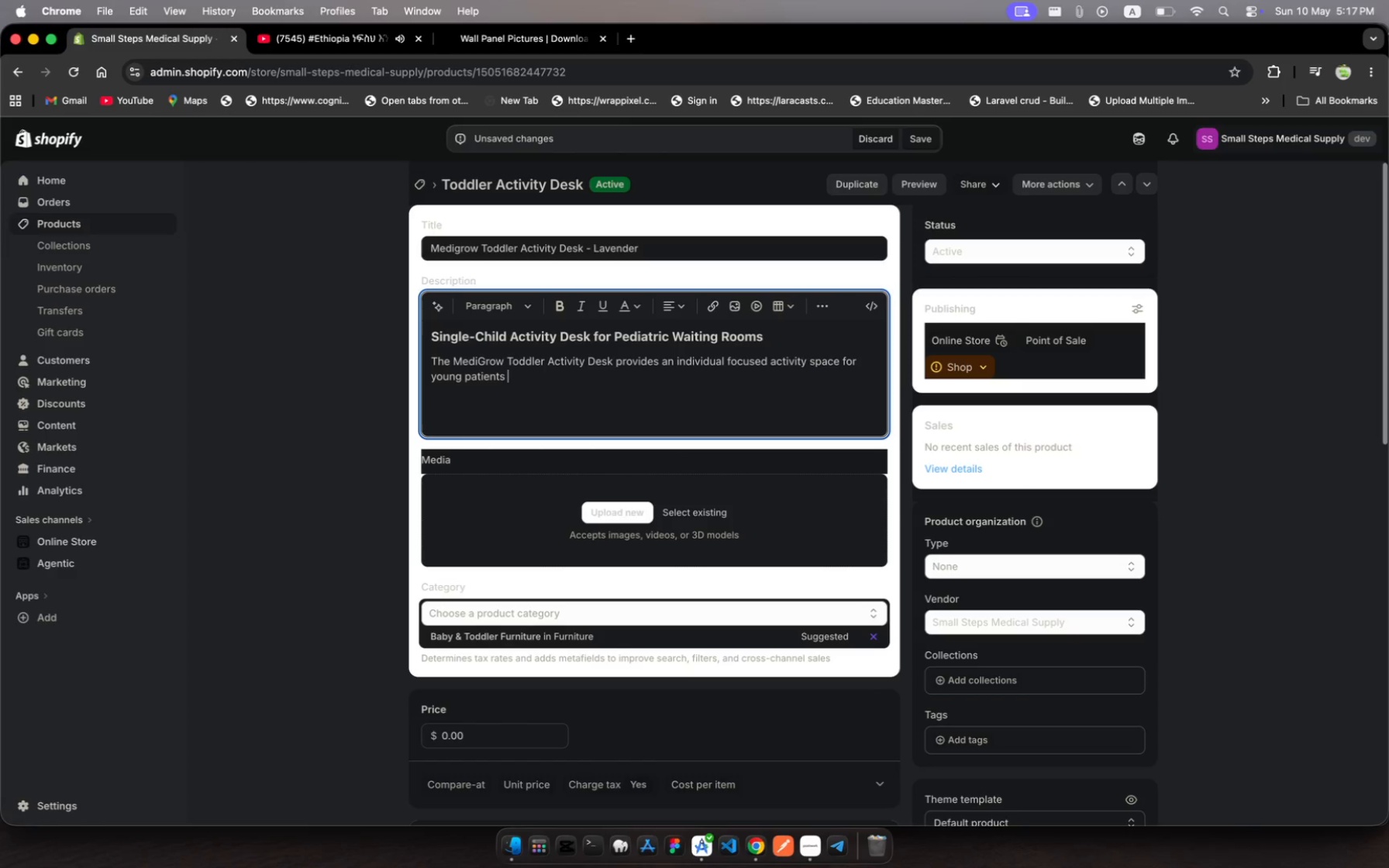 
type(during )
 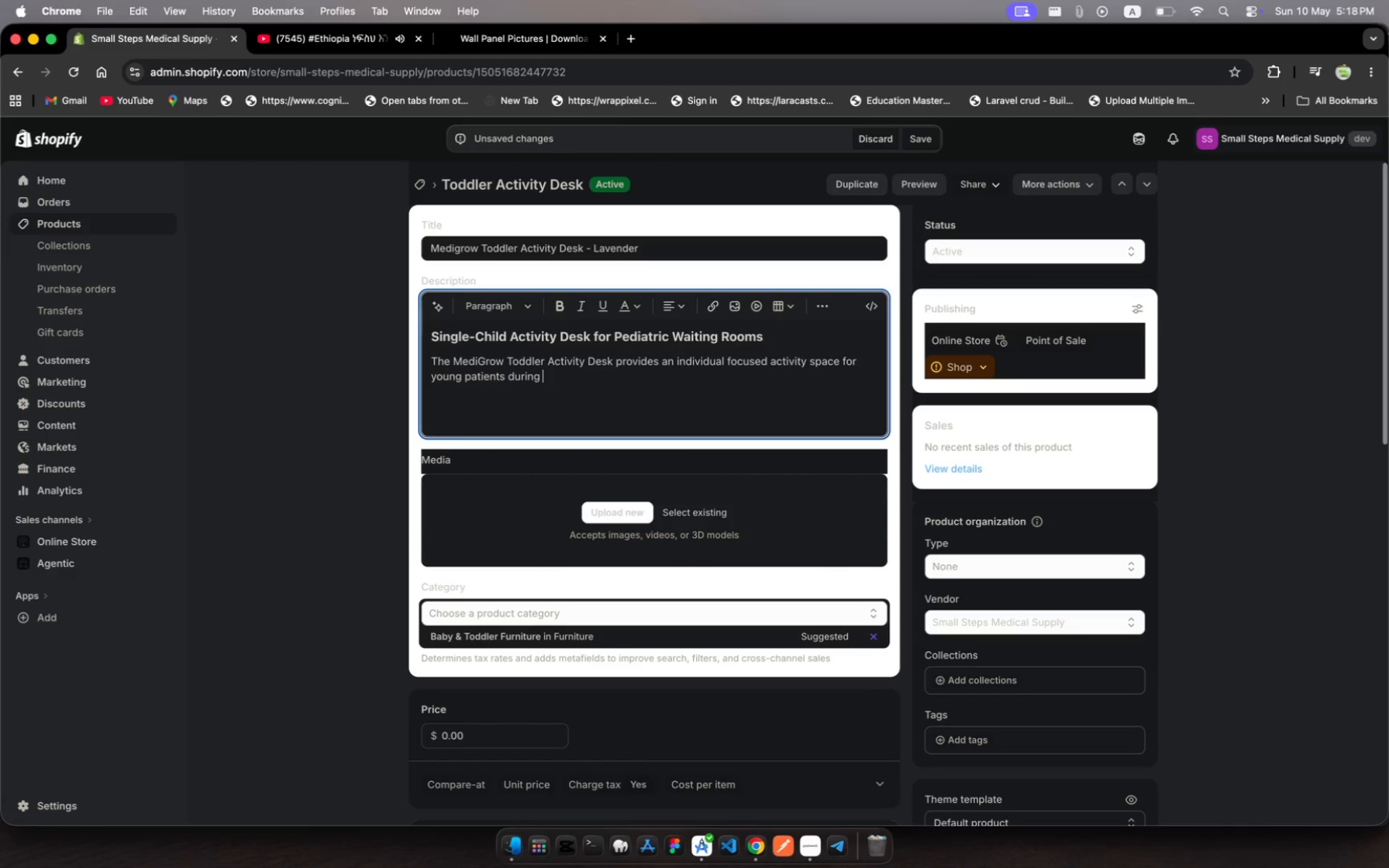 
wait(23.23)
 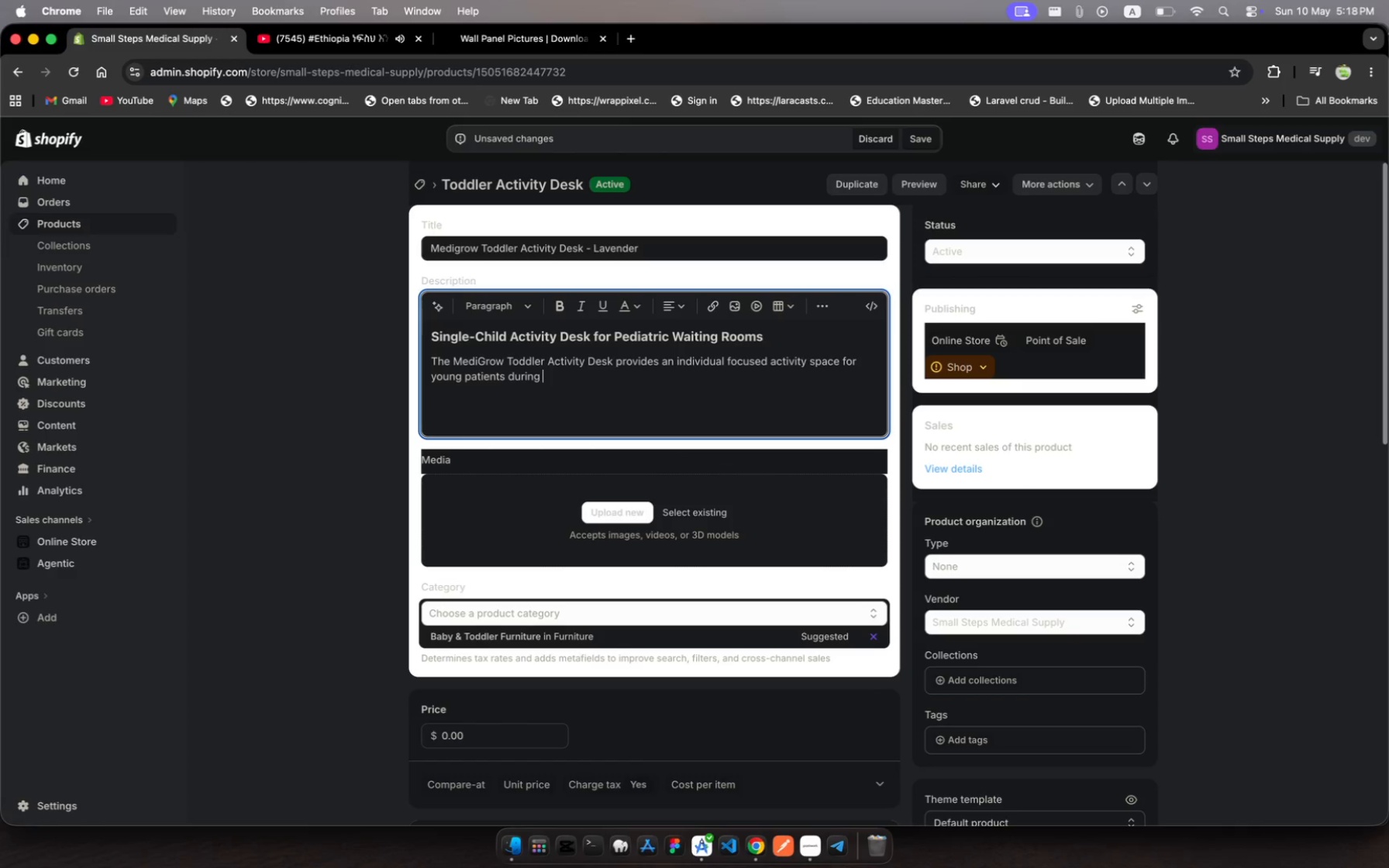 
type(pre-appointmet waits)
 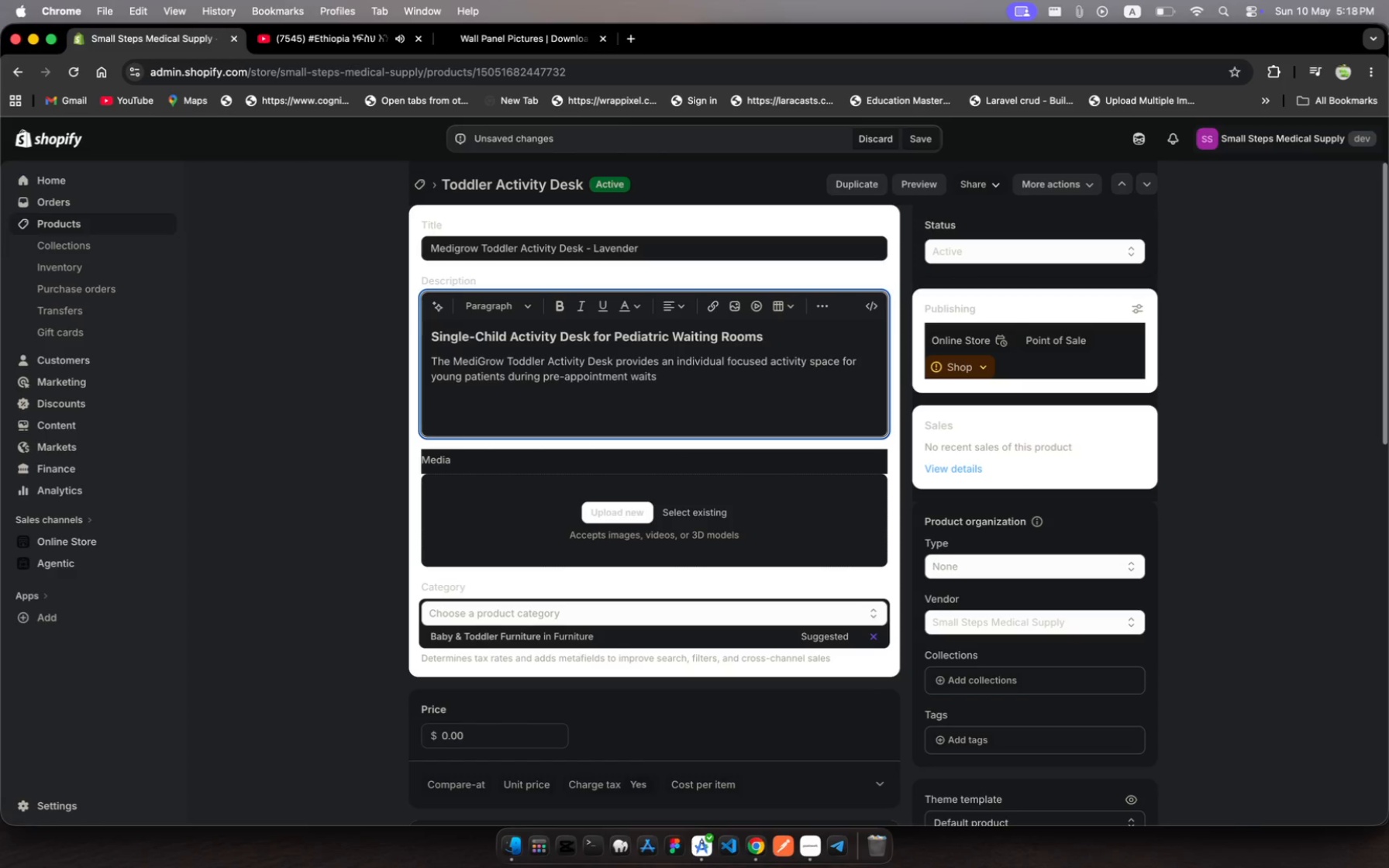 
wait(9.36)
 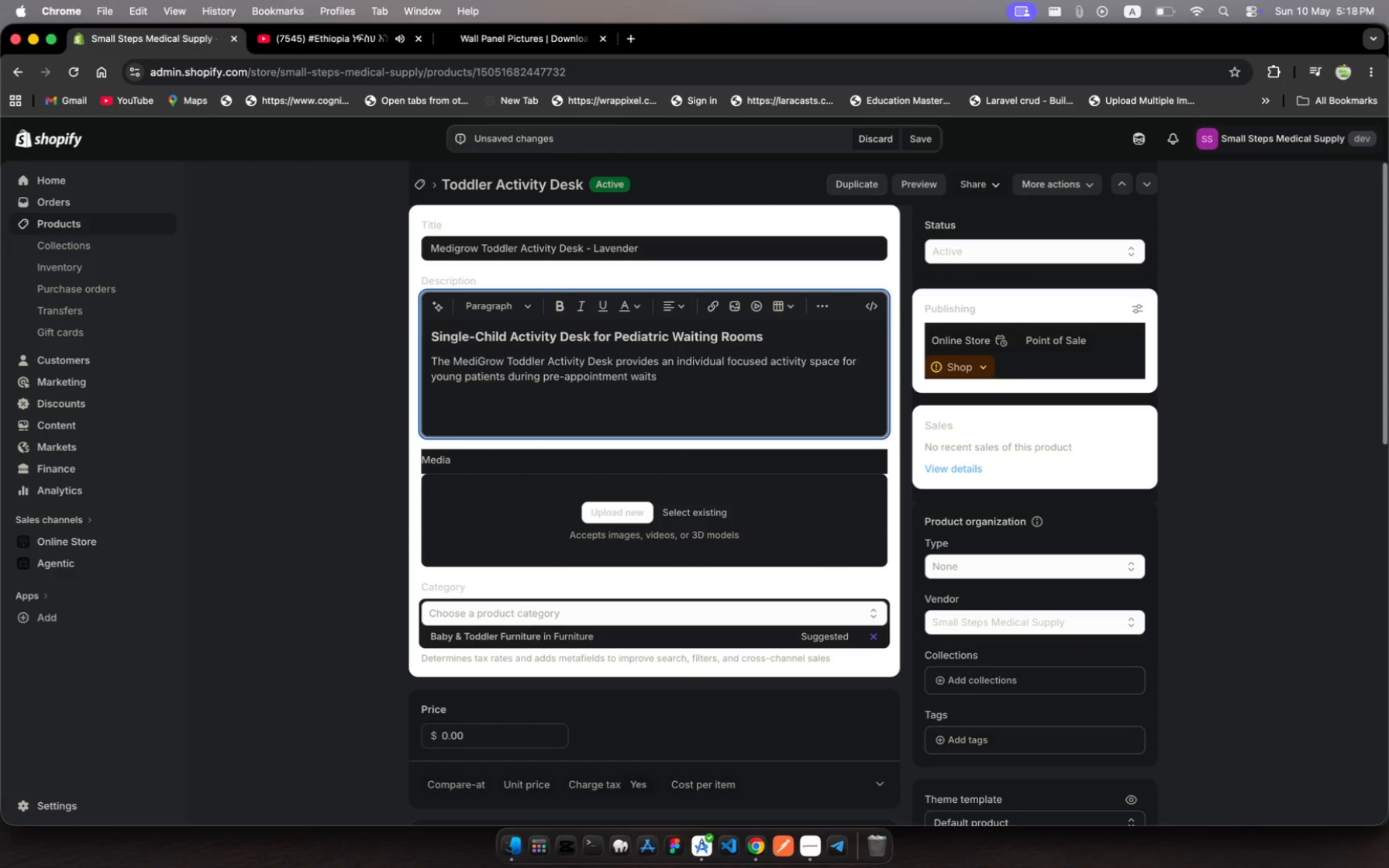 
key(Period)
 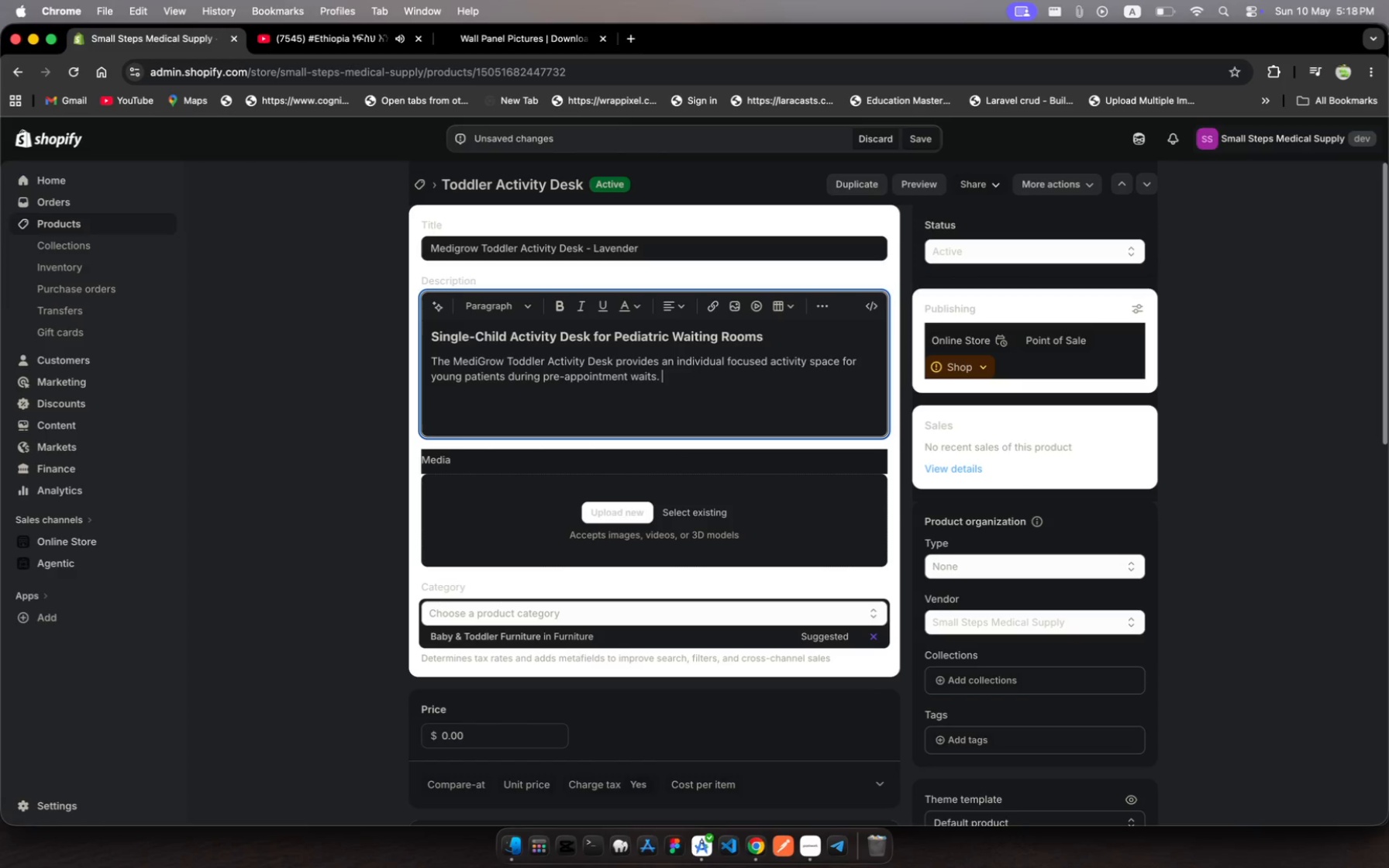 
key(Space)
 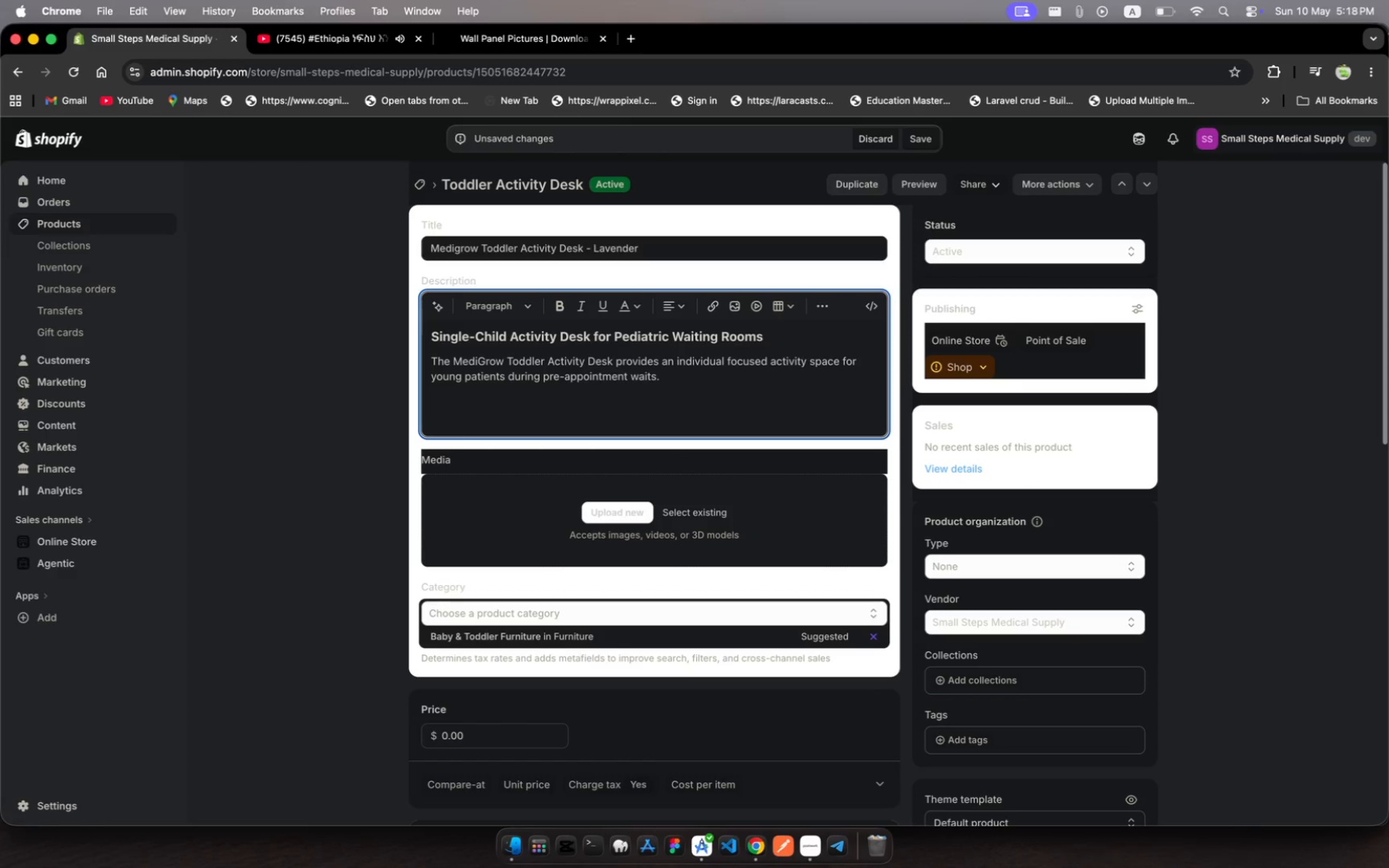 
type(Te Scratch )
 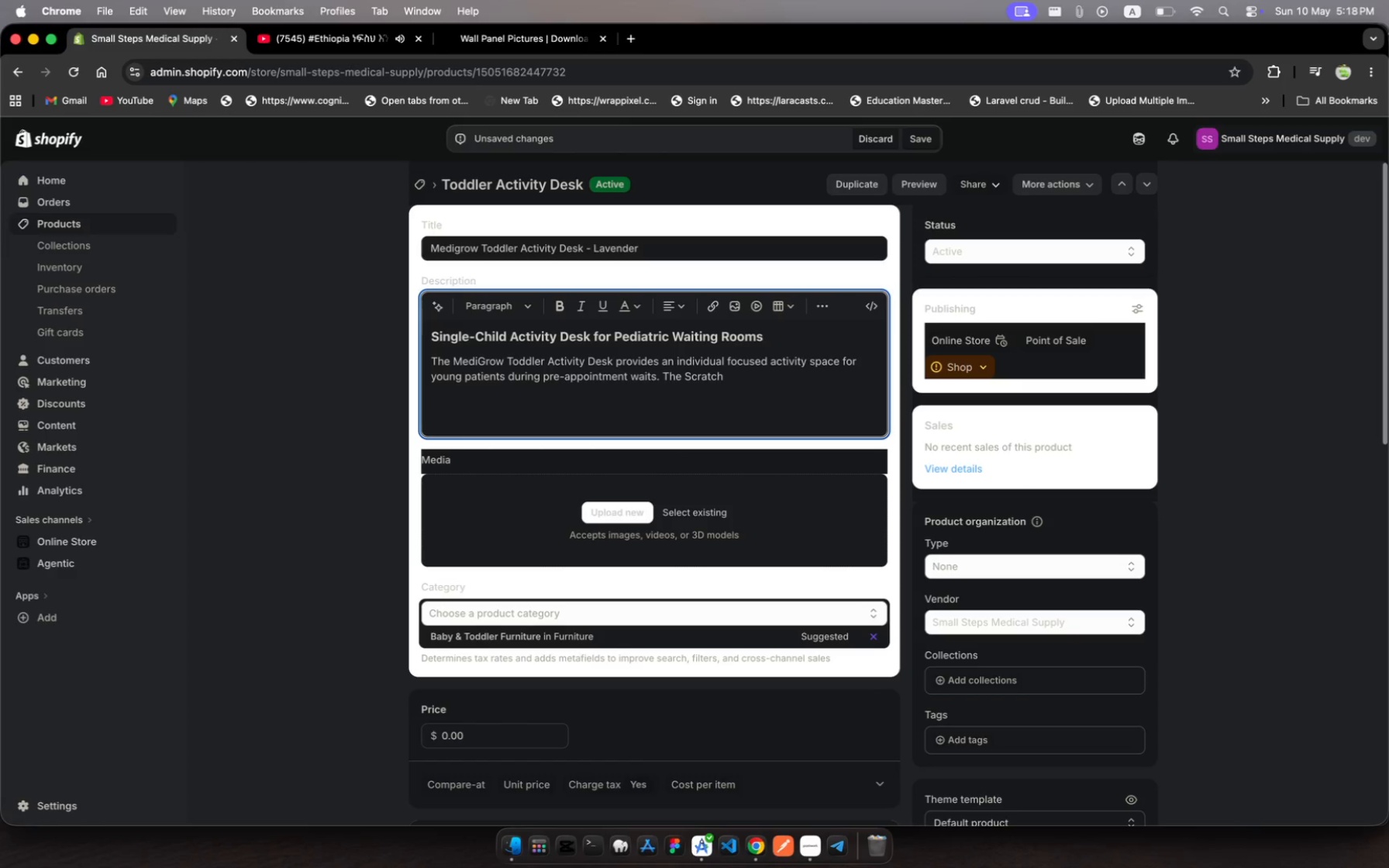 
type(-proof Lavender )
 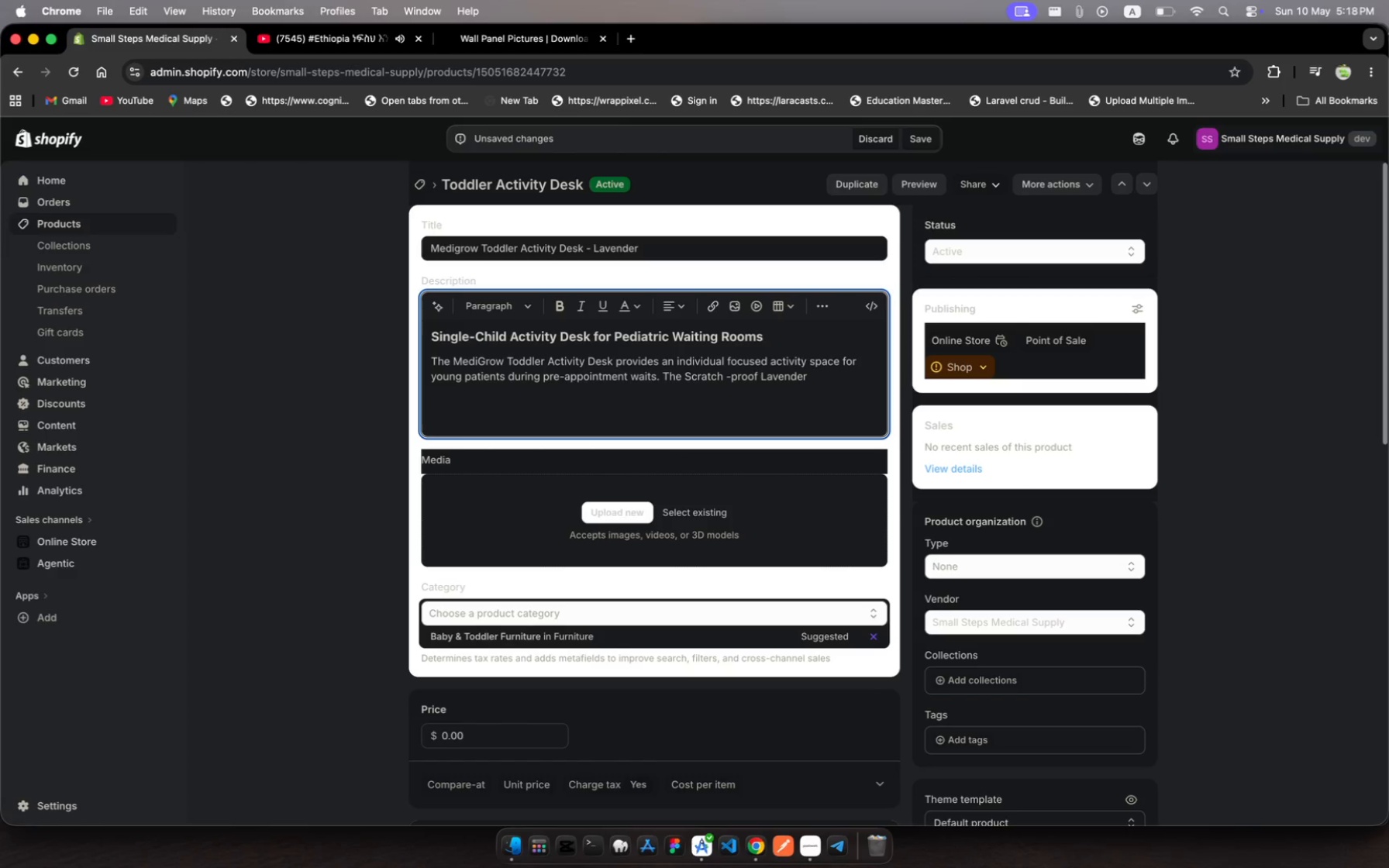 
type(Enchn)
key(Backspace)
type(anted )
 